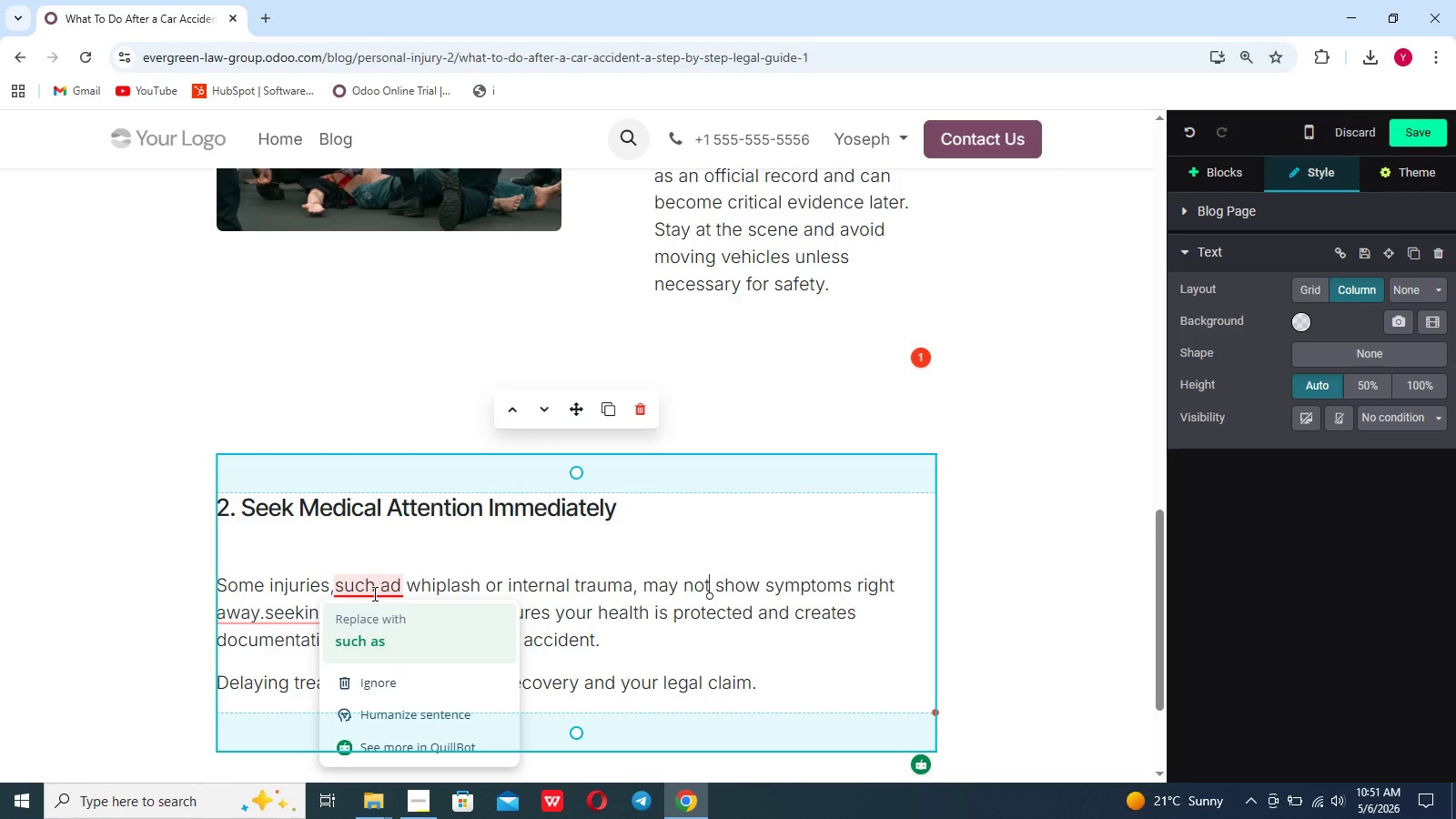 
left_click([372, 632])
 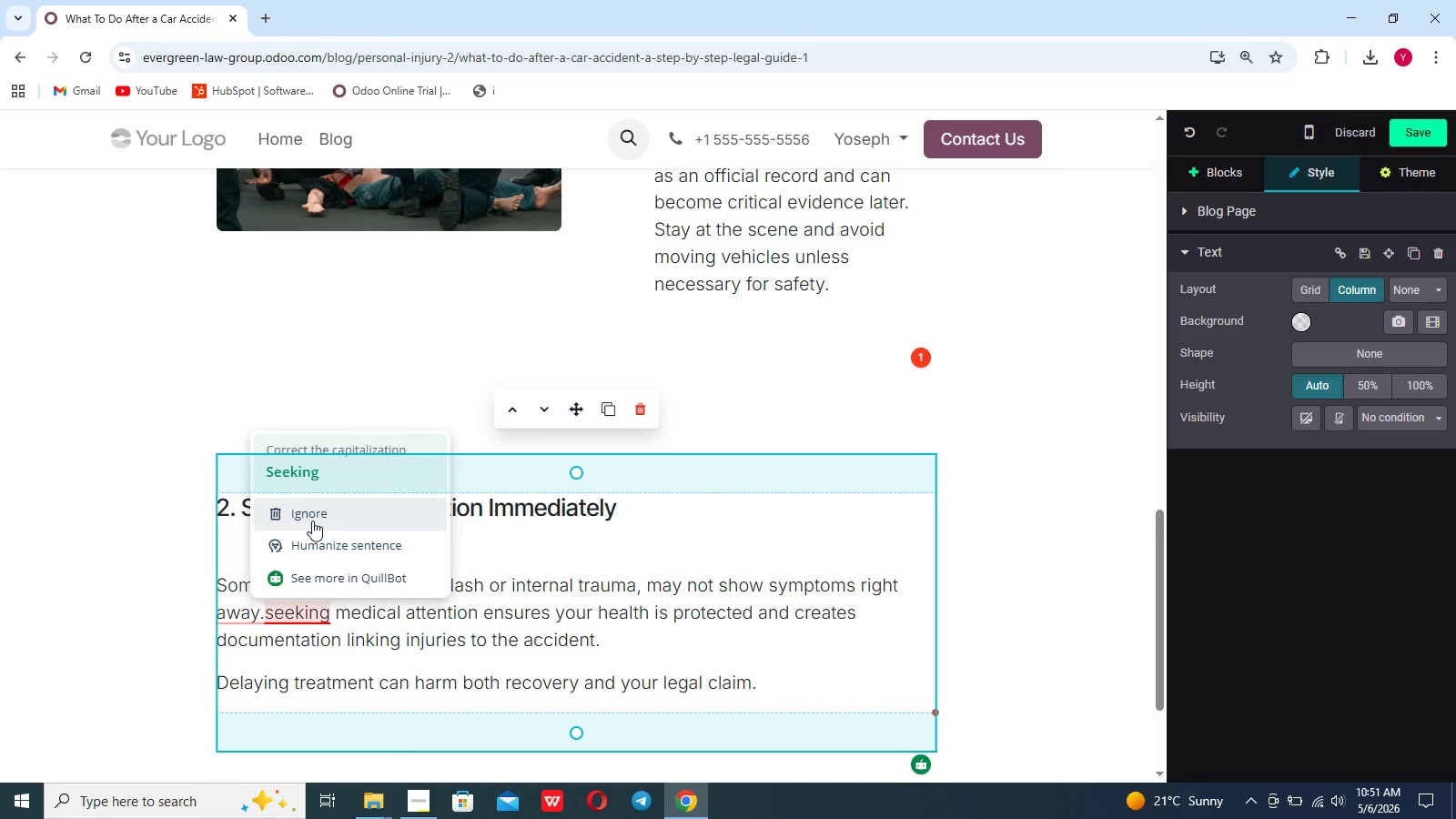 
left_click([321, 482])
 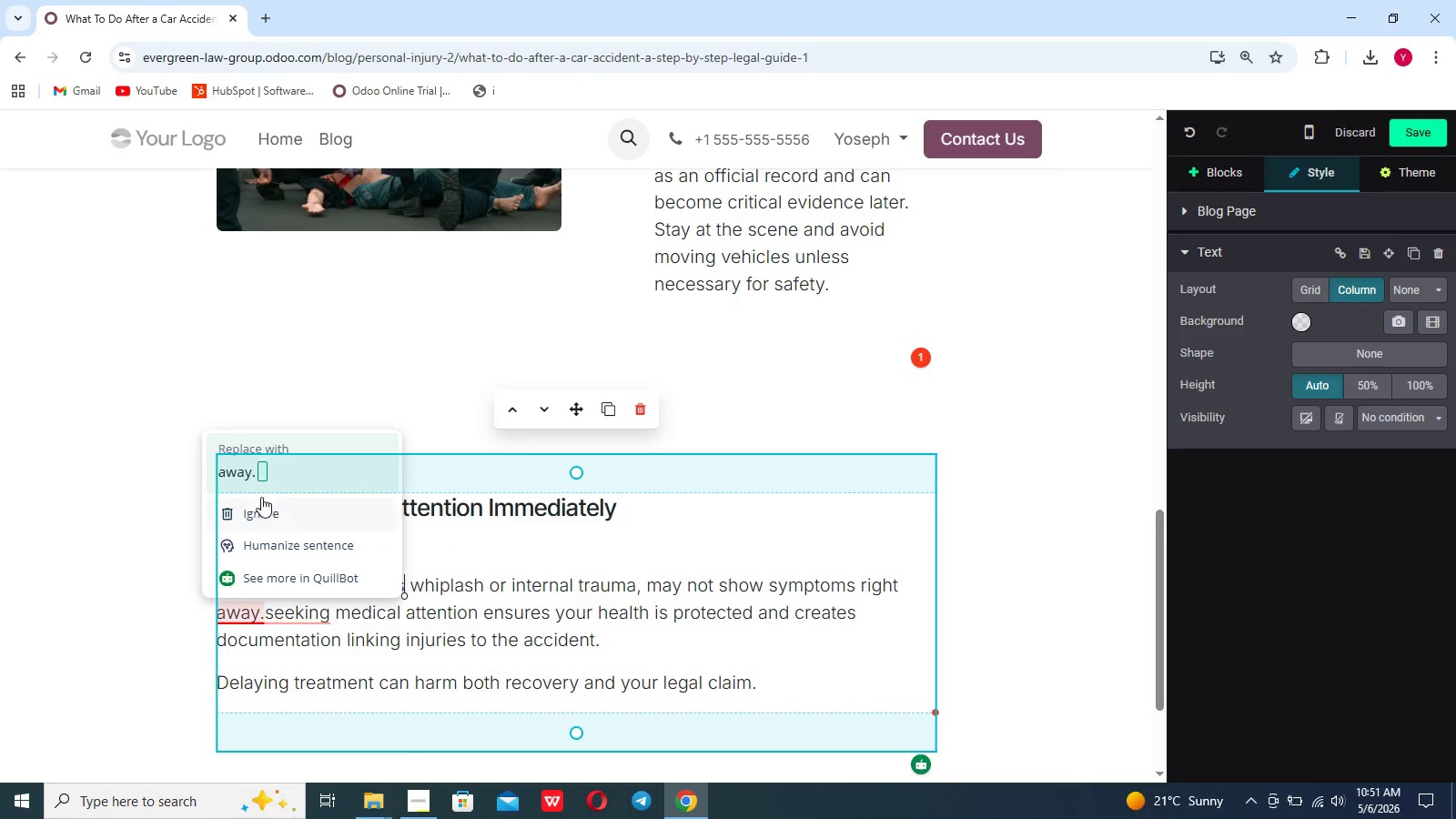 
left_click([240, 470])
 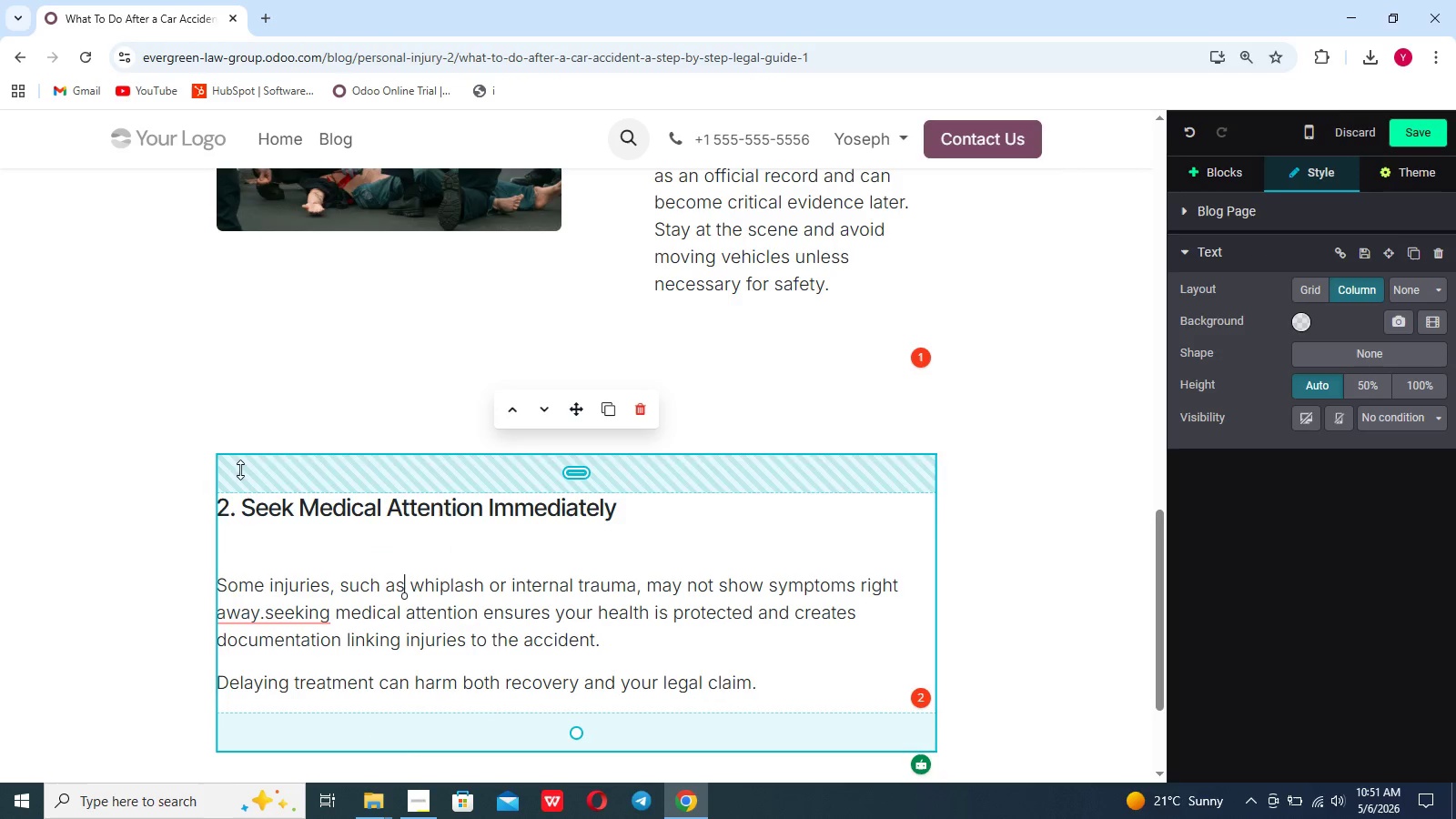 
mouse_move([250, 606])
 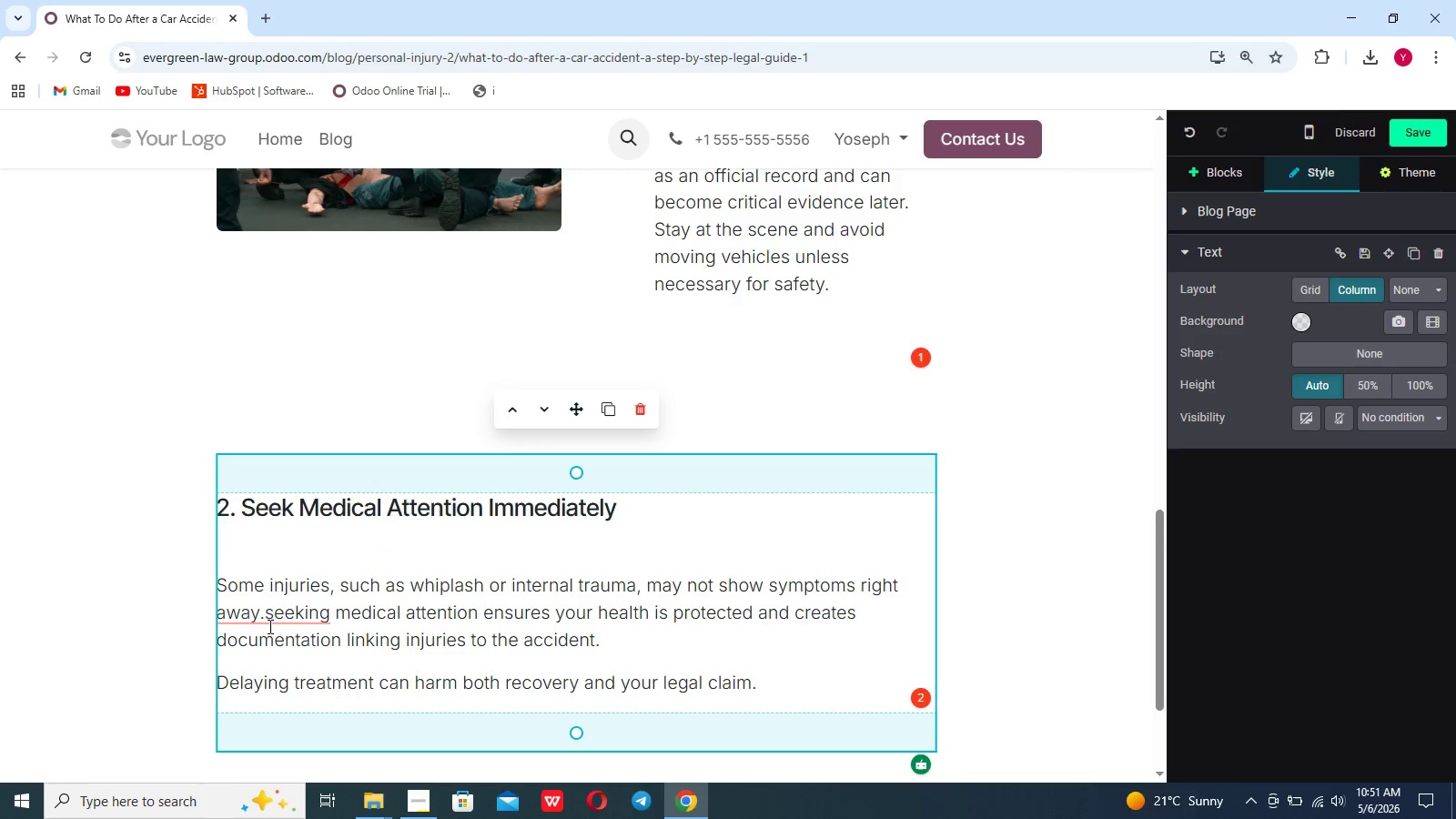 
left_click([265, 617])
 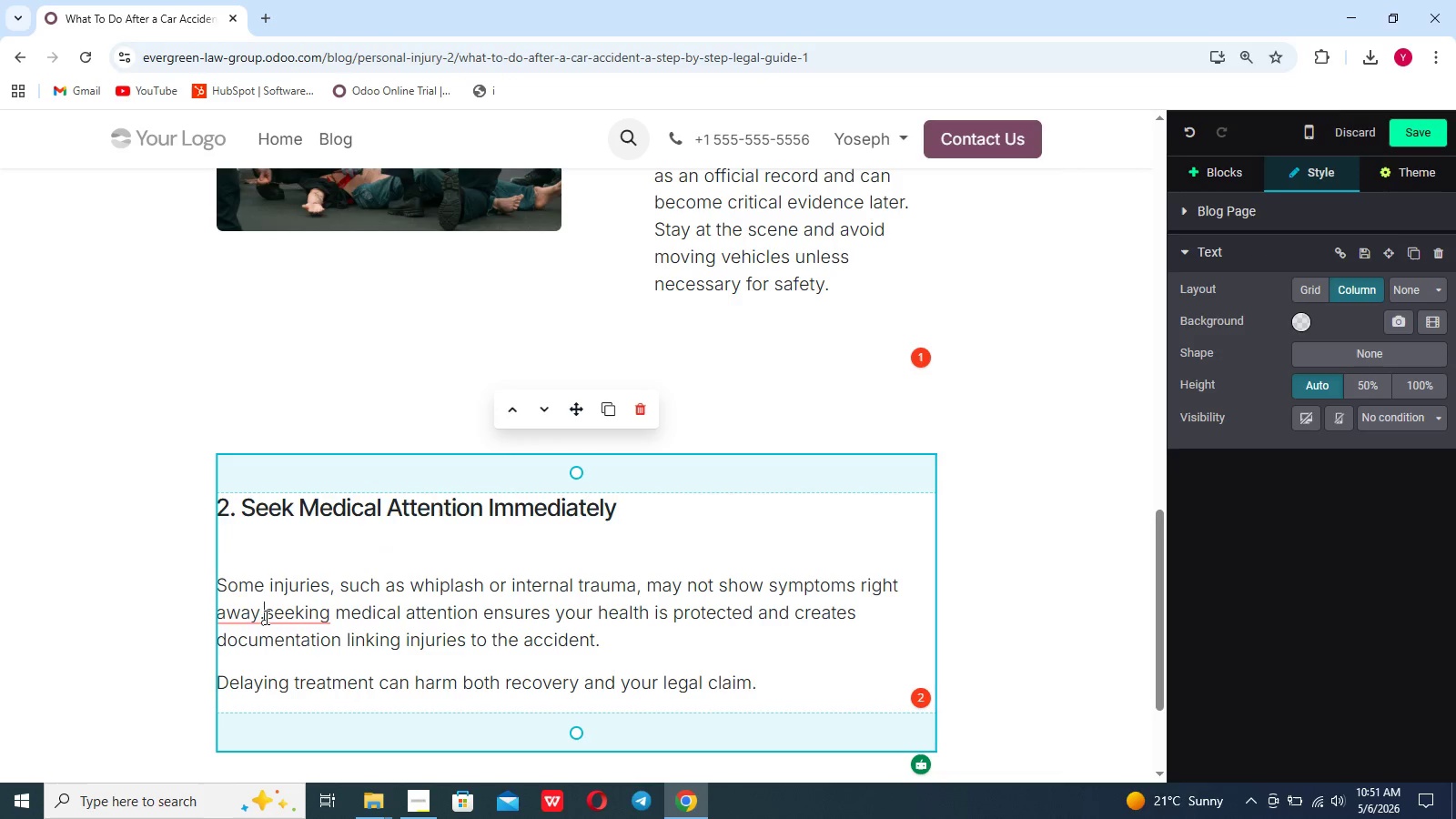 
key(Space)
 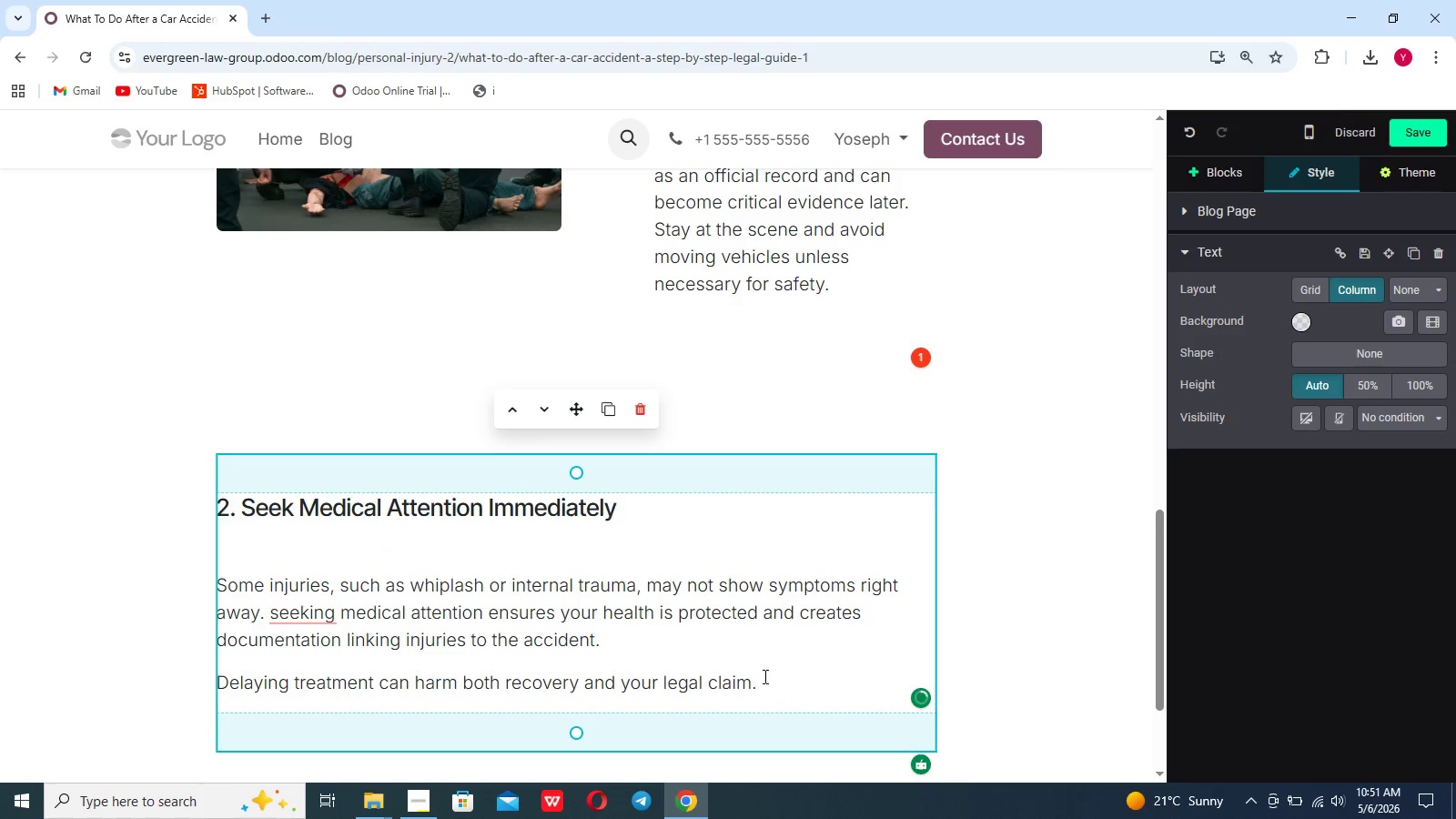 
scroll: coordinate [763, 676], scroll_direction: down, amount: 5.0
 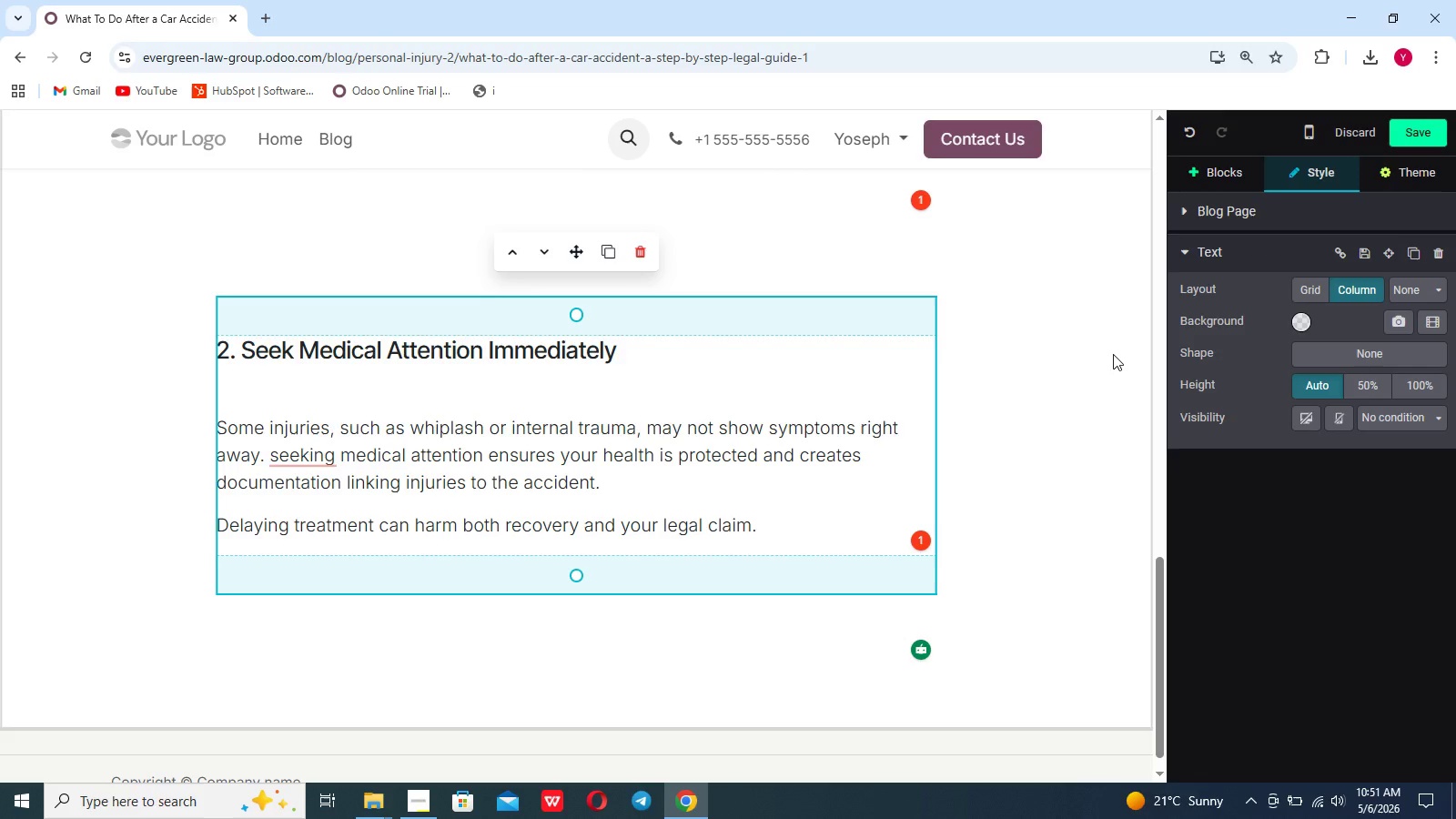 
left_click([1232, 171])
 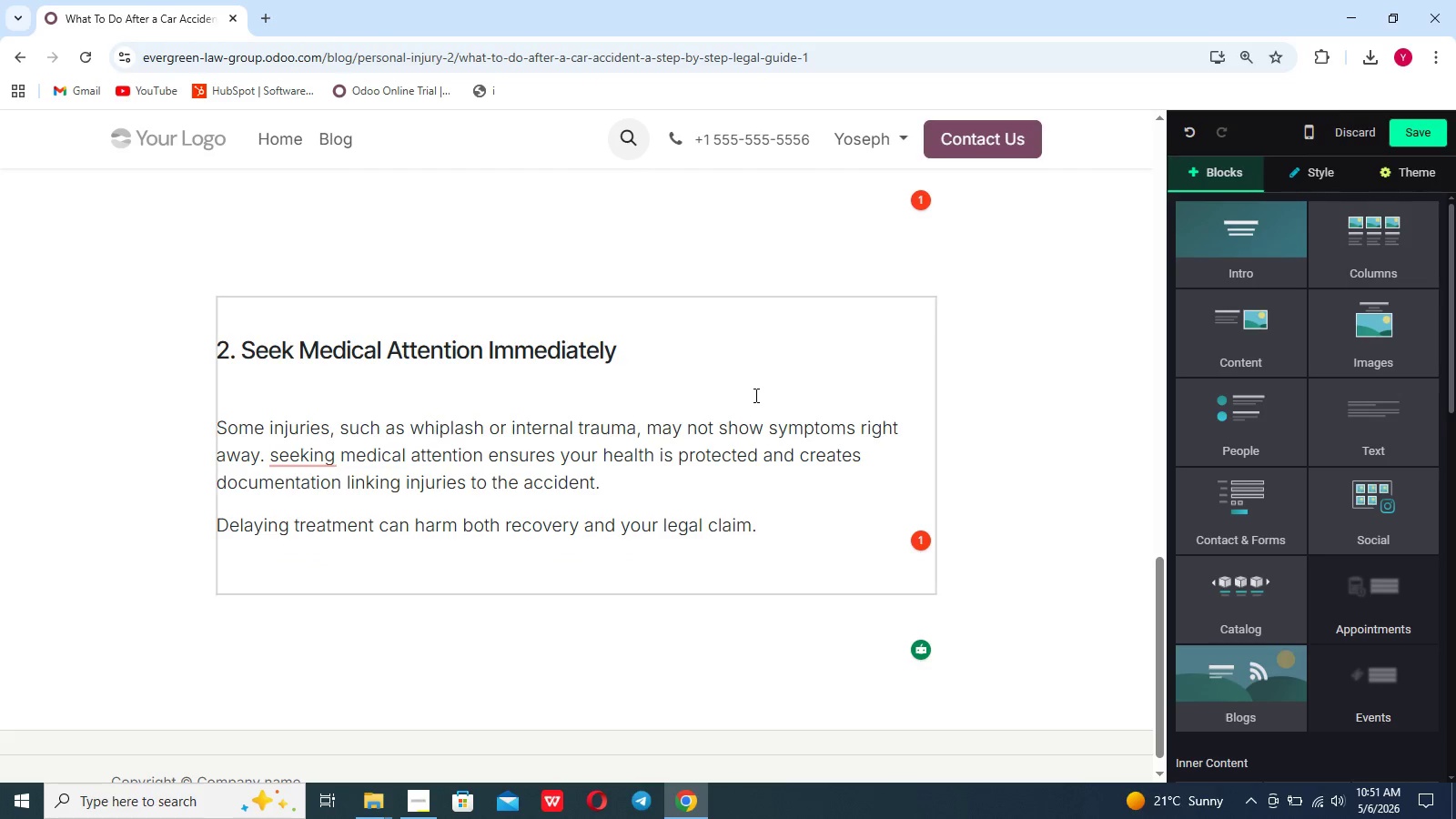 
mouse_move([307, 479])
 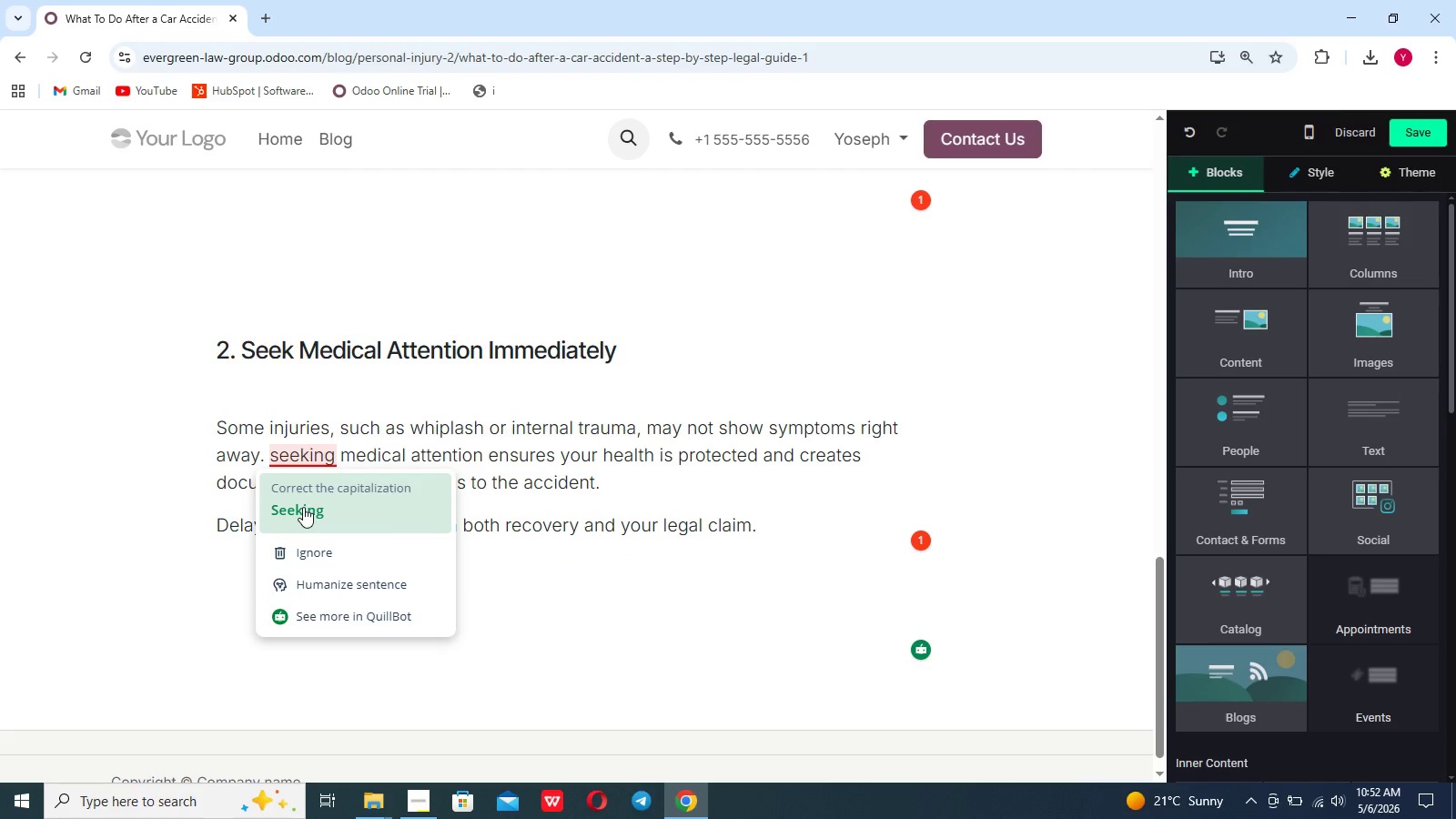 
left_click([303, 507])
 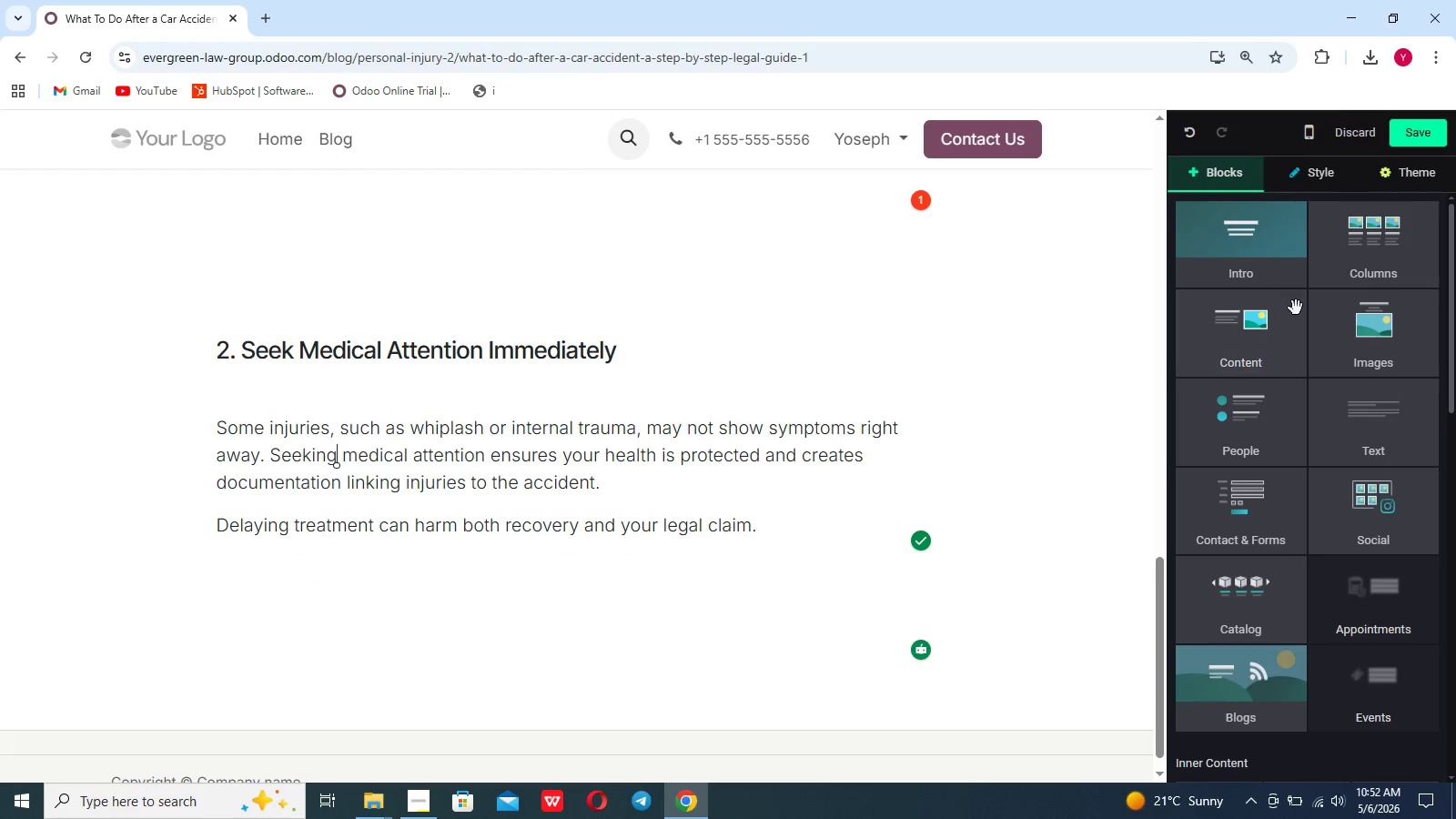 
left_click([1279, 331])
 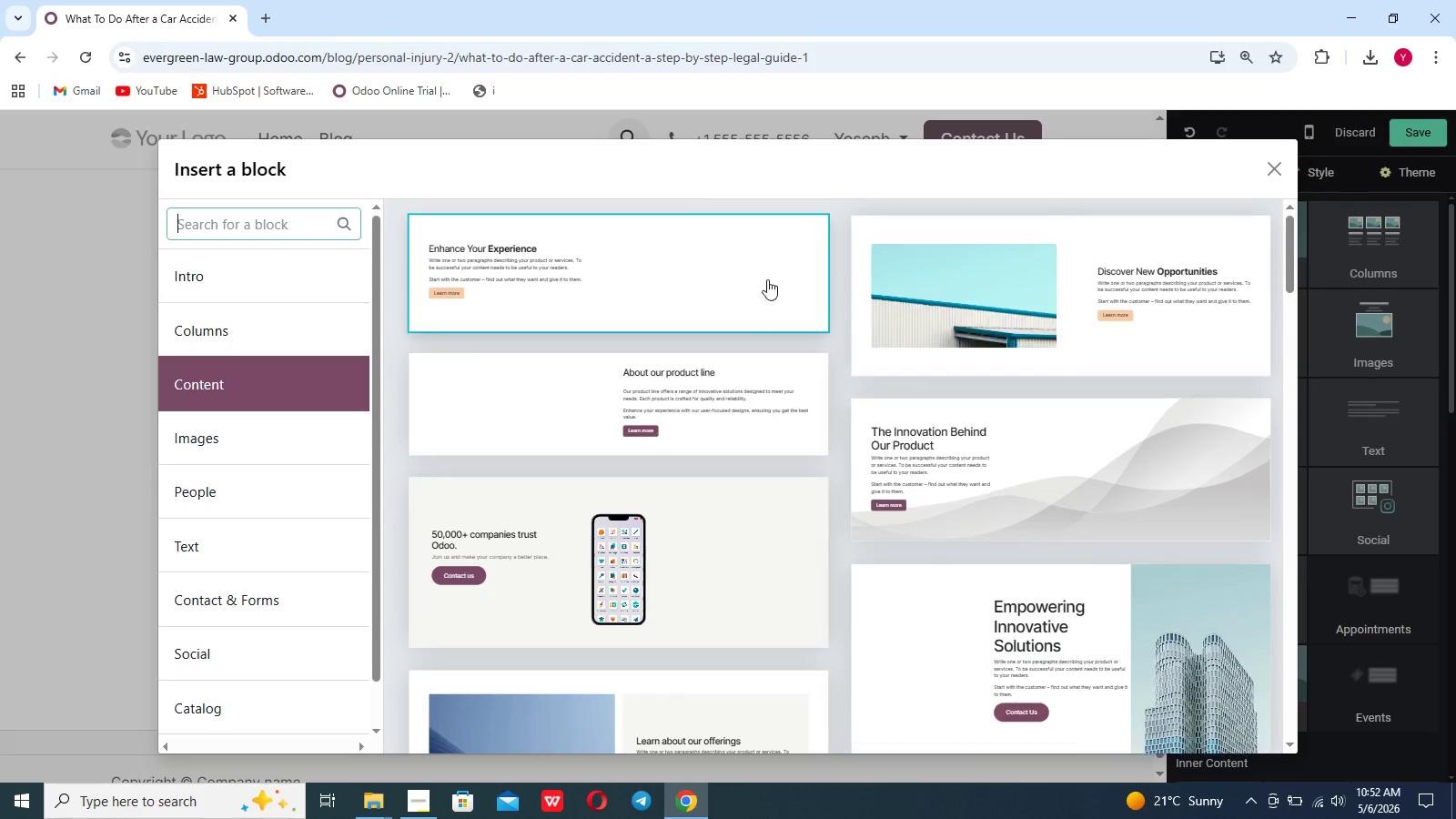 
left_click([741, 279])
 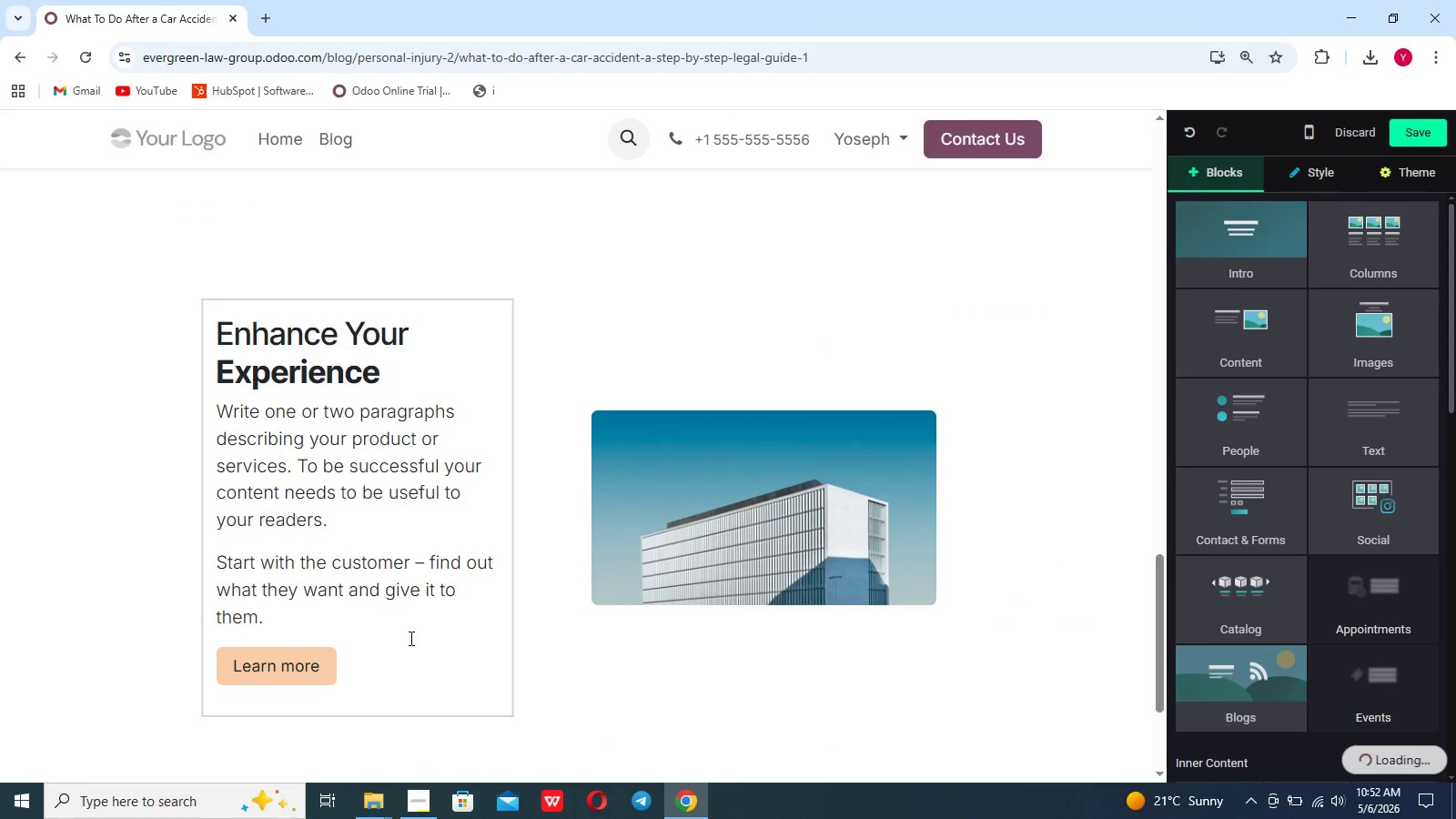 
left_click_drag(start_coordinate=[359, 667], to_coordinate=[209, 274])
 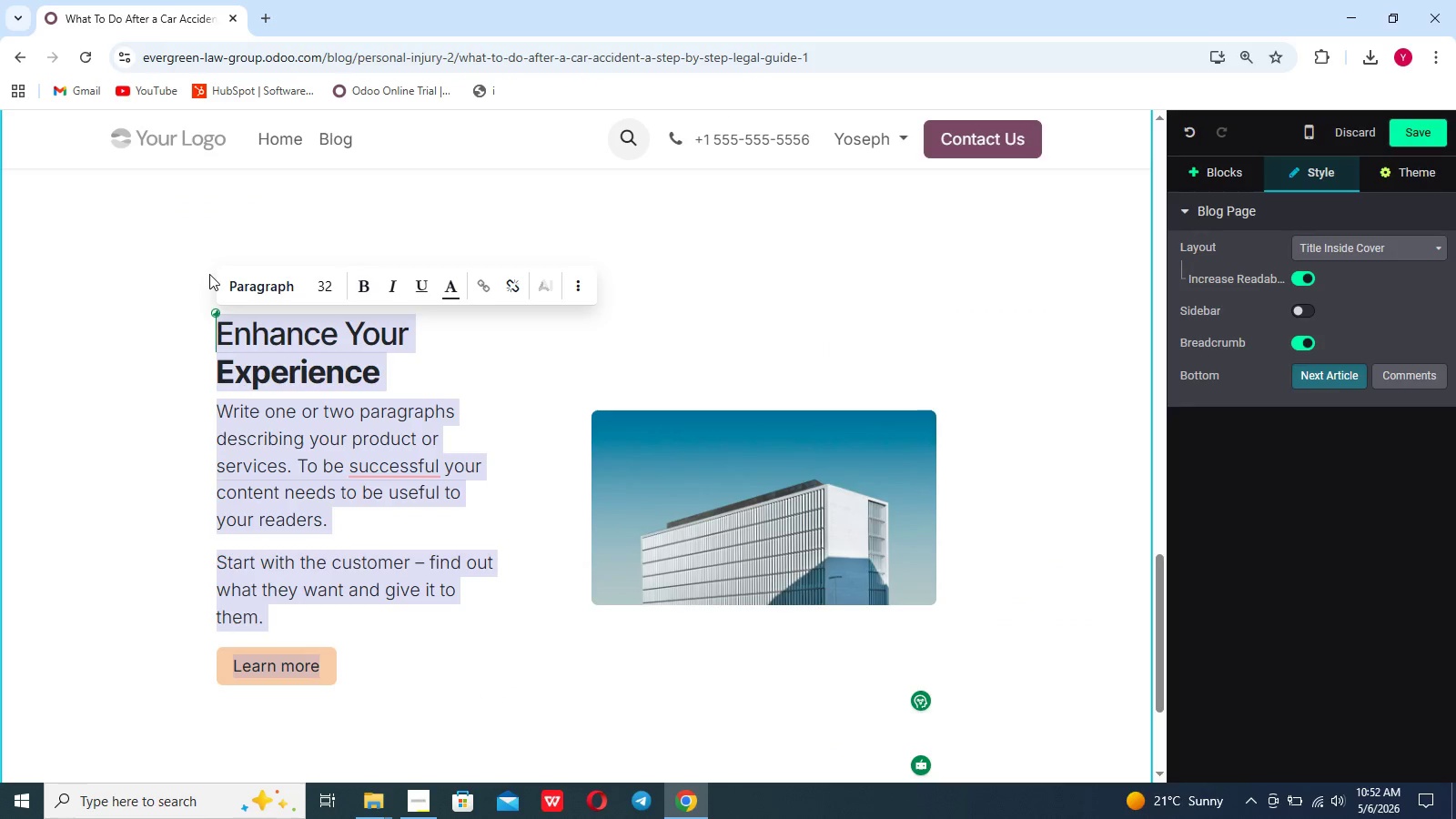 
key(Backspace)
 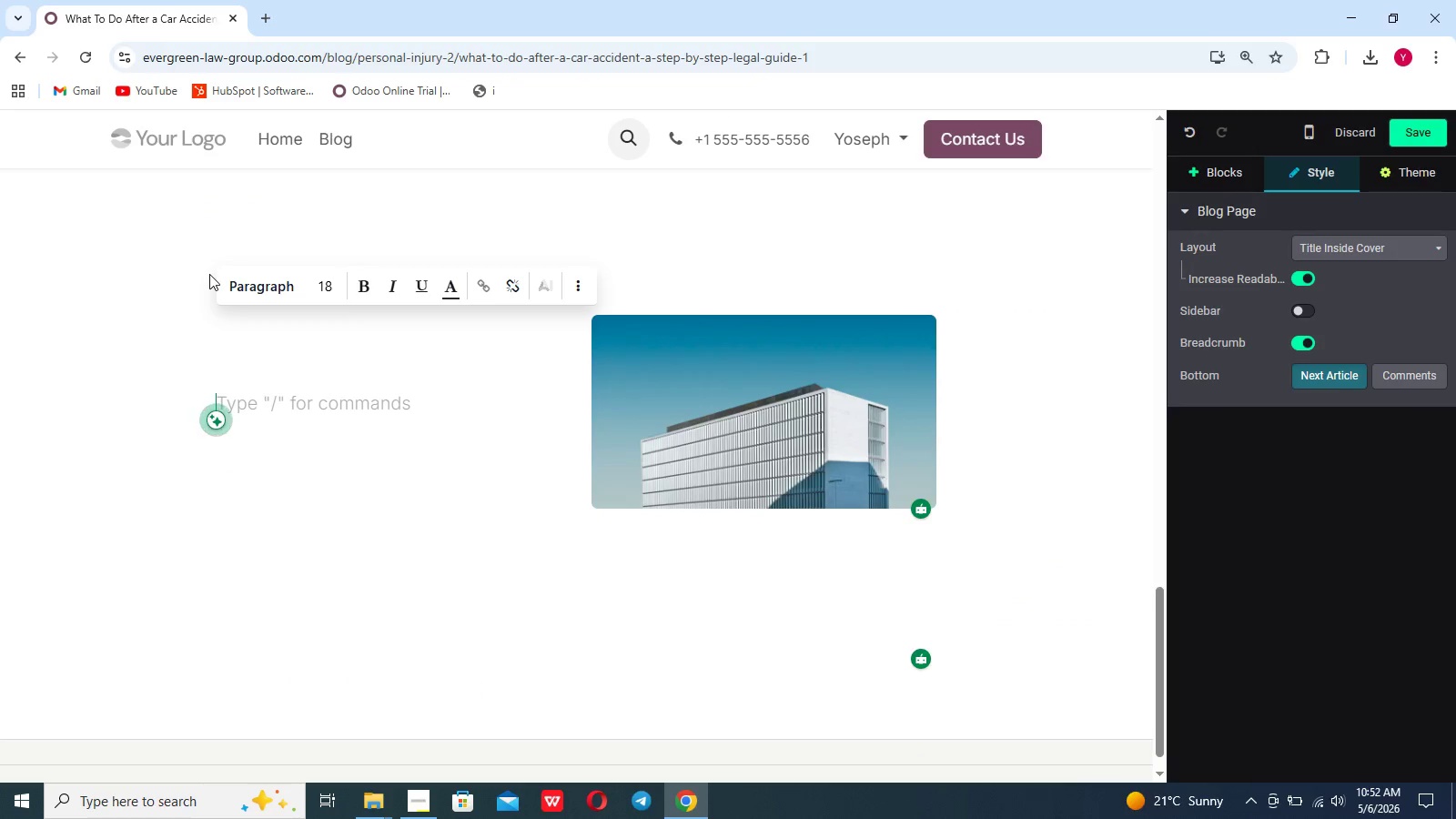 
type(3. Document THE Scn)
key(Backspace)
type(ene Through)
 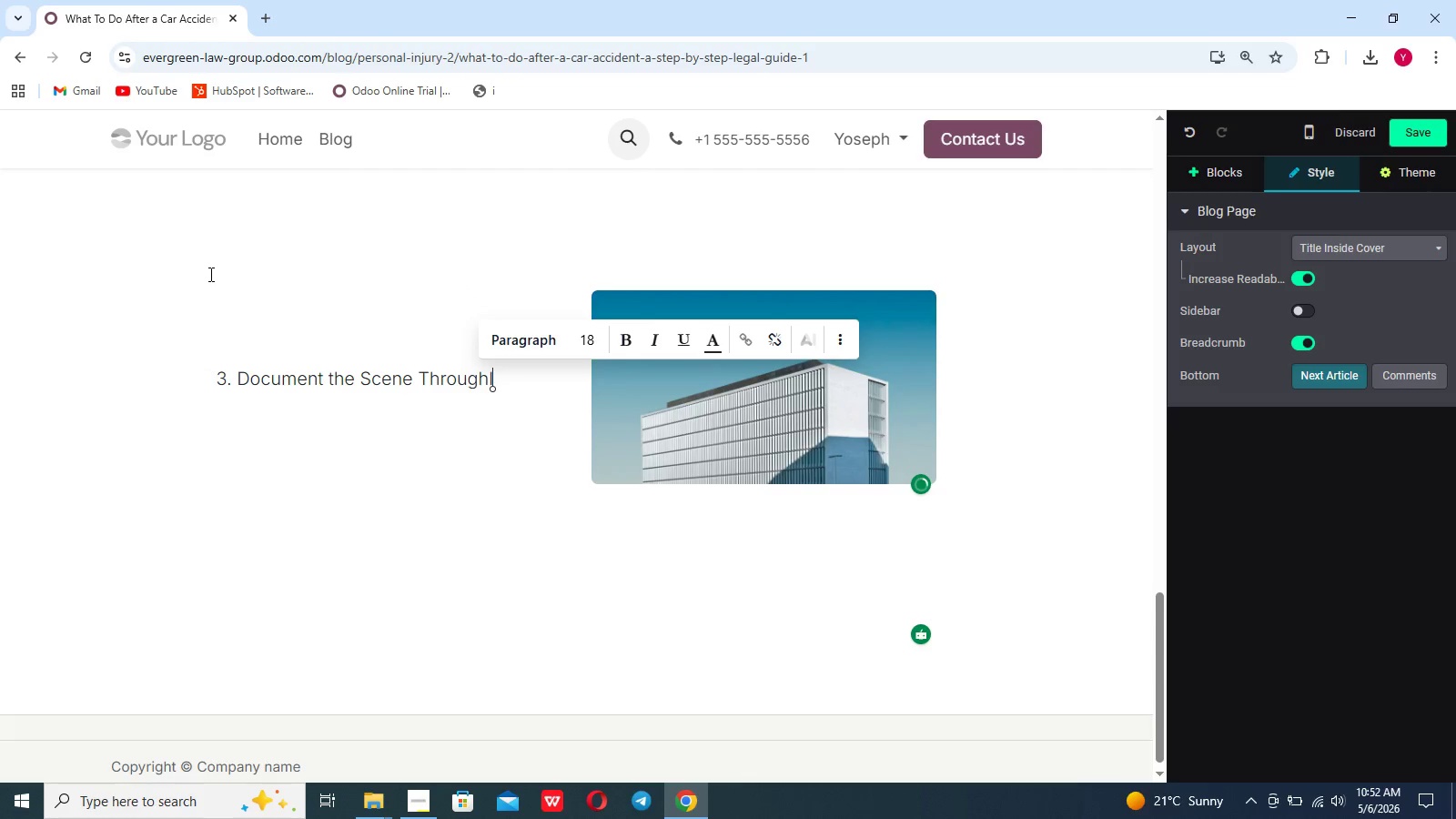 
scroll: coordinate [209, 274], scroll_direction: down, amount: 1.0
 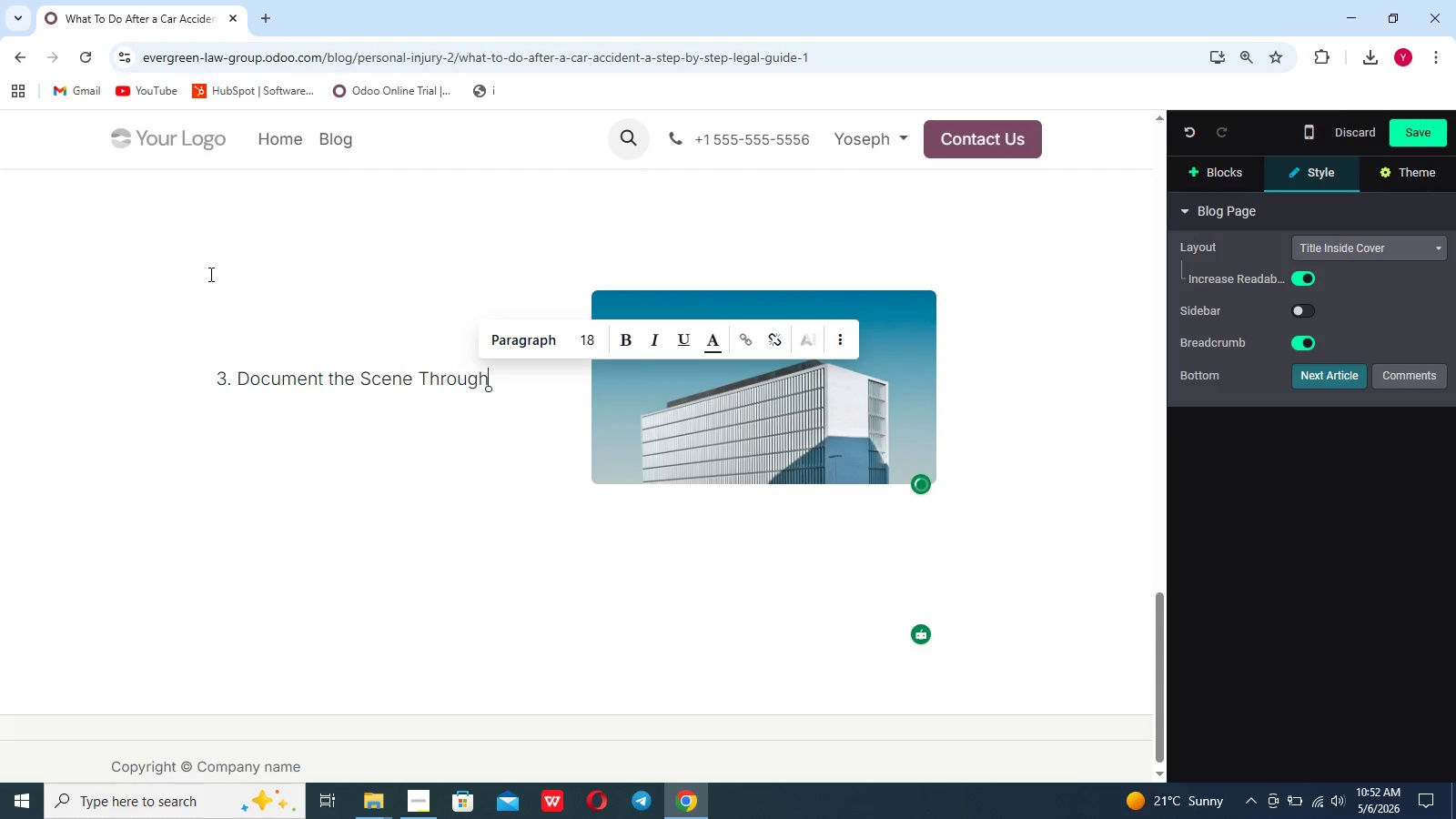 
type(ly)
 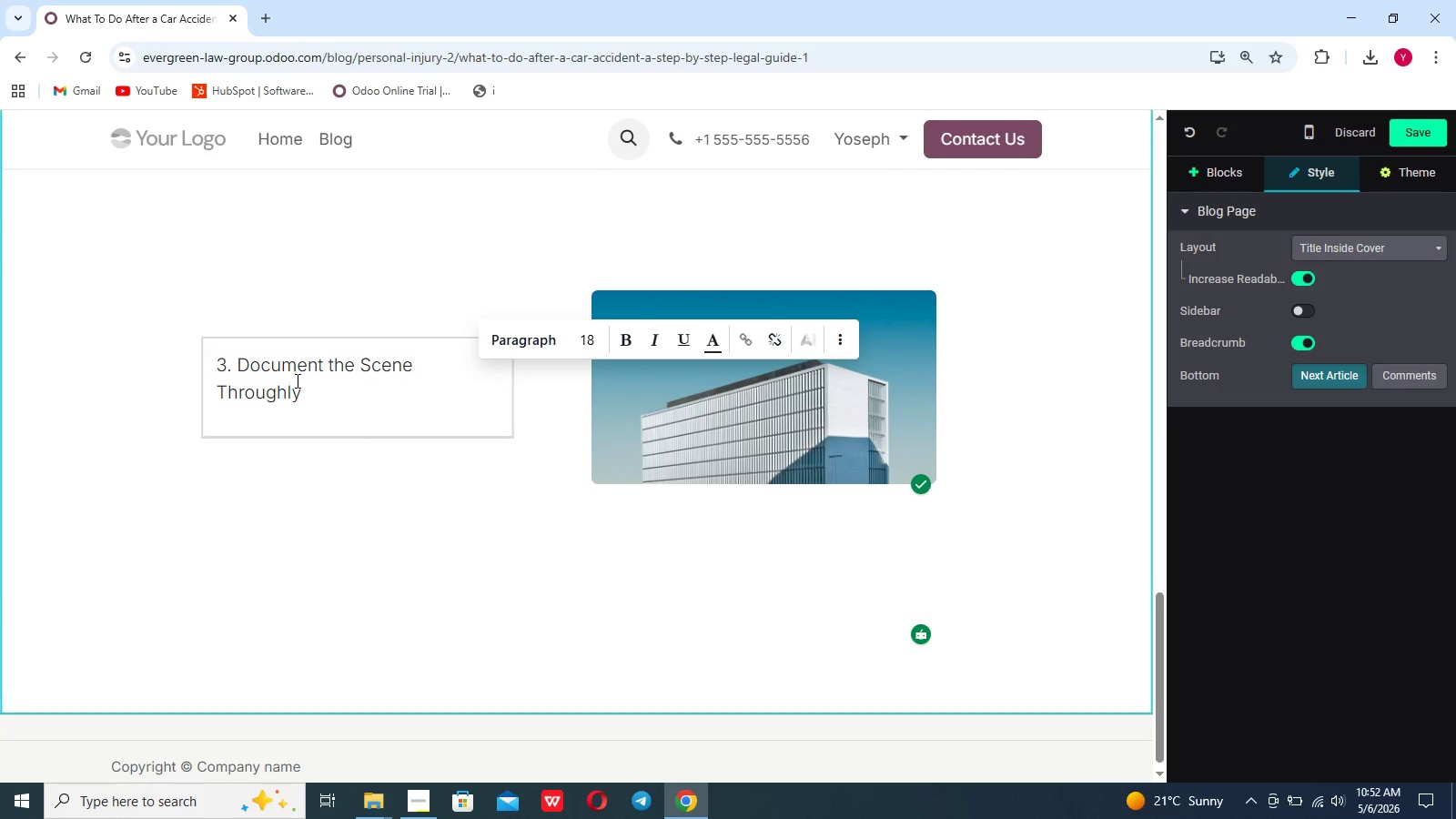 
left_click_drag(start_coordinate=[308, 389], to_coordinate=[201, 360])
 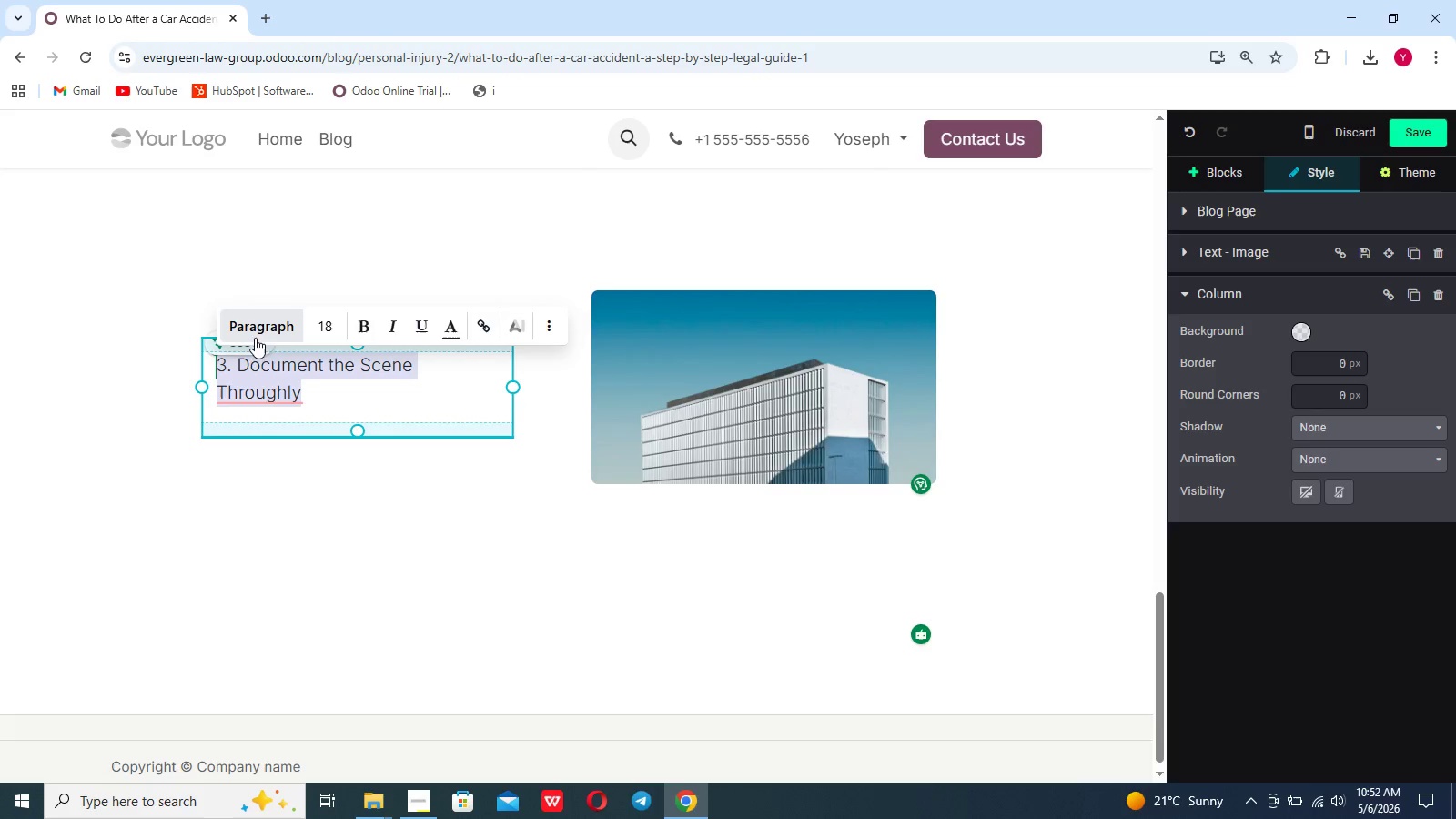 
left_click([257, 330])
 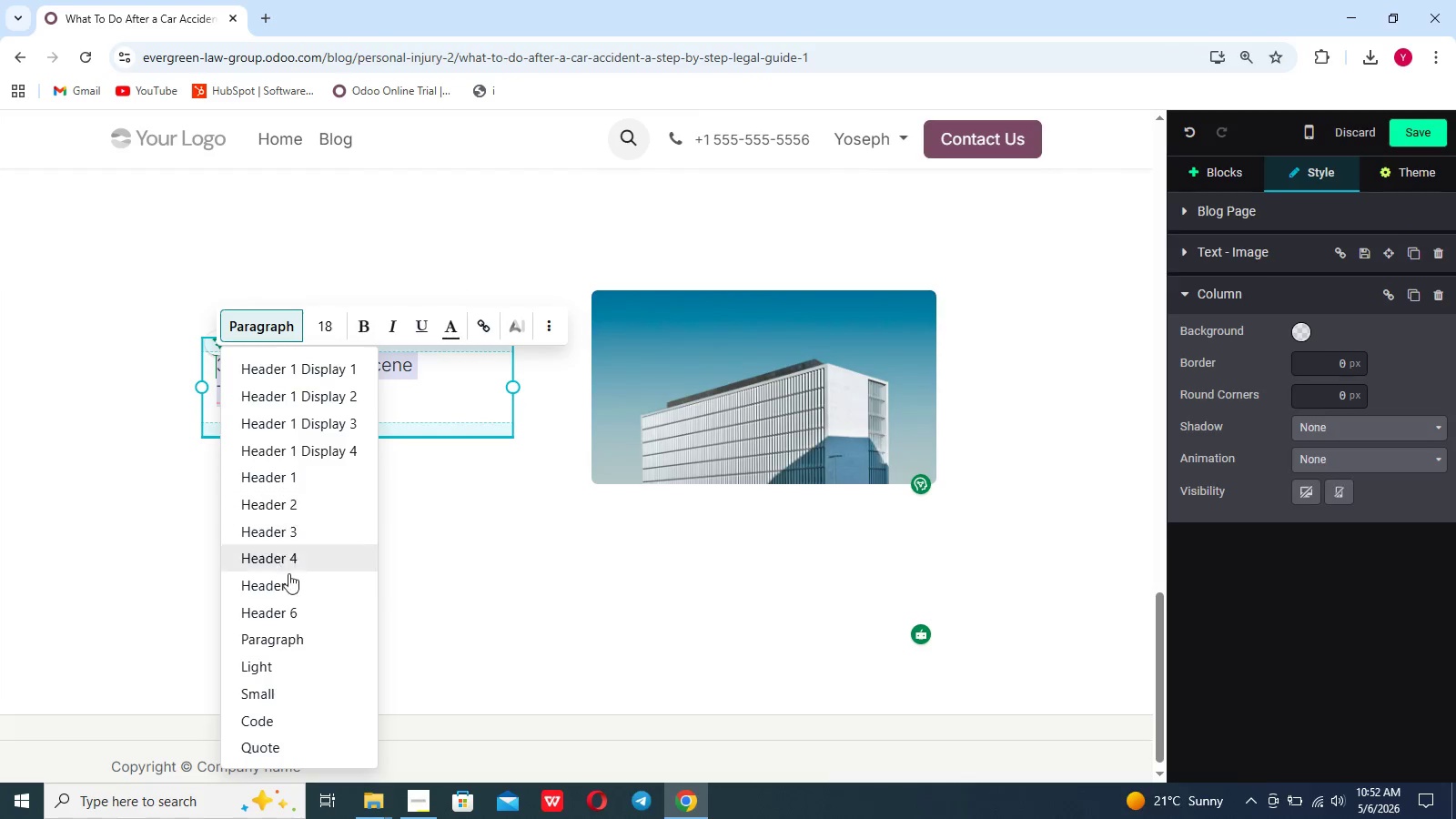 
left_click([289, 583])
 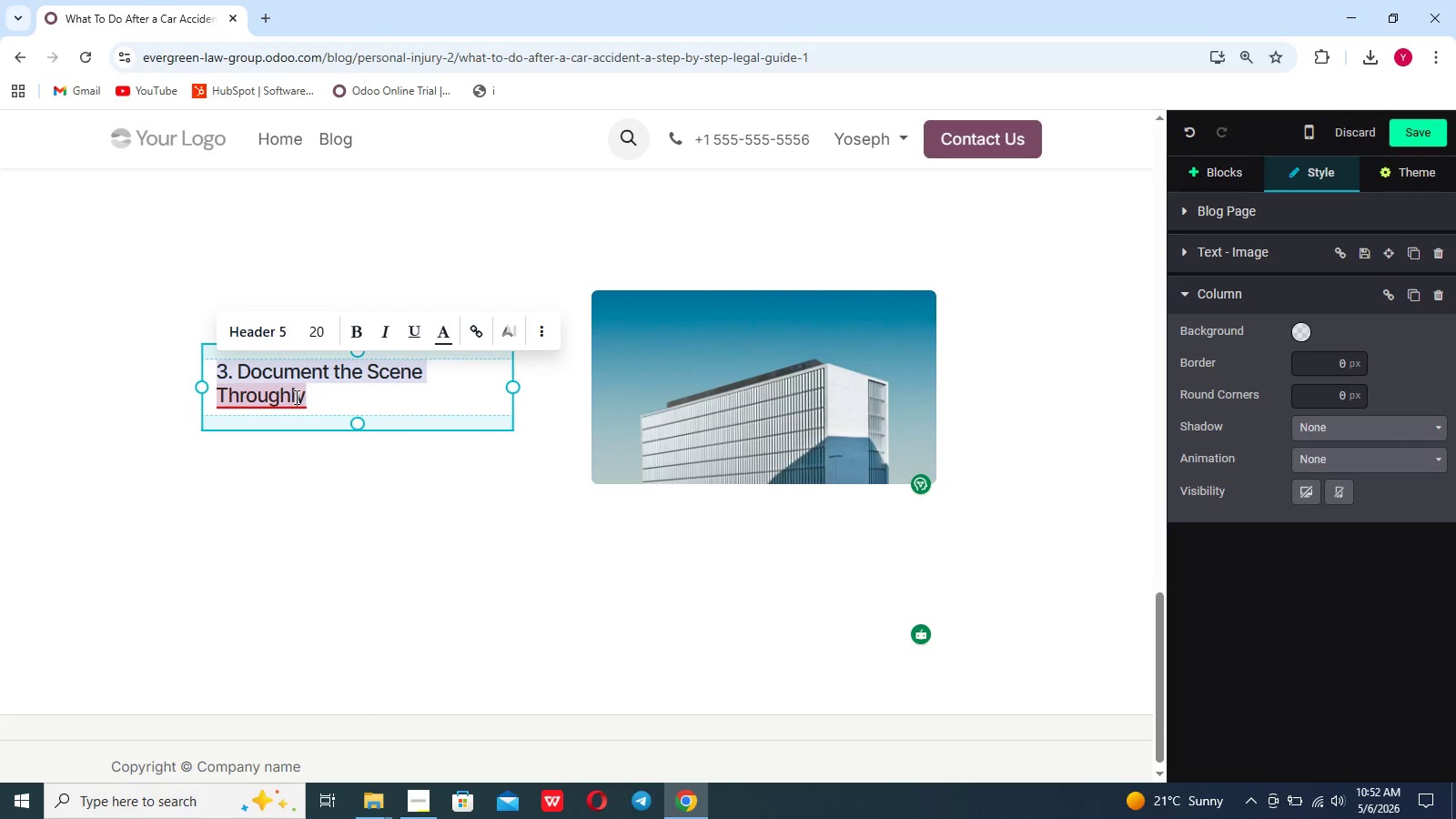 
left_click([281, 401])
 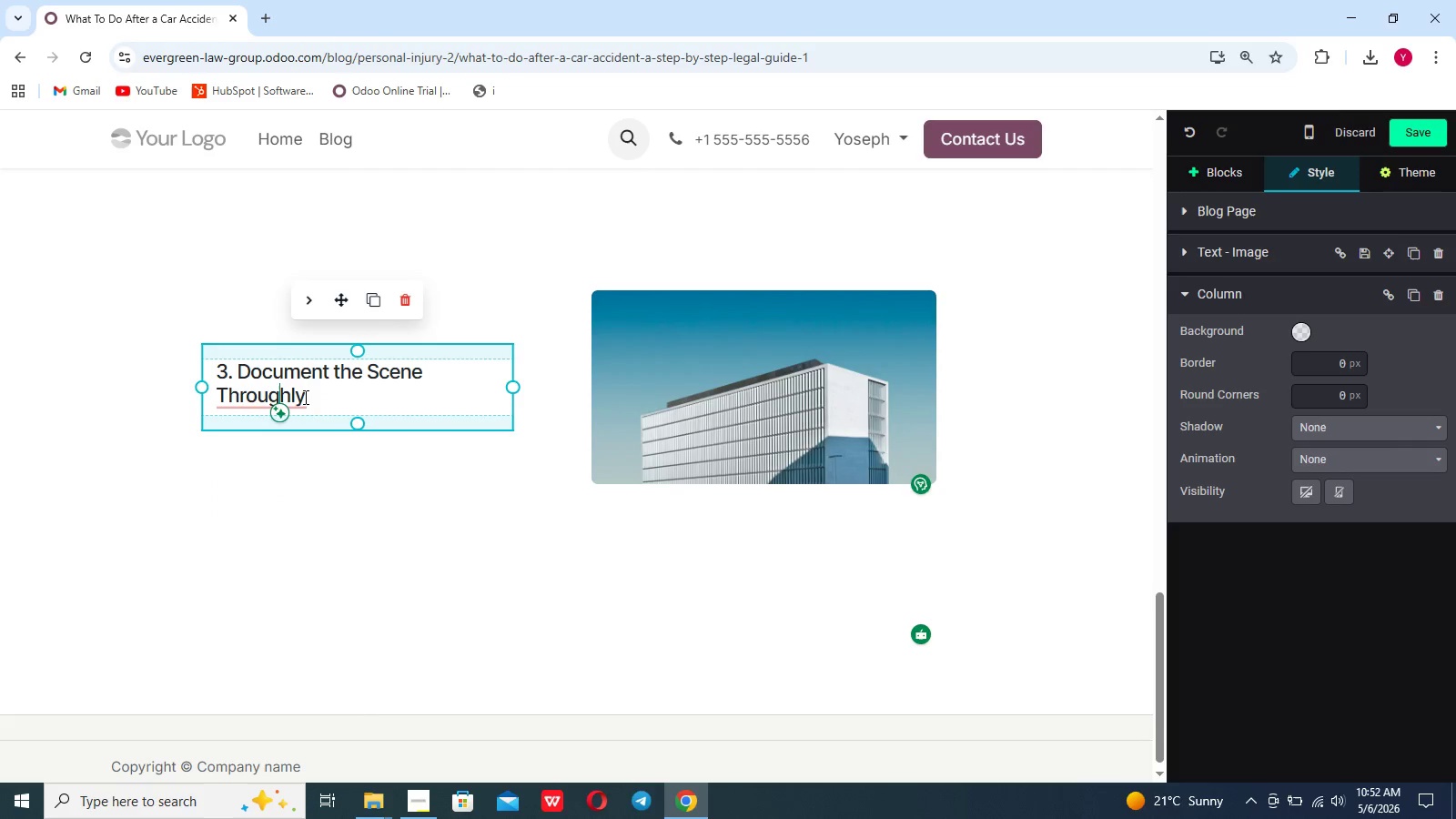 
left_click([313, 397])
 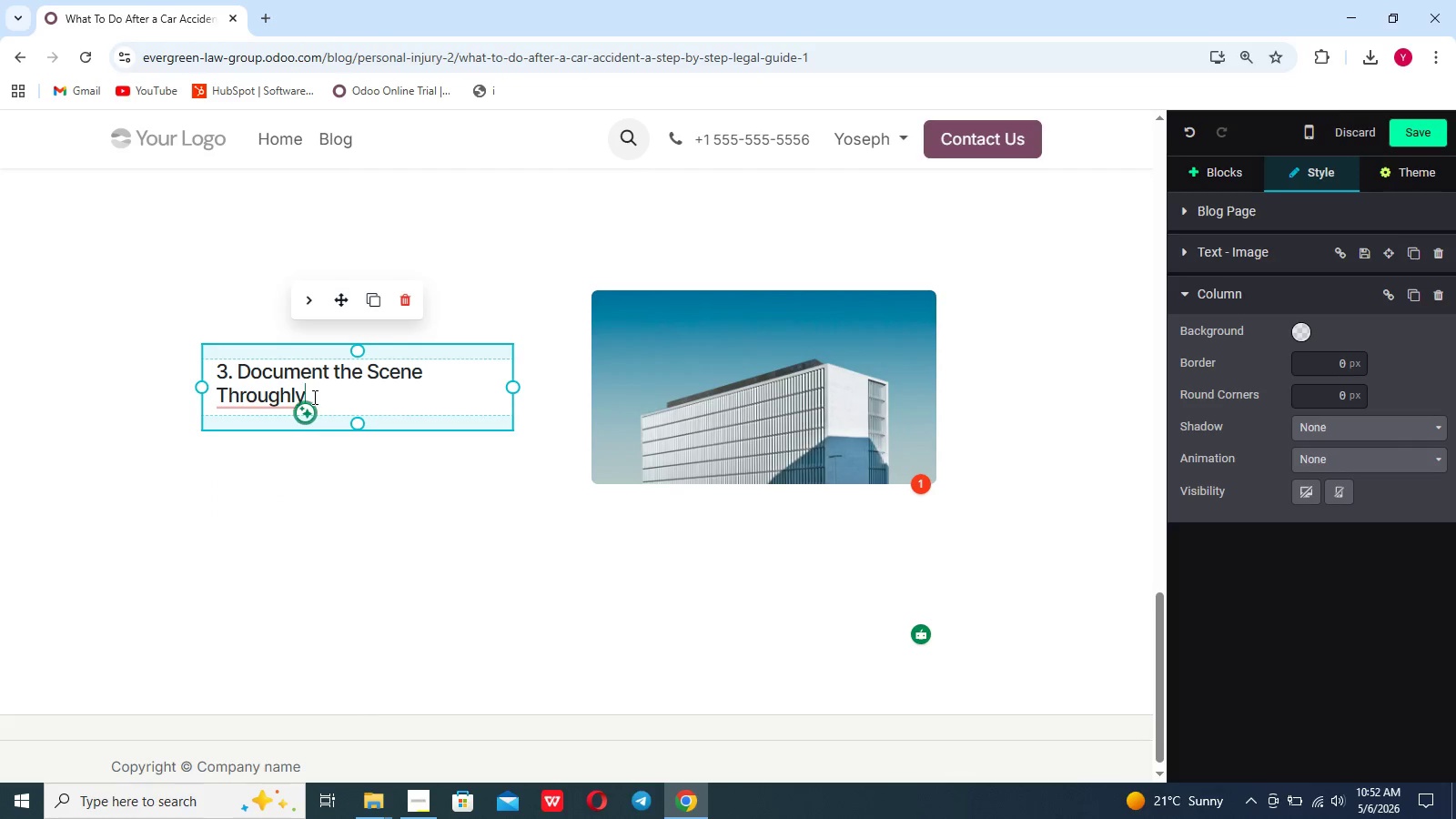 
key(Period)
 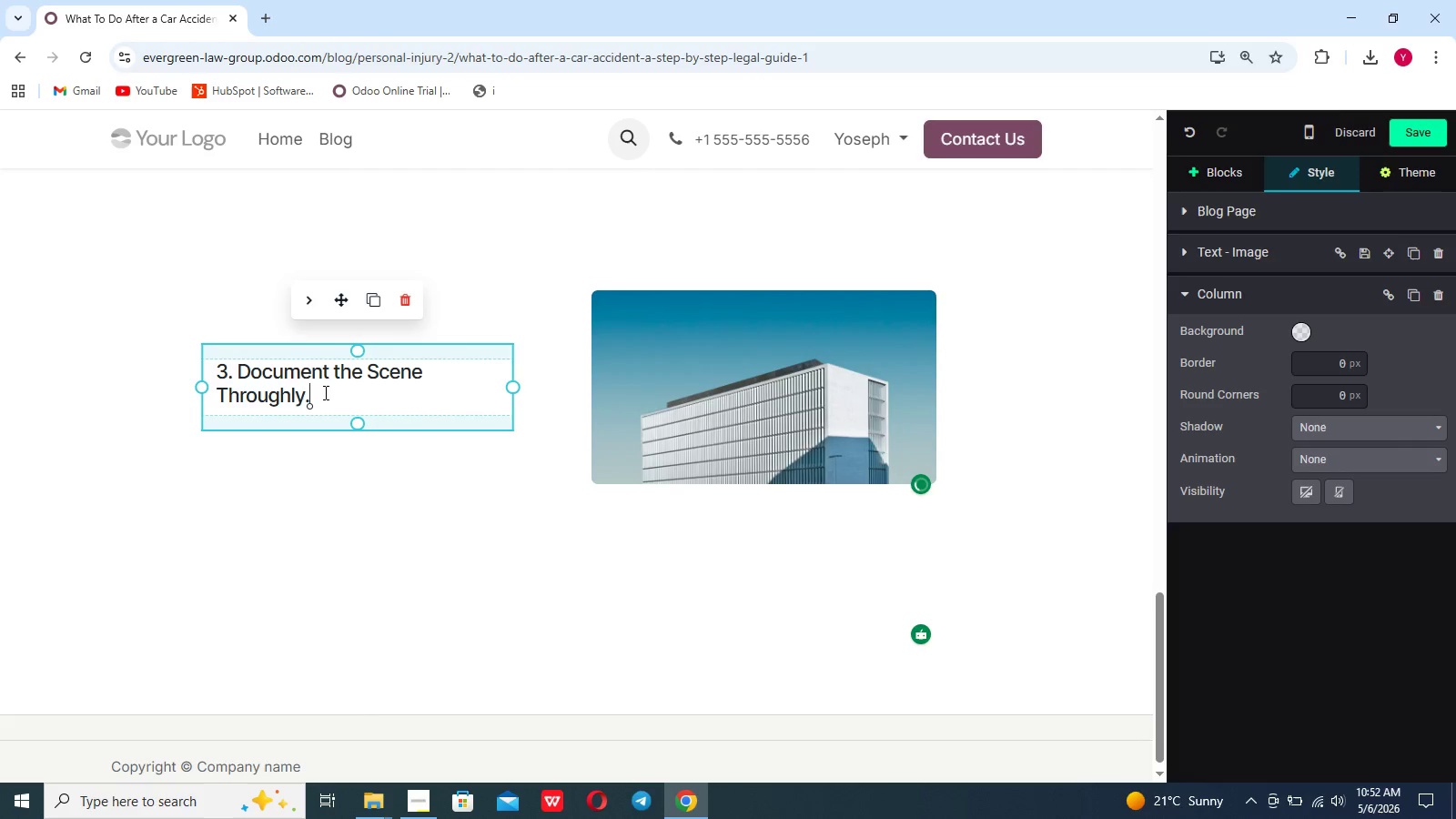 
key(Enter)
 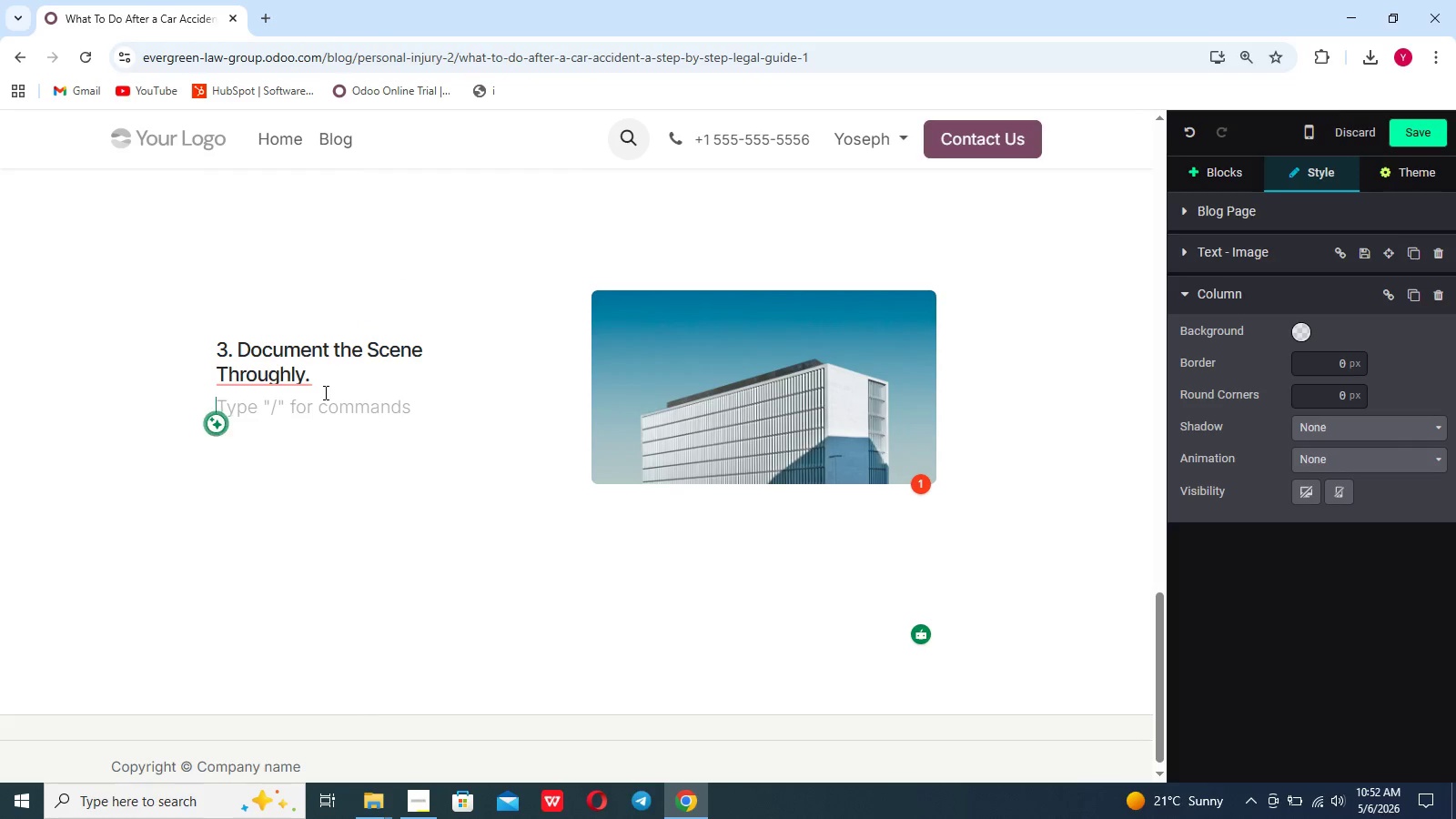 
mouse_move([279, 395])
 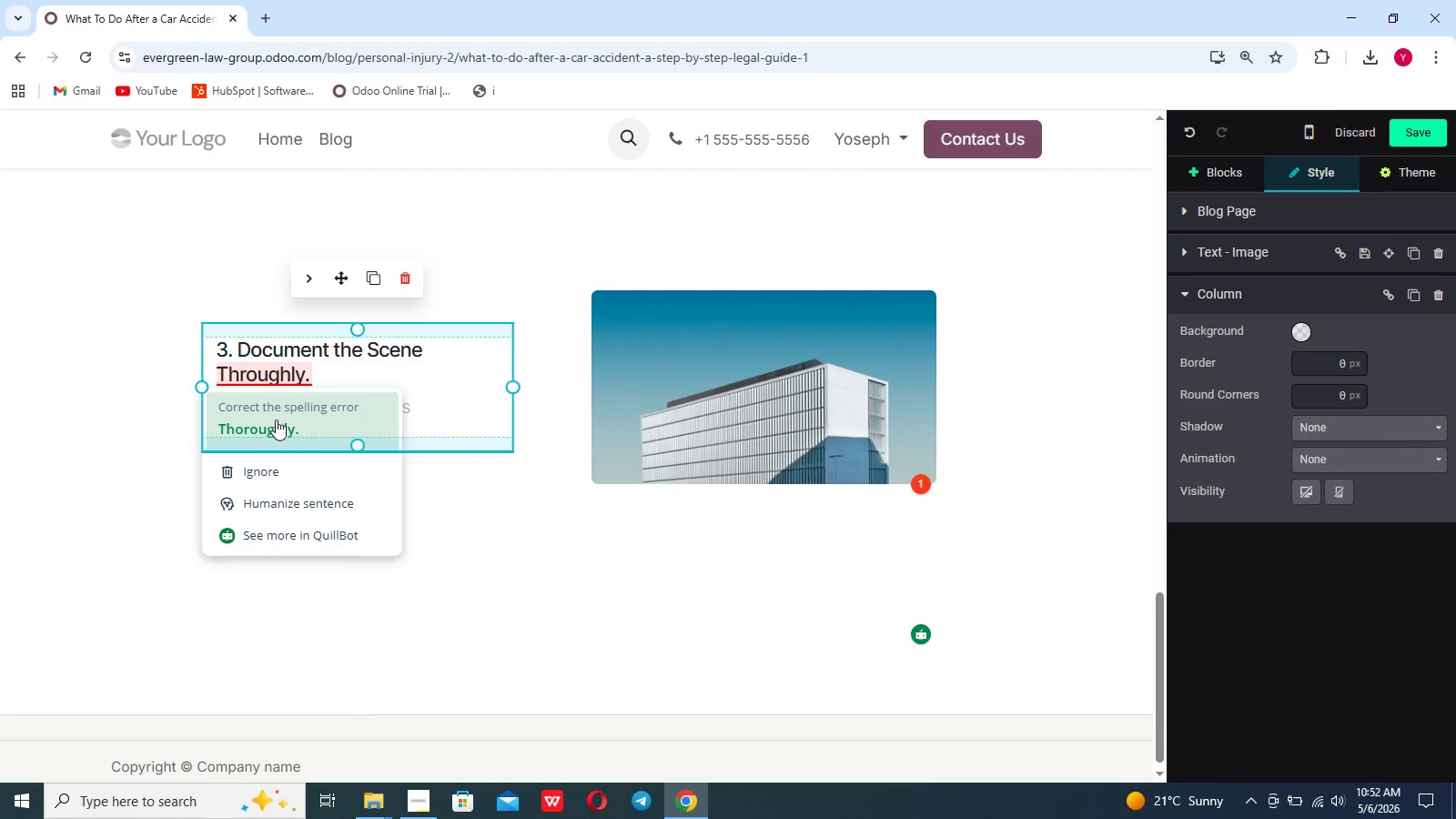 
left_click([276, 422])
 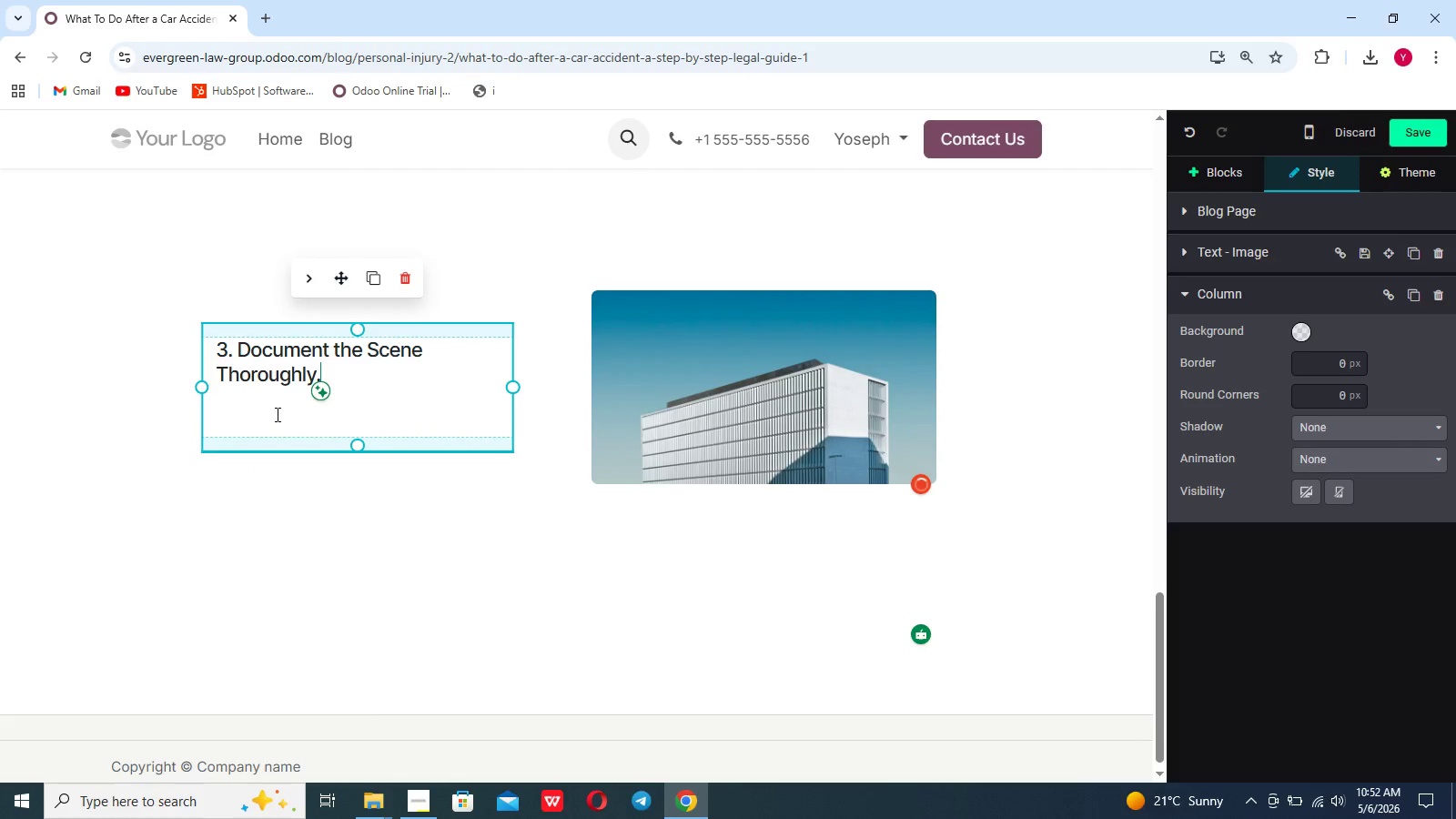 
left_click([250, 409])
 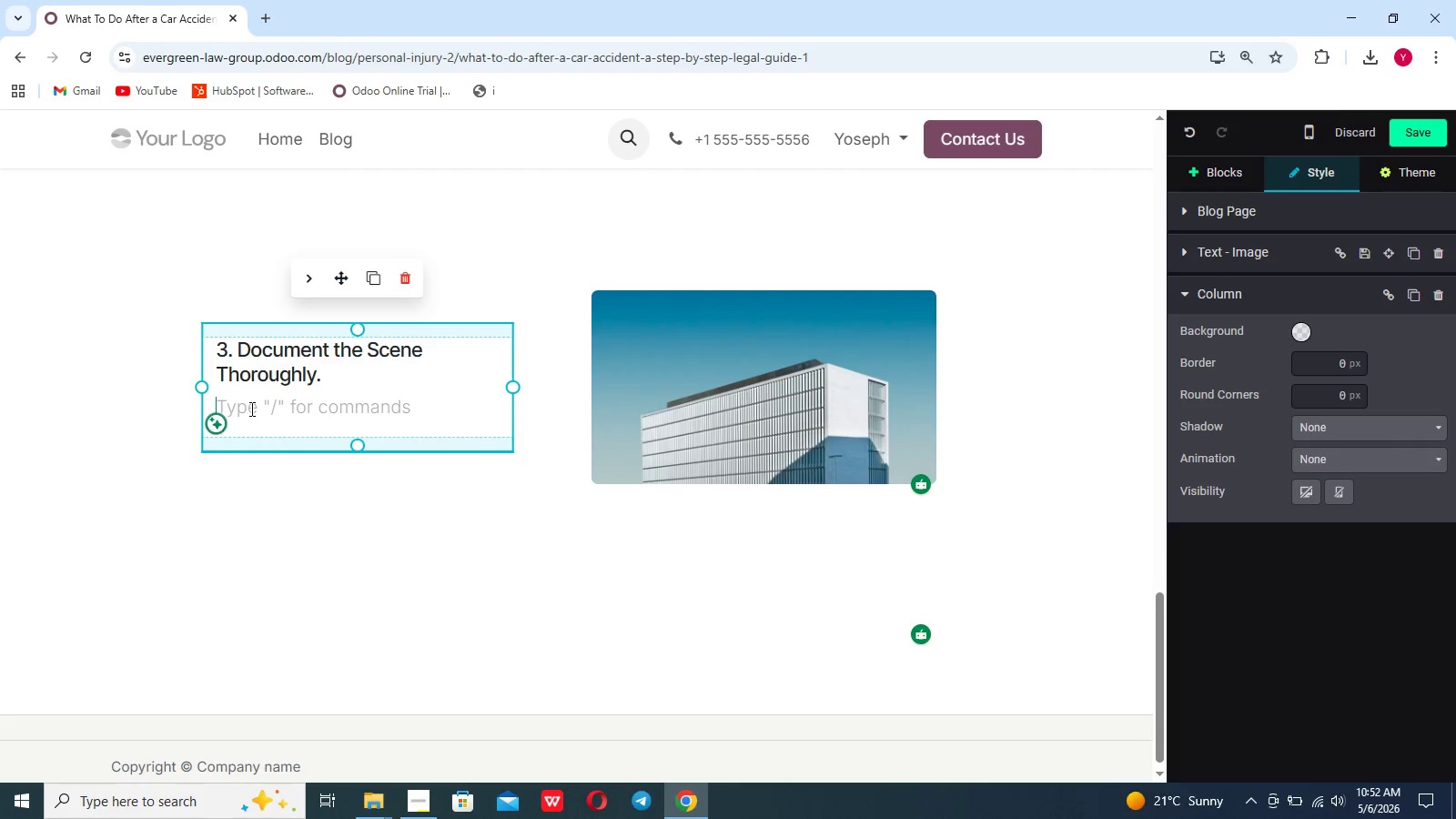 
wait(6.89)
 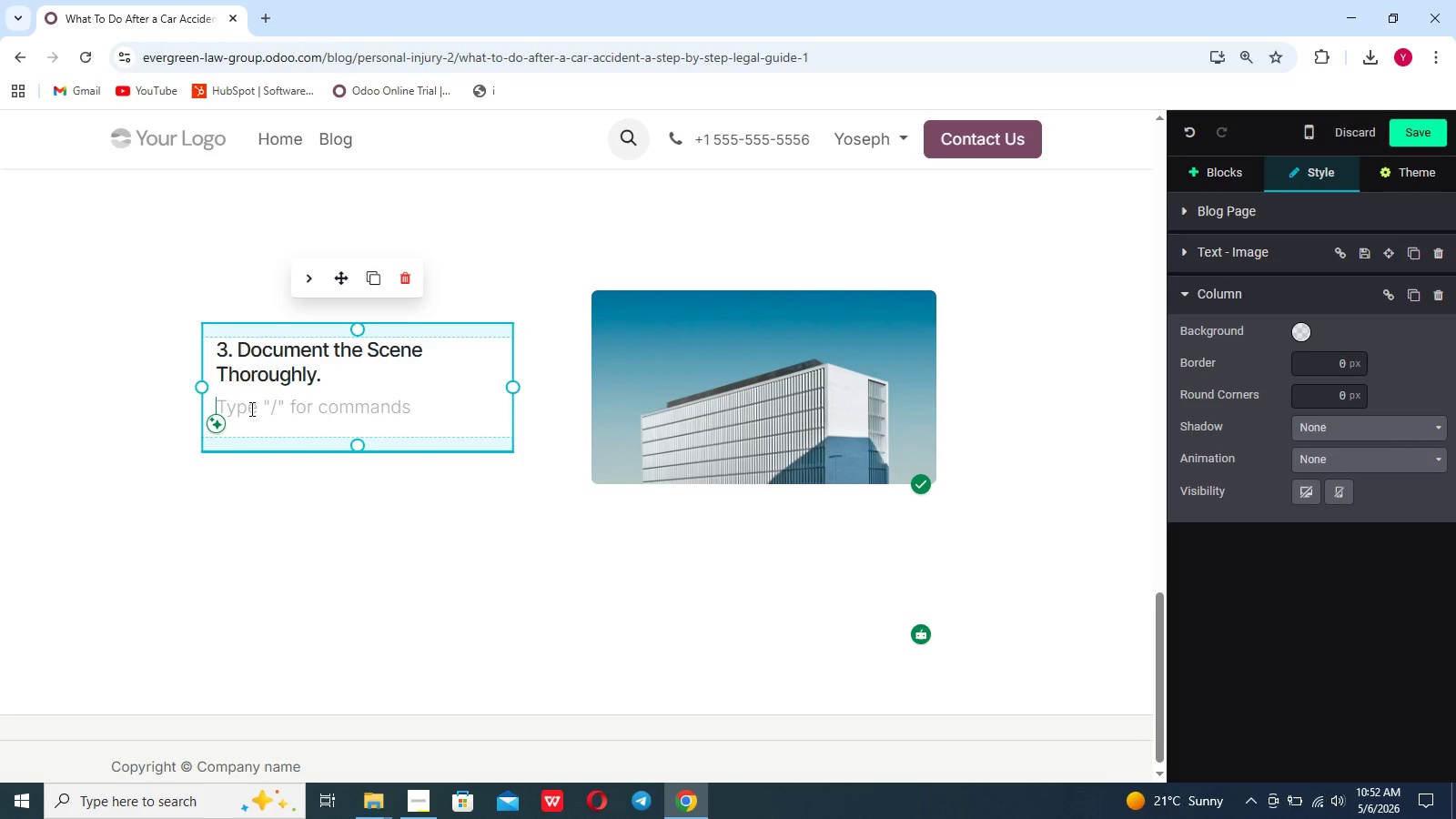 
type(If ir)
key(Backspace)
key(Backspace)
key(Backspace)
key(Backspace)
key(Backspace)
 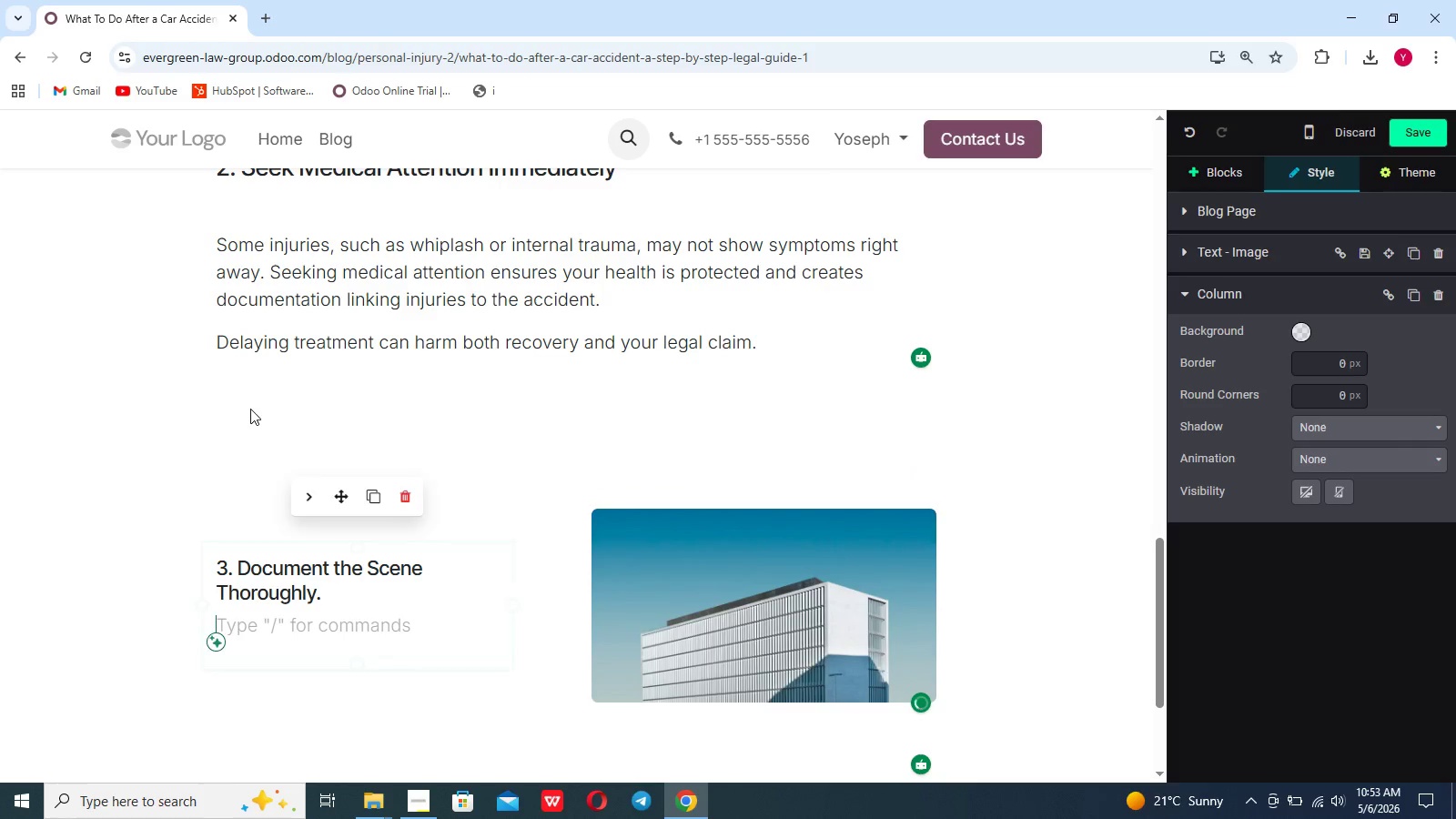 
scroll: coordinate [250, 409], scroll_direction: up, amount: 6.0
 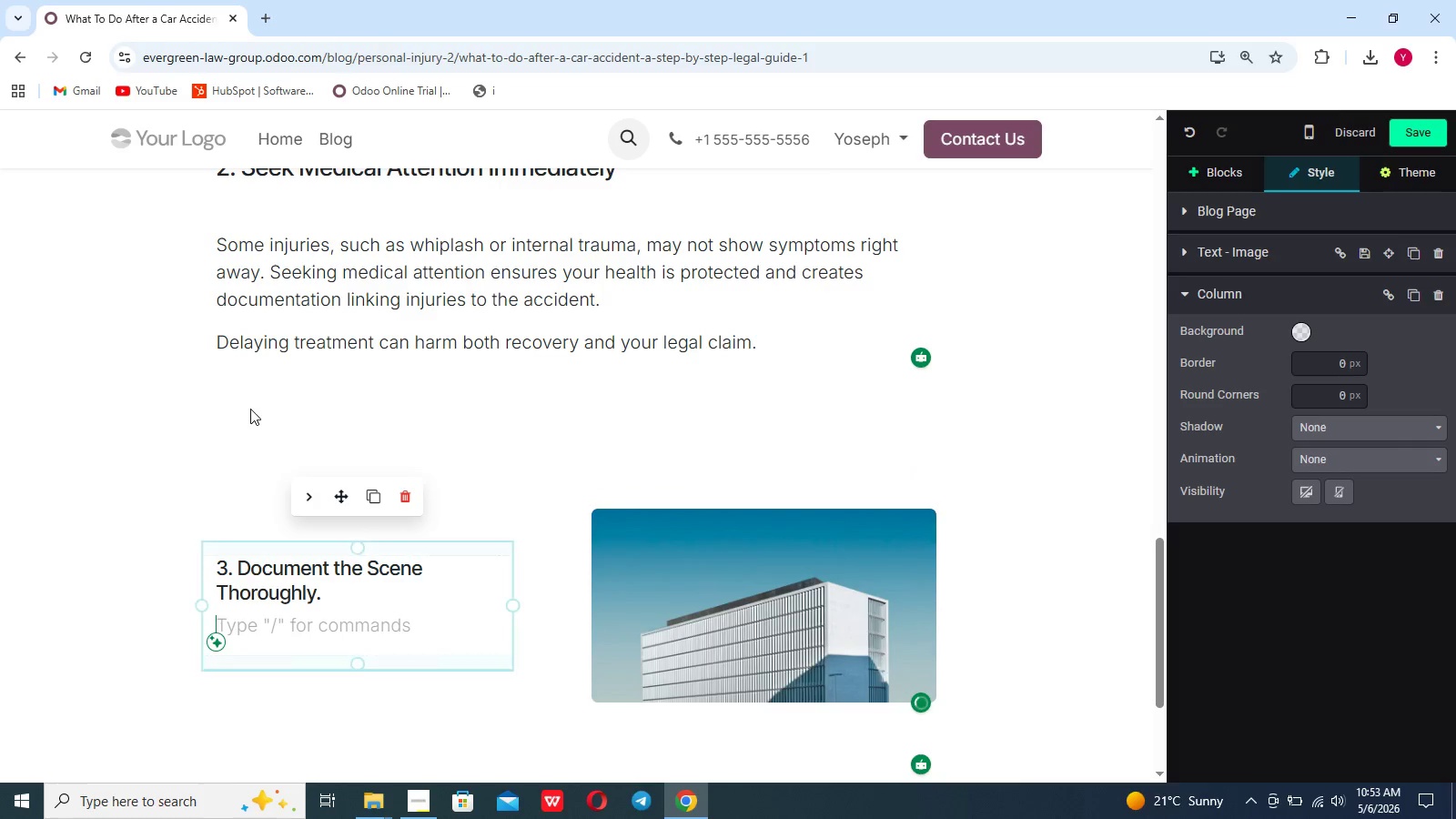 
key(Enter)
 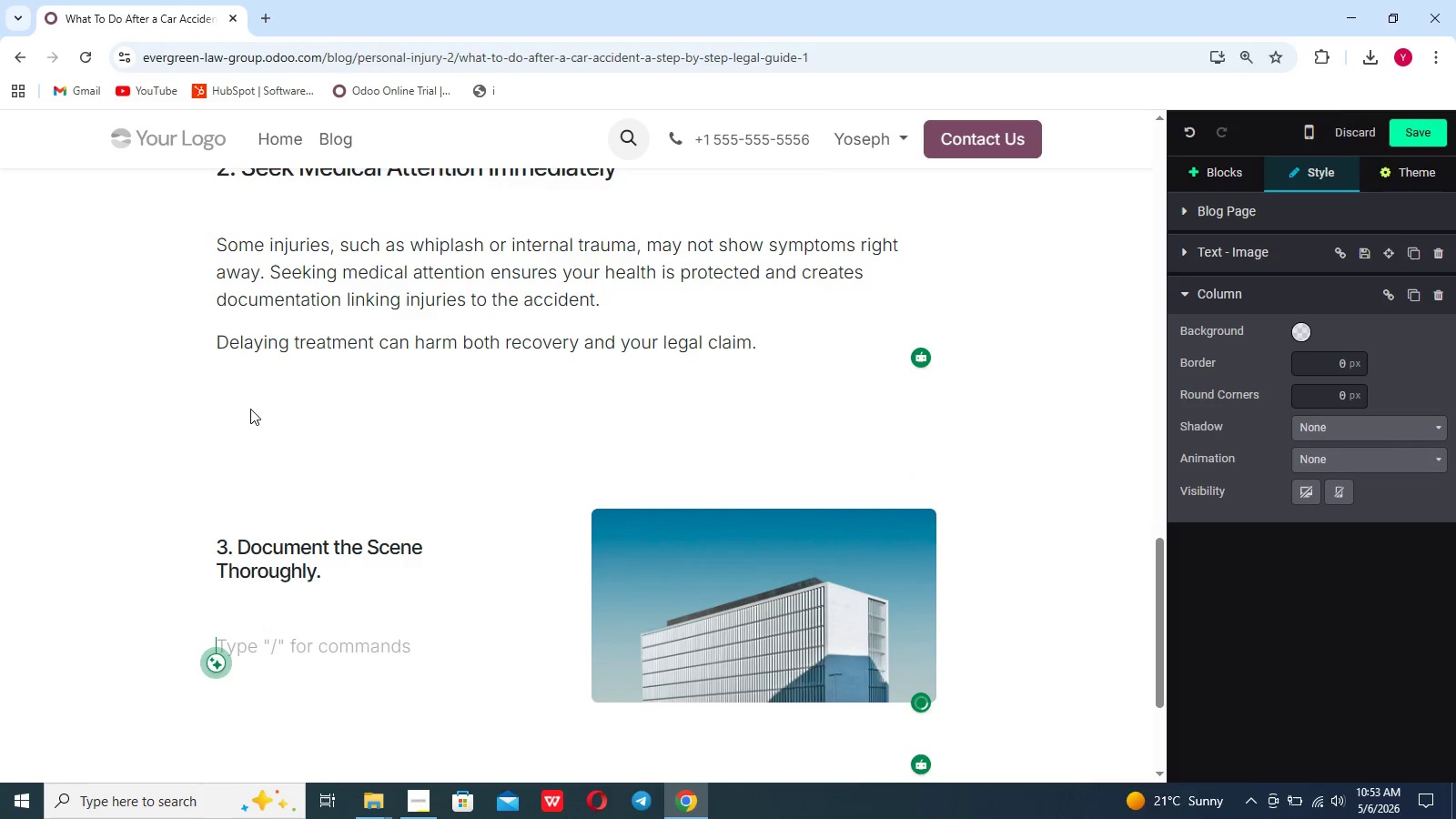 
type(If i)
key(Backspace)
key(Backspace)
key(Backspace)
key(Backspace)
key(Backspace)
type(if it's sad)
key(Backspace)
type(fe,ag)
key(Backspace)
key(Backspace)
type(gateh)
 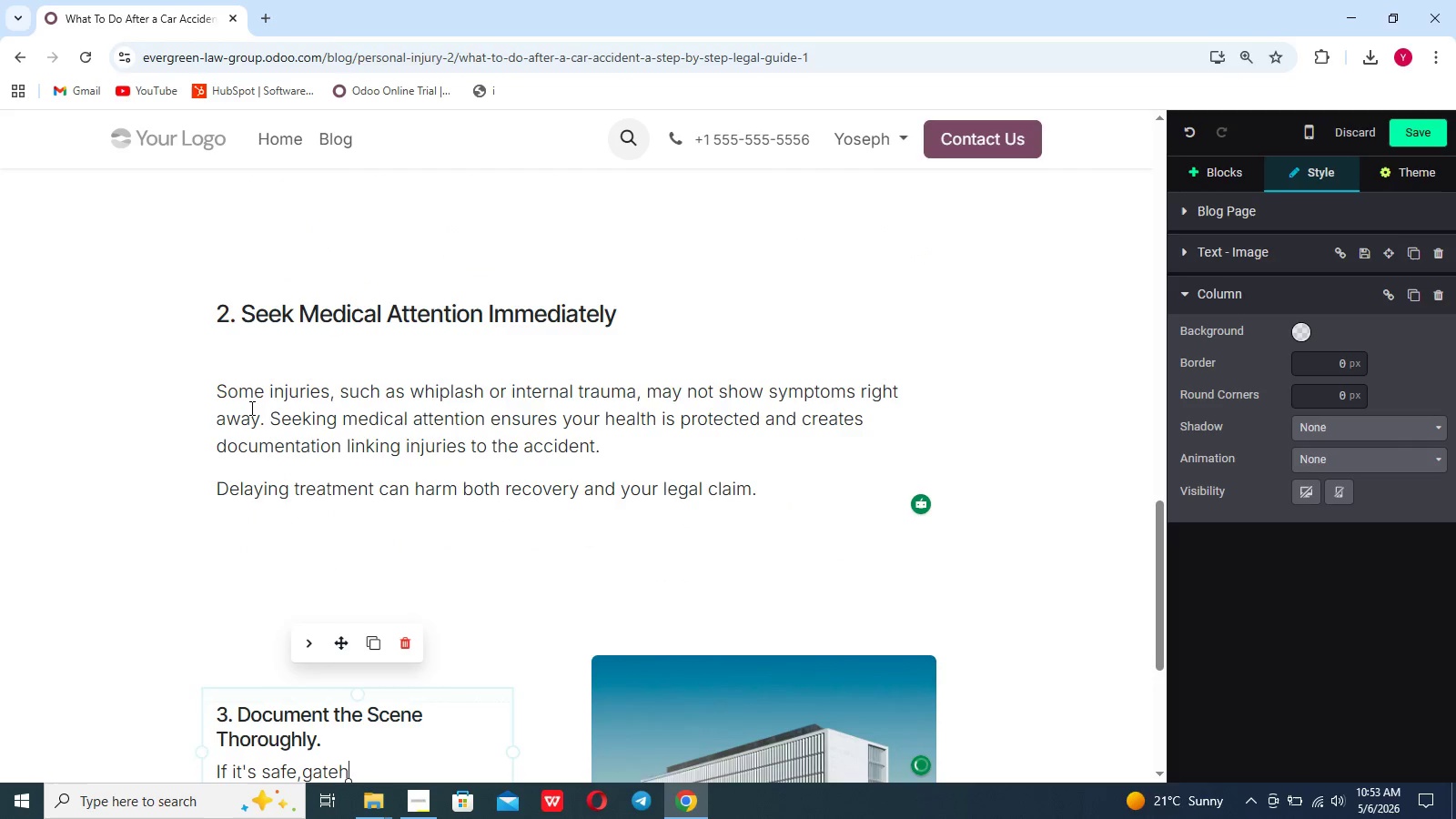 
scroll: coordinate [250, 408], scroll_direction: up, amount: 10.0
 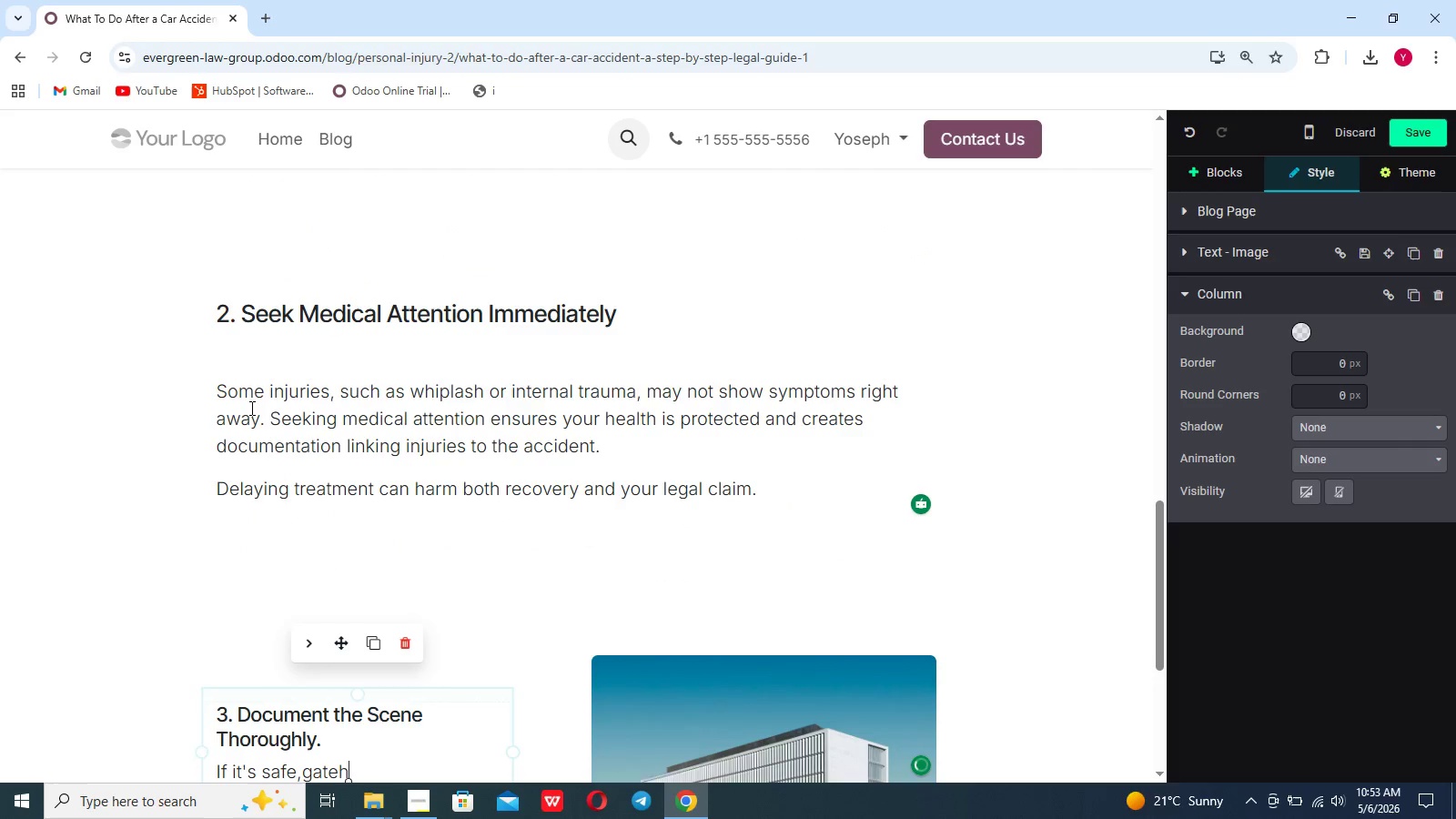 
type(r)
key(Backspace)
key(Backspace)
key(Backspace)
type(her vechiles)
 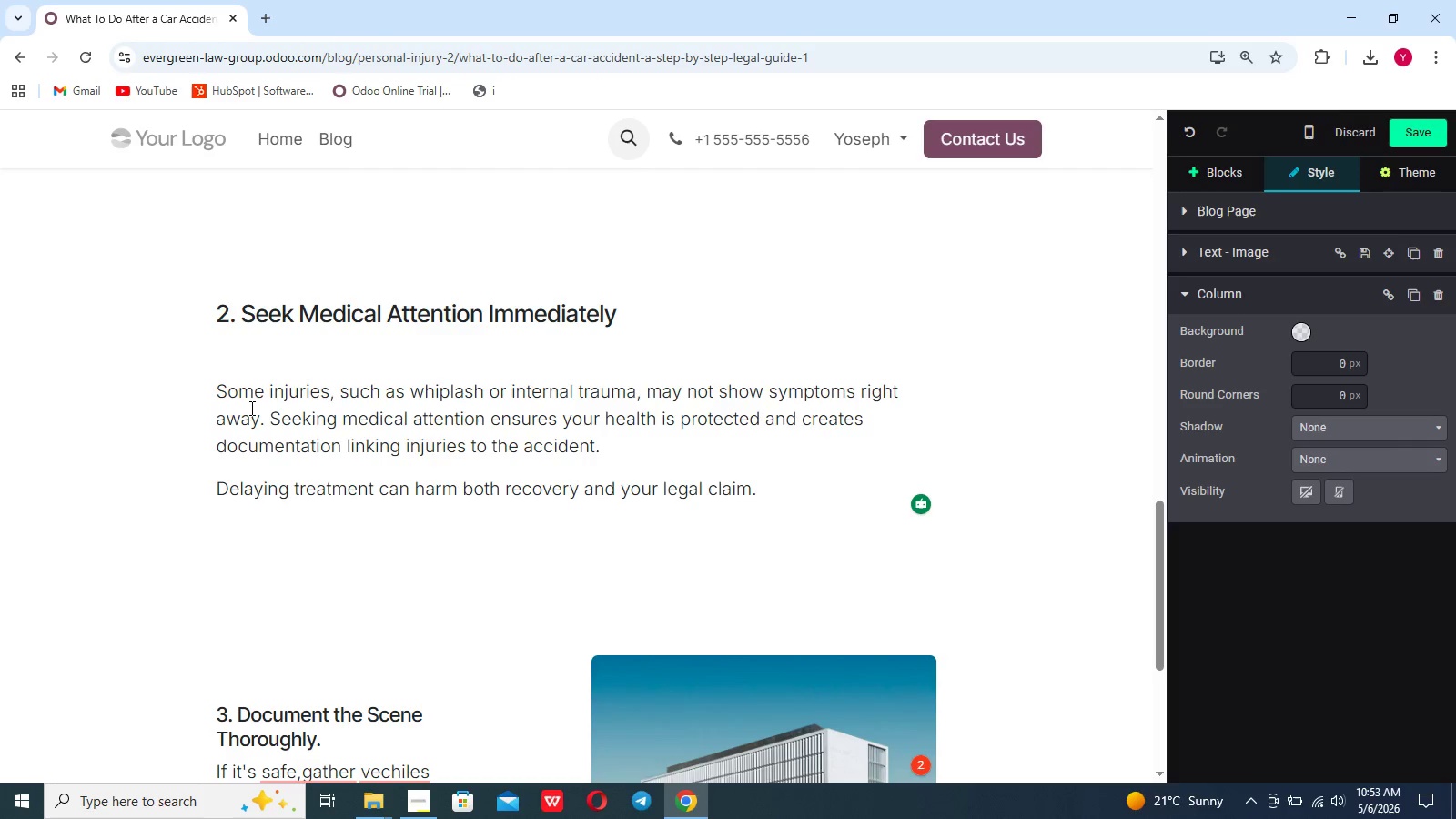 
key(Backspace)
key(Backspace)
key(Backspace)
key(Backspace)
key(Backspace)
key(Backspace)
key(Backspace)
key(Backspace)
type(as much as evidence as possible)
 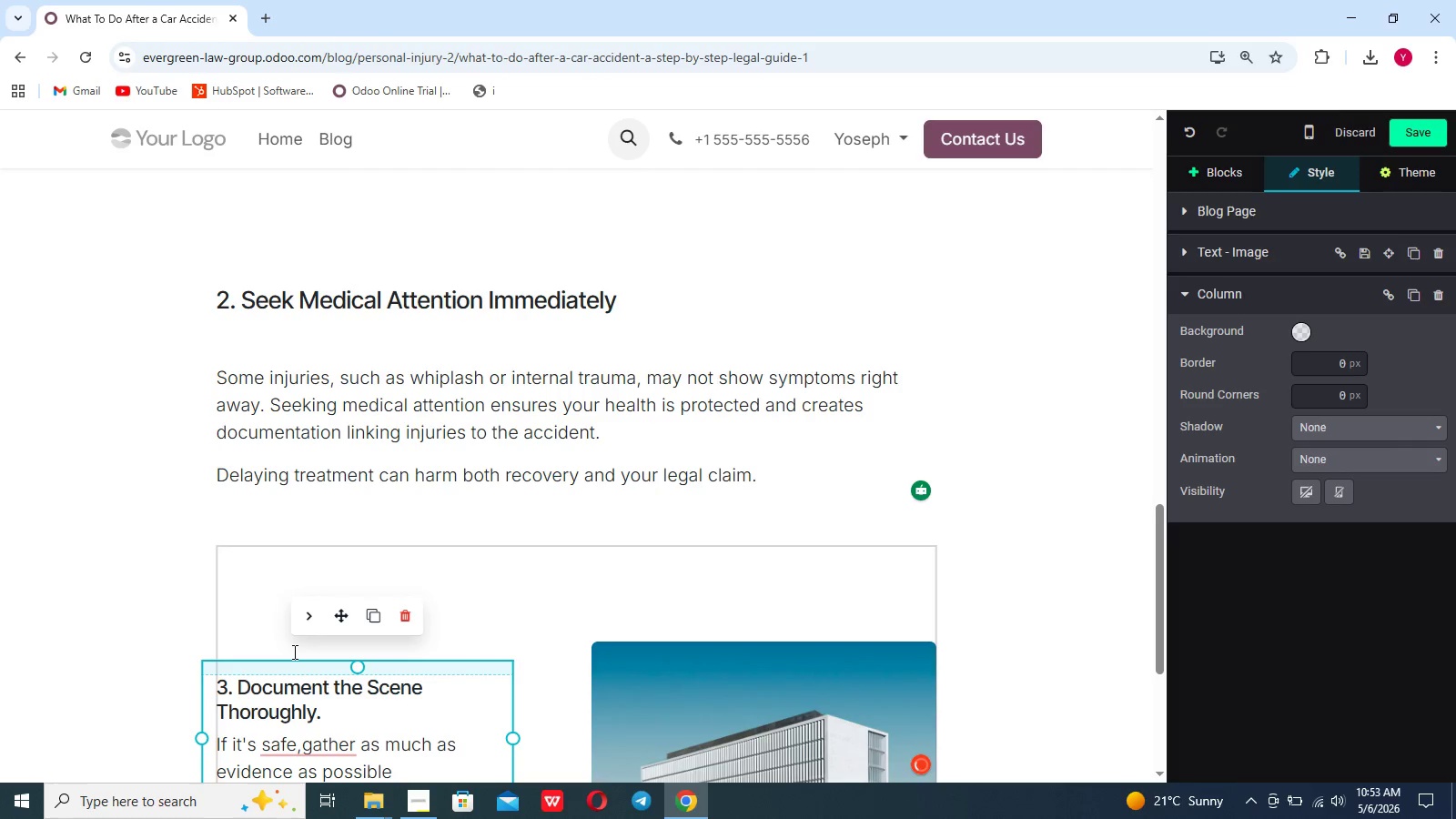 
key(Period)
 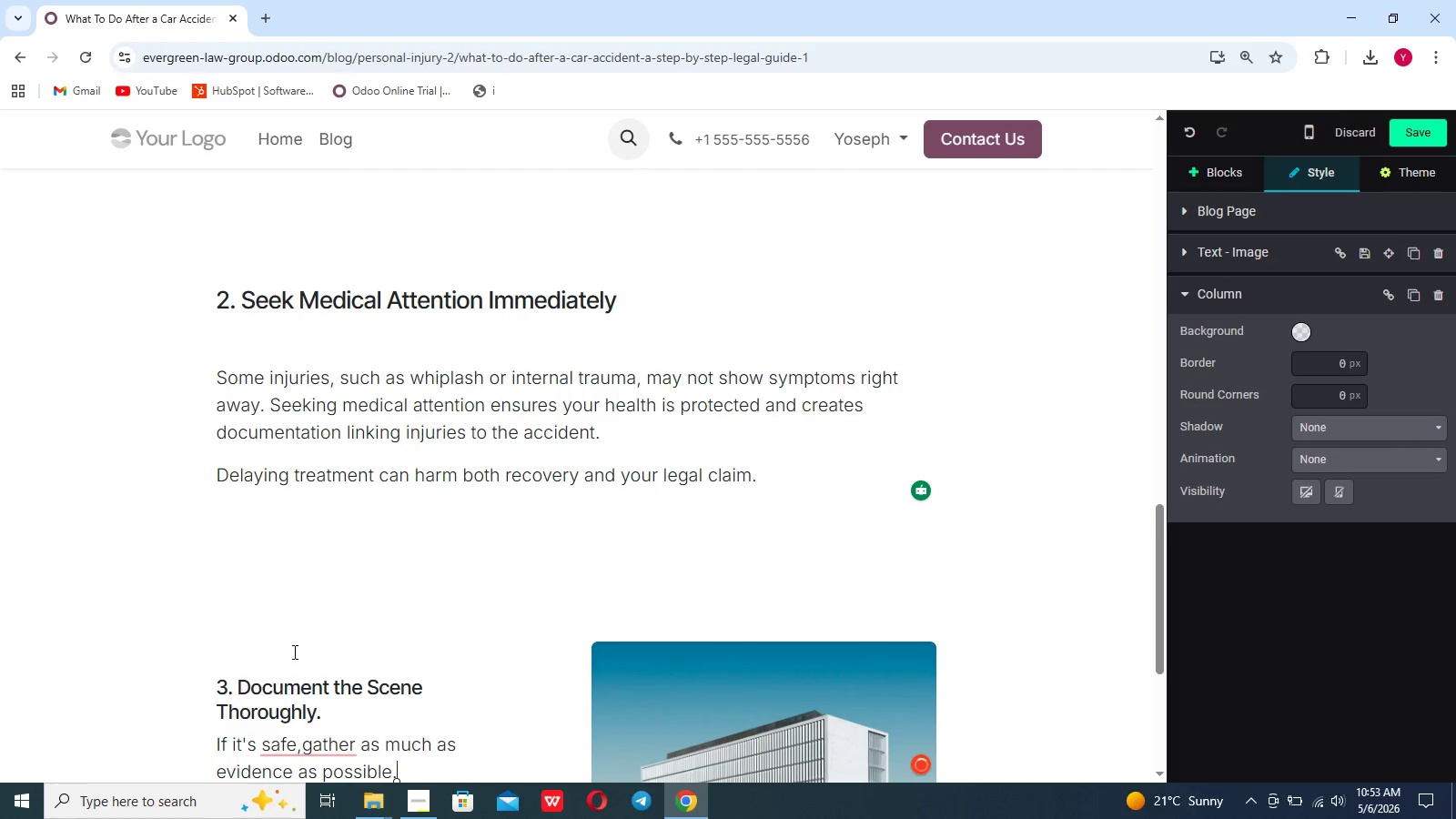 
scroll: coordinate [293, 652], scroll_direction: down, amount: 4.0
 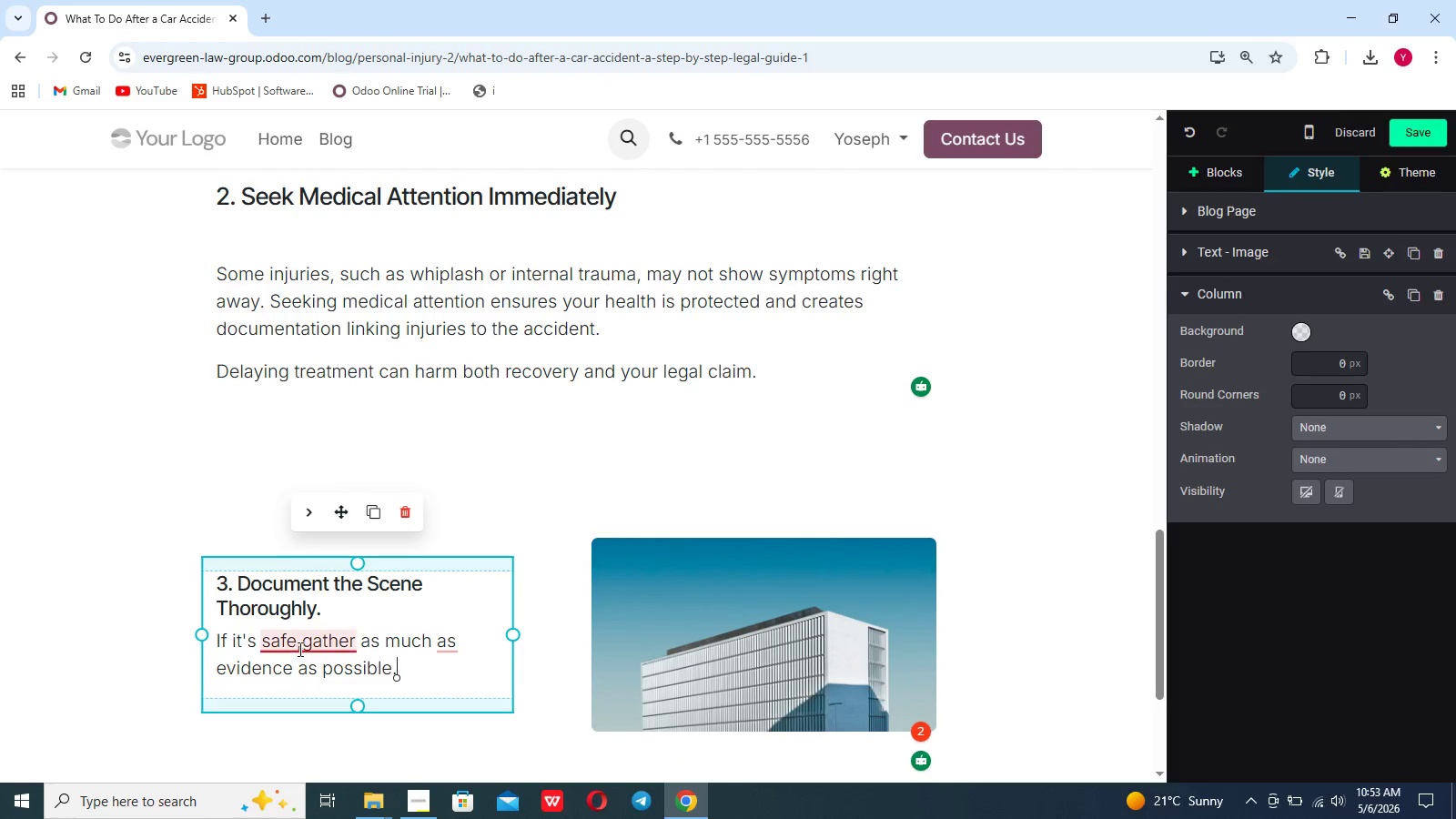 
left_click([302, 644])
 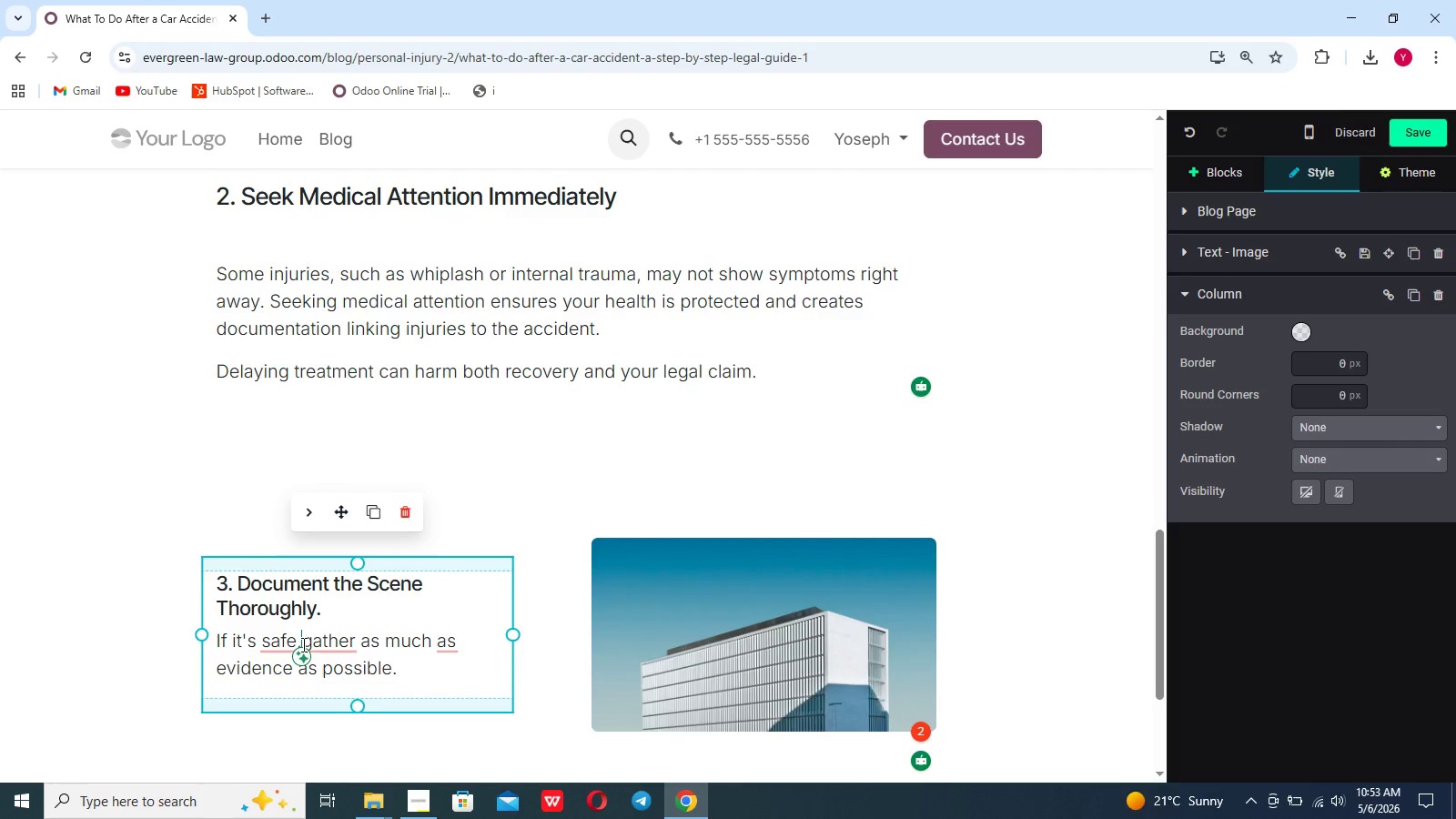 
key(Space)
 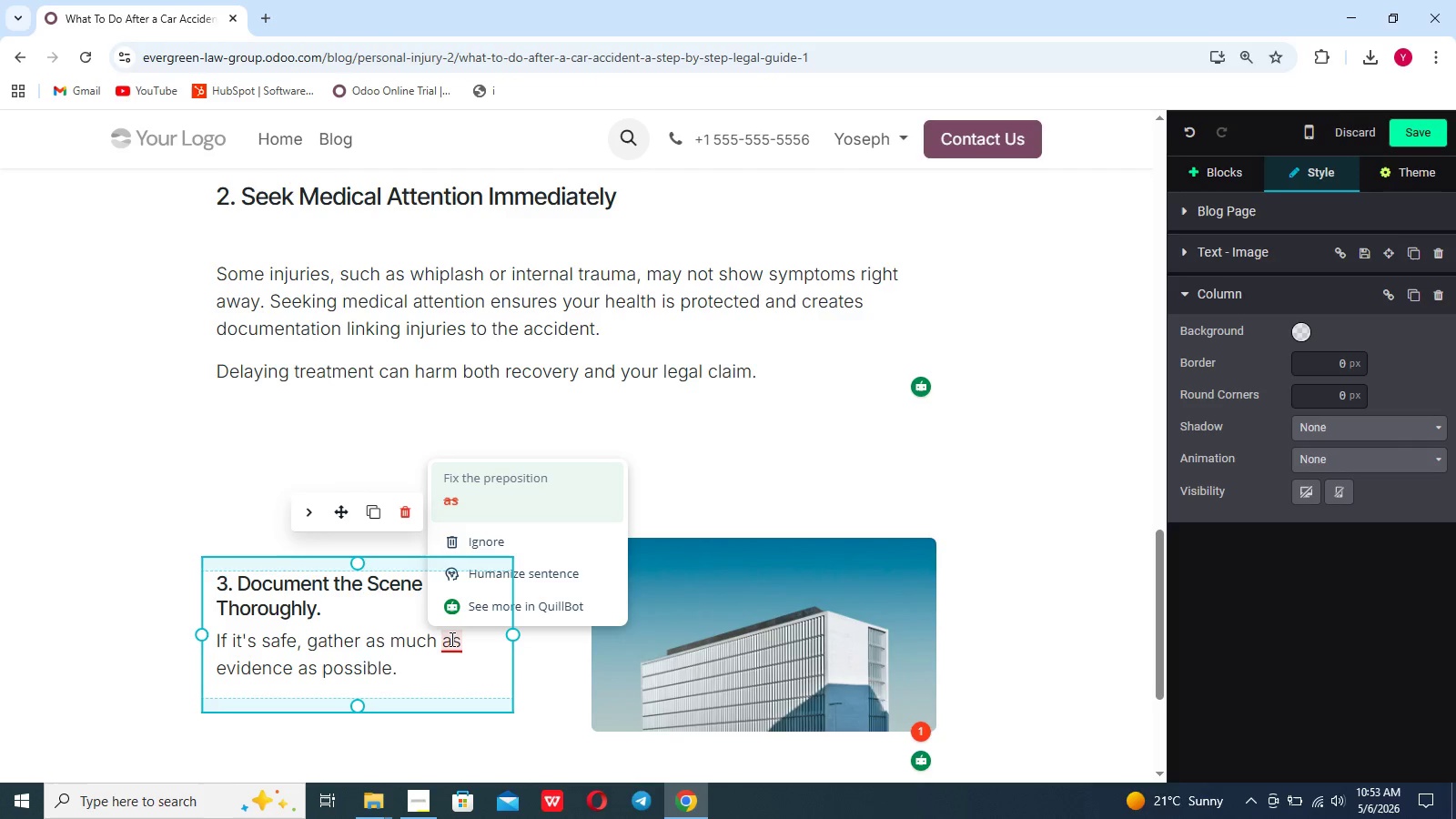 
key(Space)
 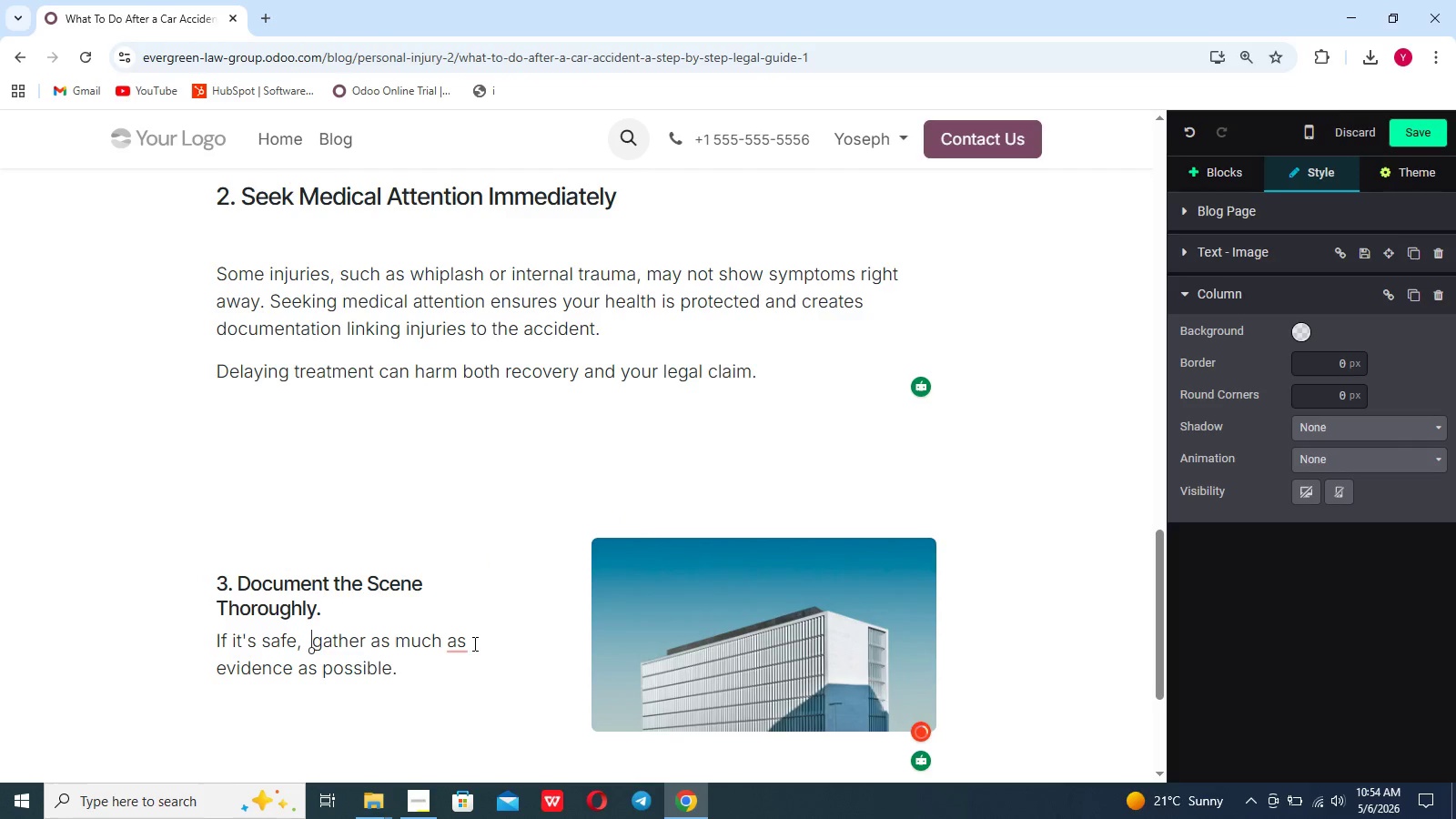 
key(Backspace)
 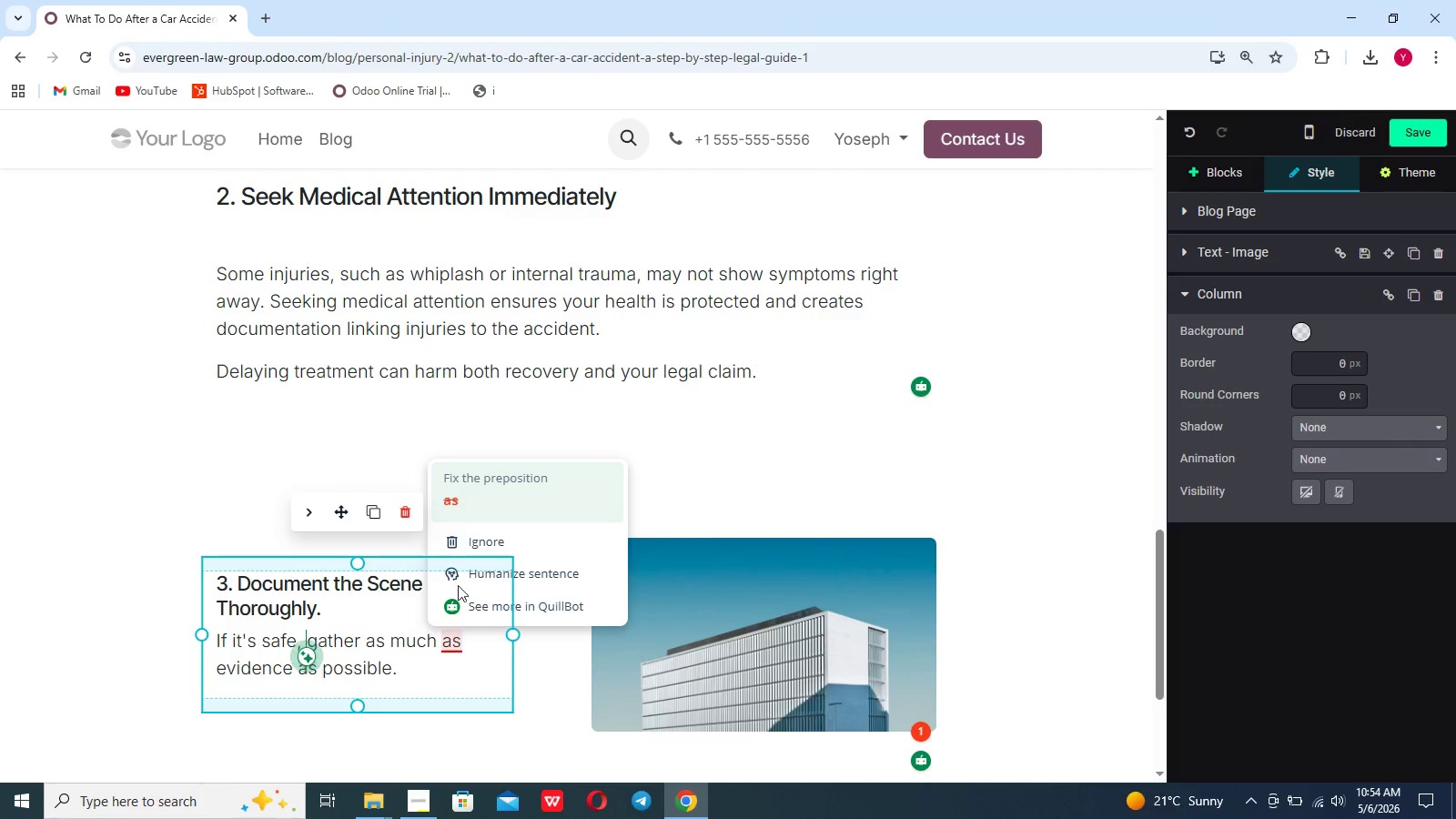 
left_click([450, 497])
 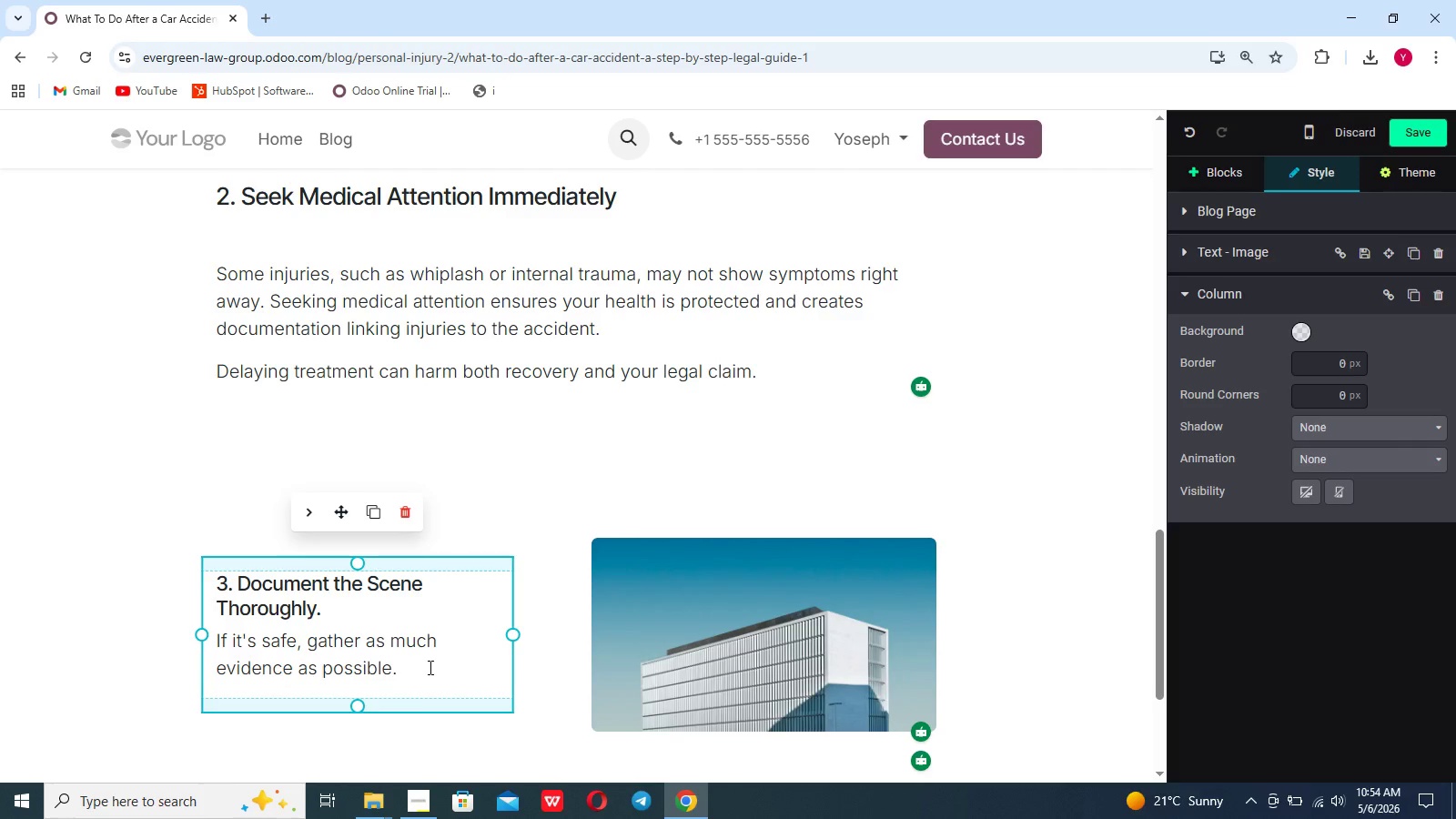 
wait(6.53)
 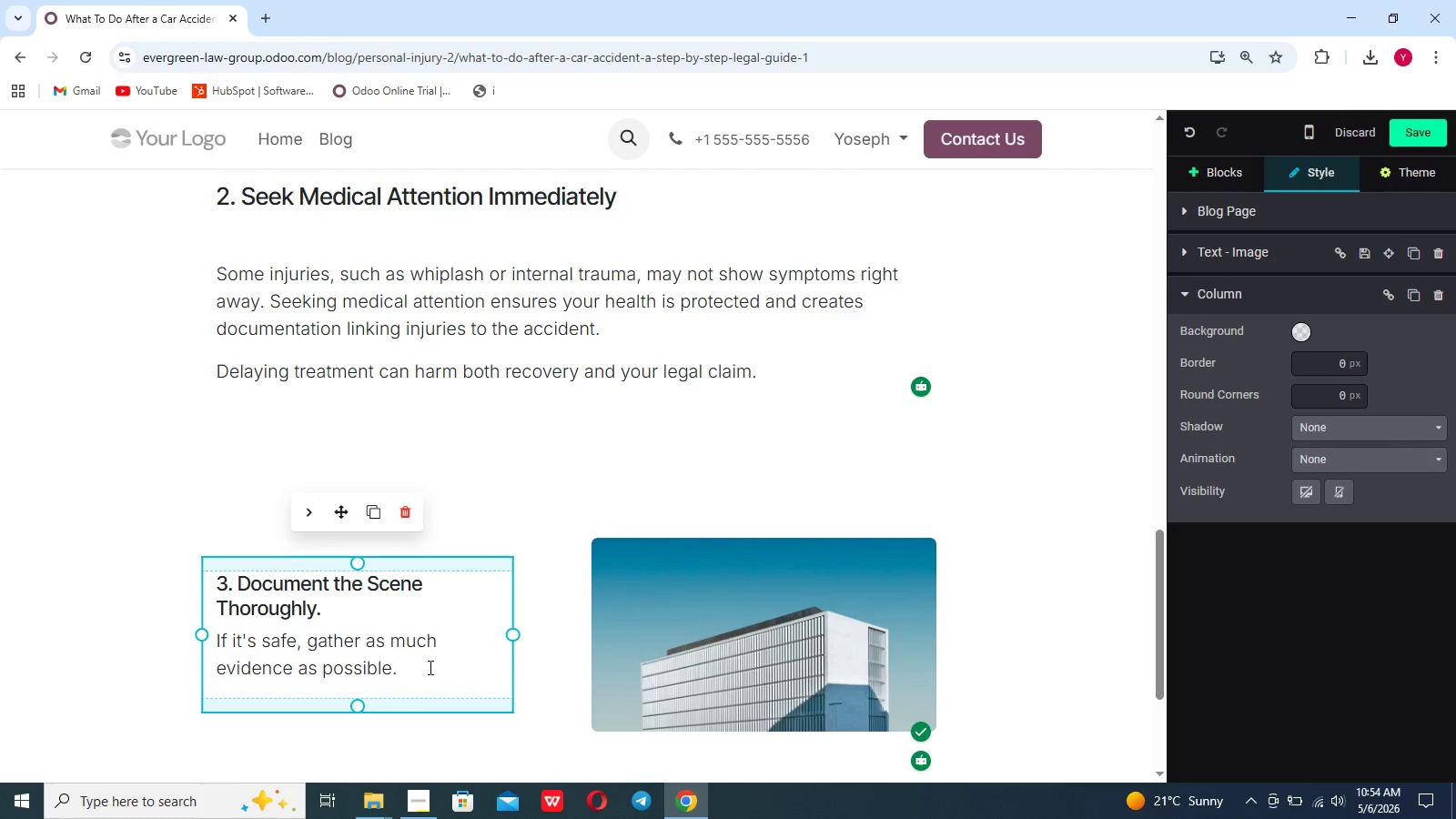 
left_click([424, 676])
 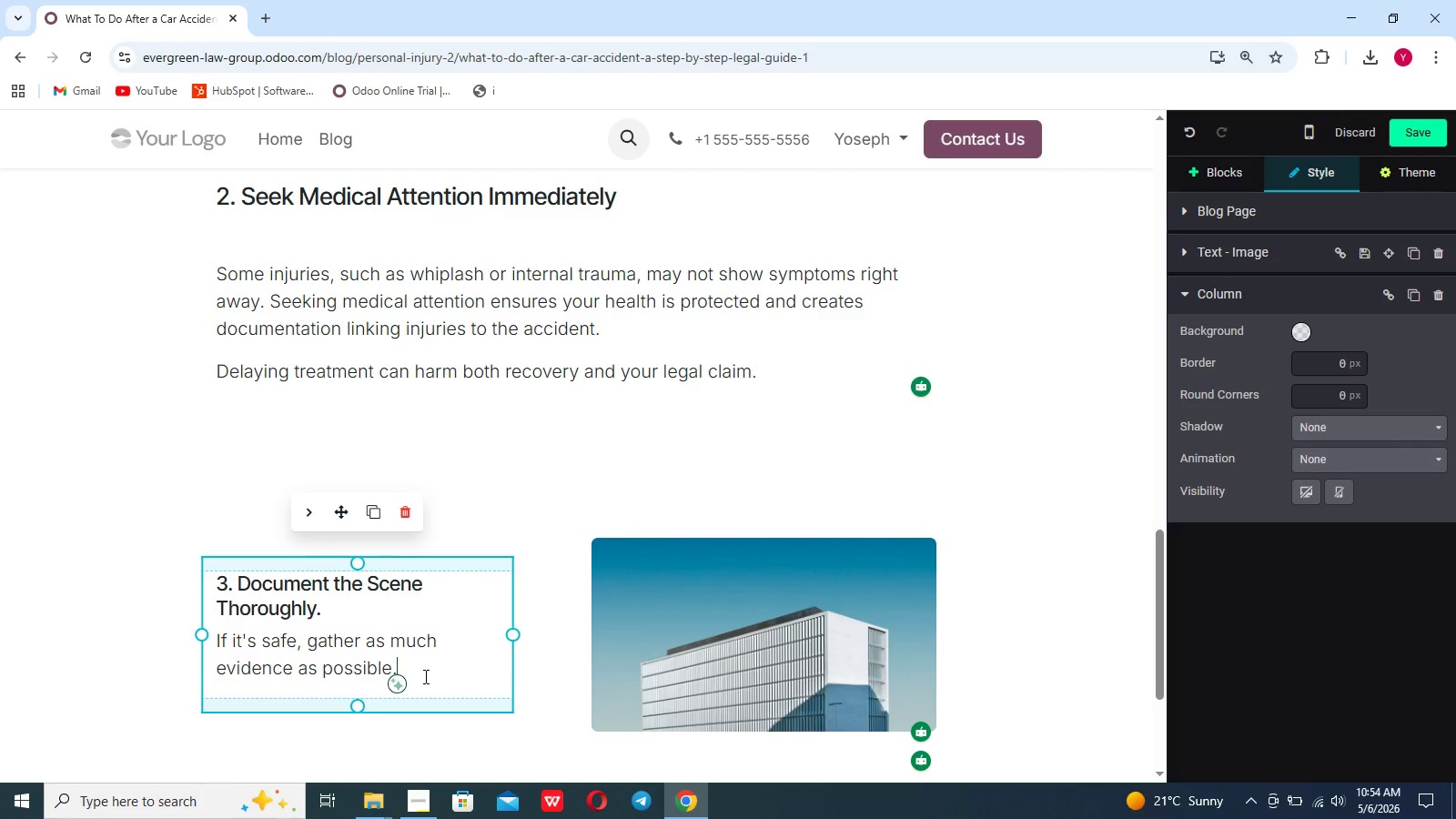 
key(Enter)
 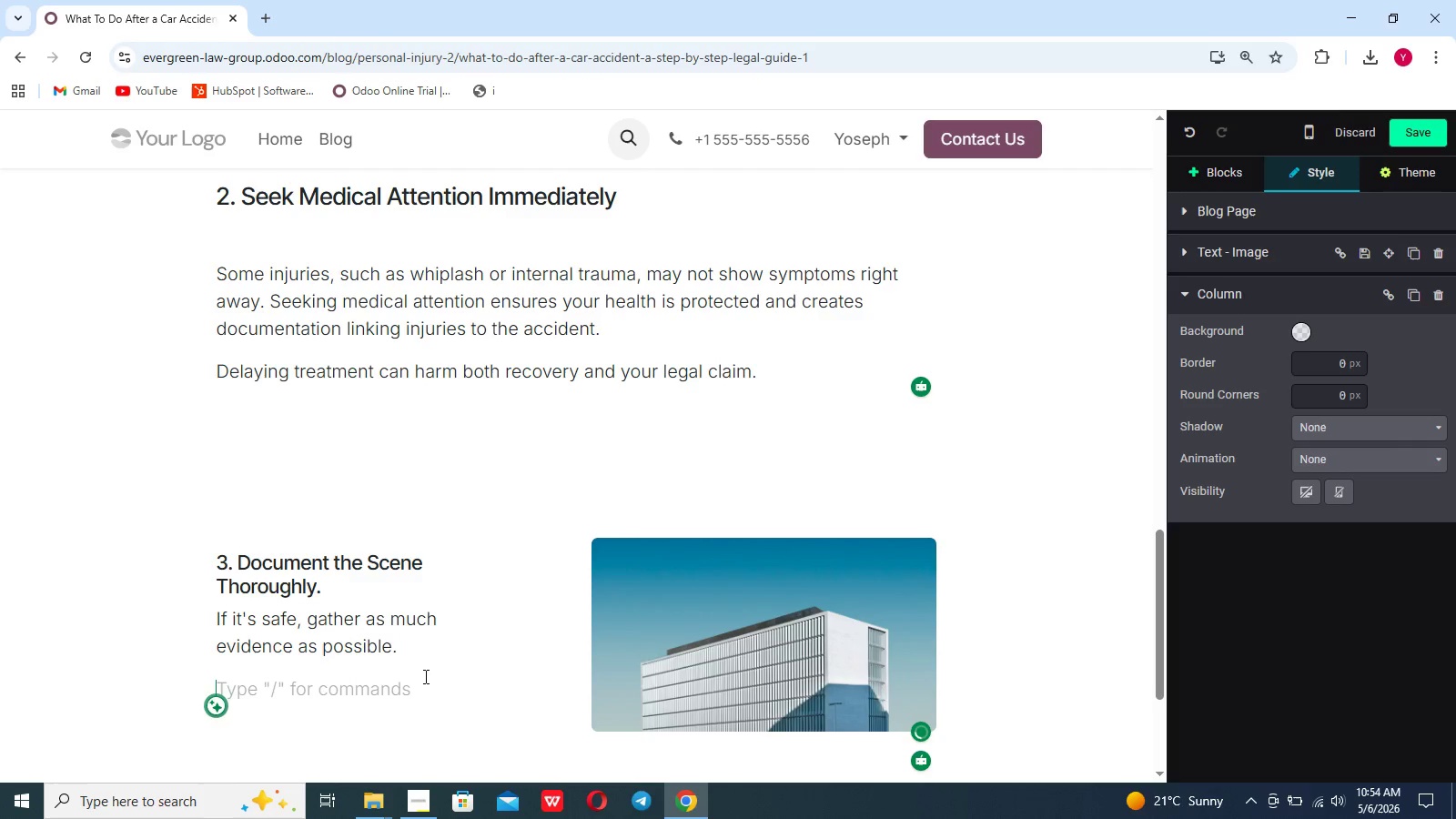 
key(Slash)
 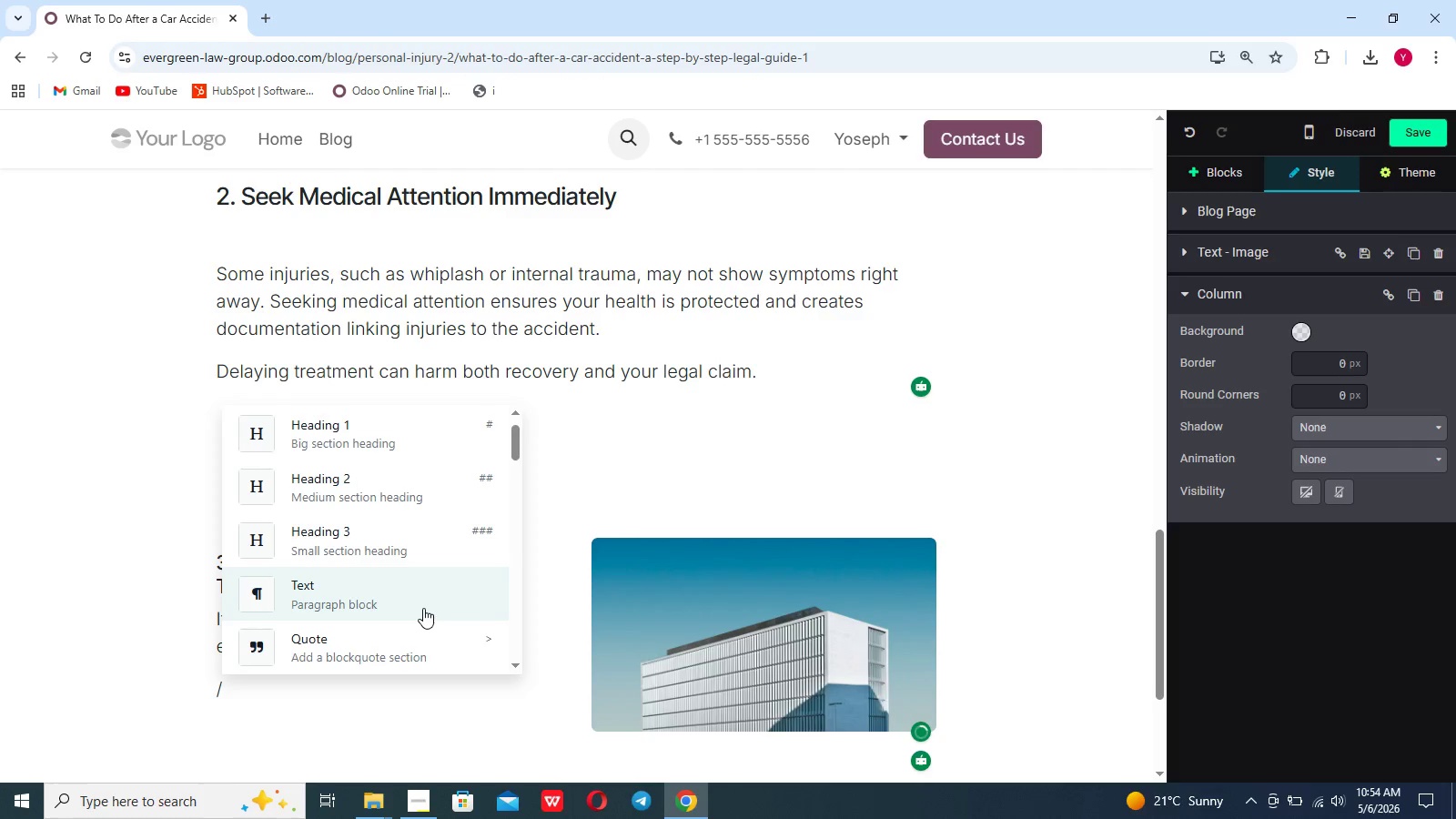 
scroll: coordinate [423, 608], scroll_direction: down, amount: 12.0
 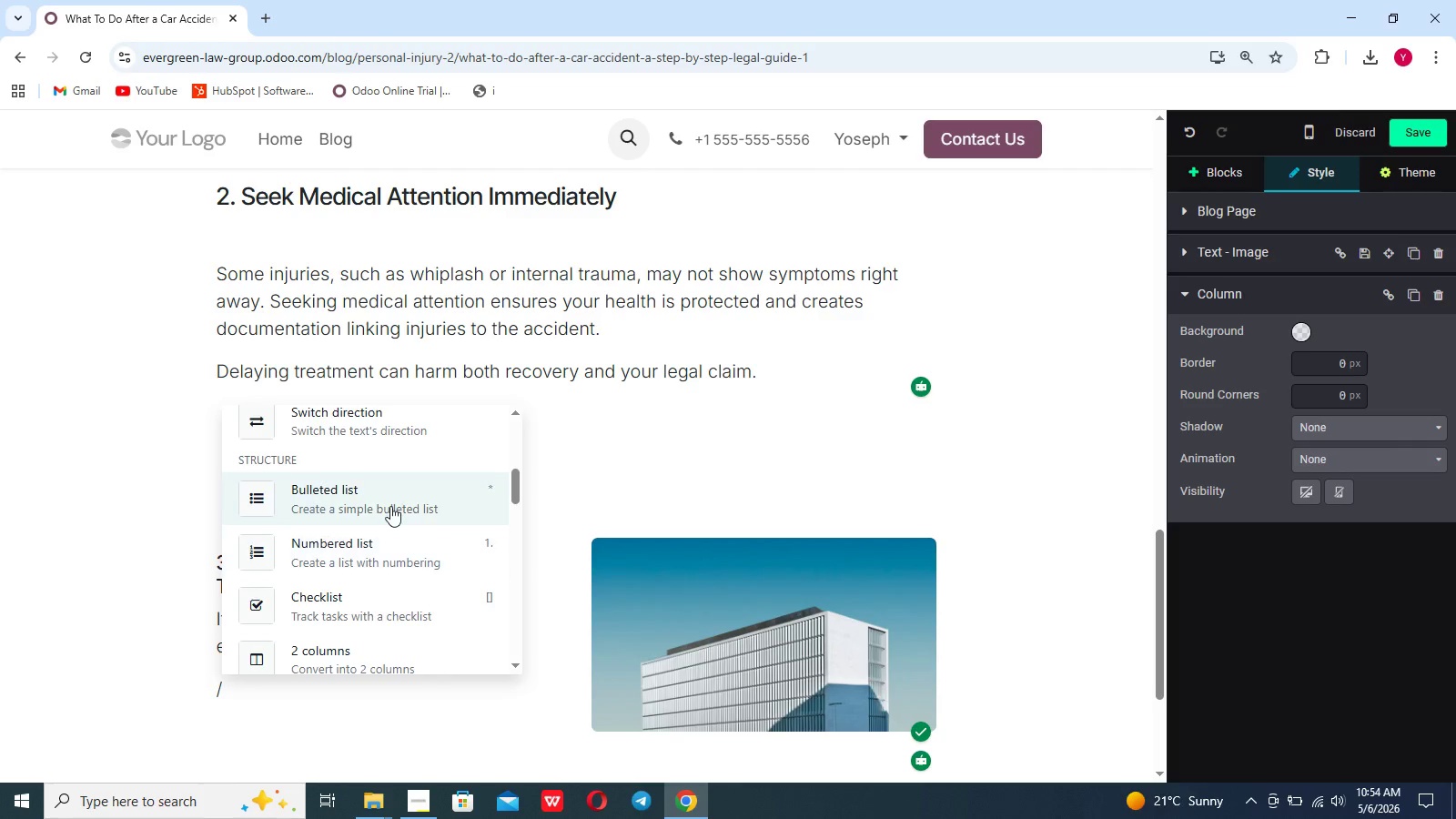 
left_click([390, 506])
 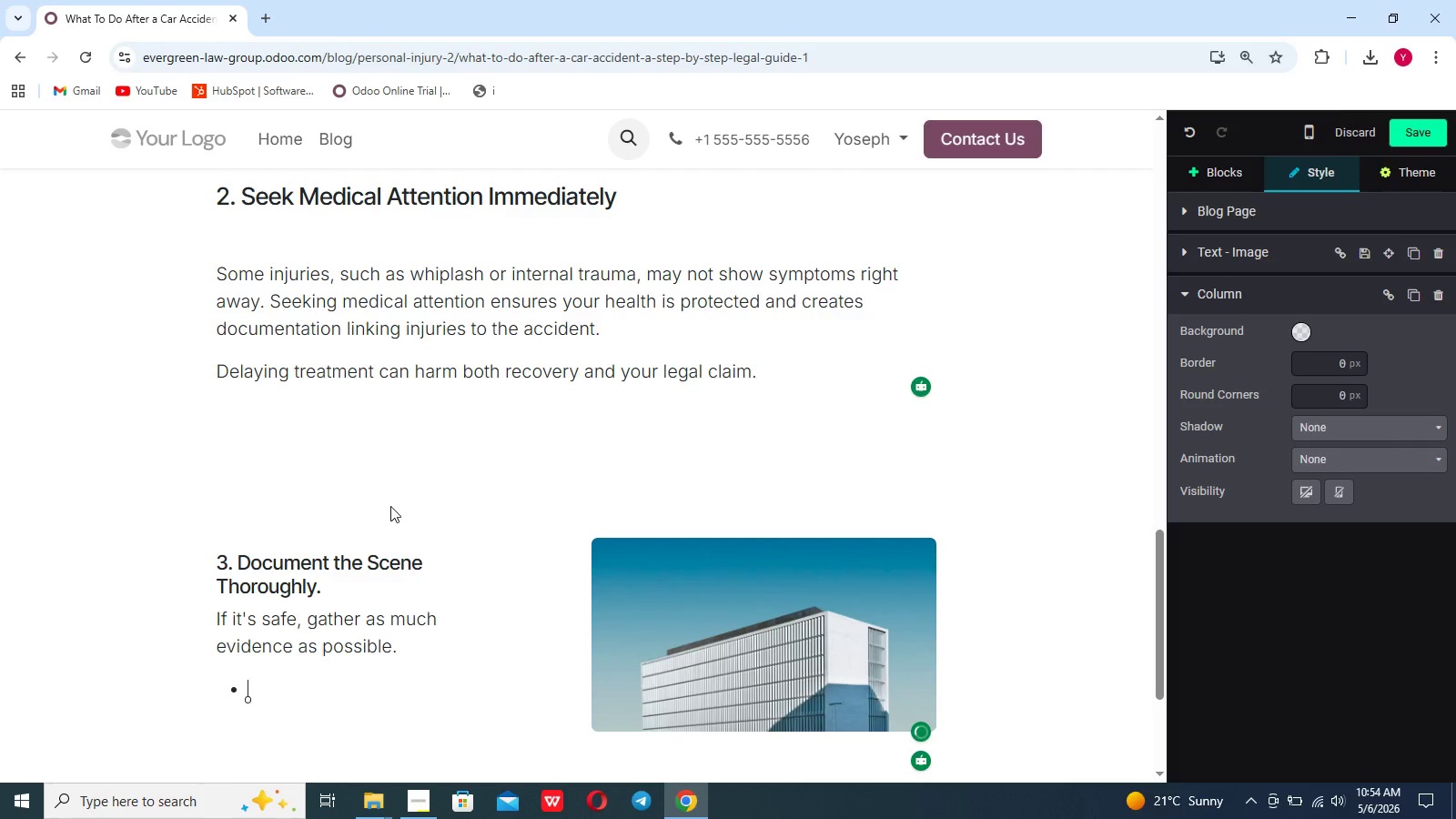 
type(TAKe photos of vechiles,damage,and )
 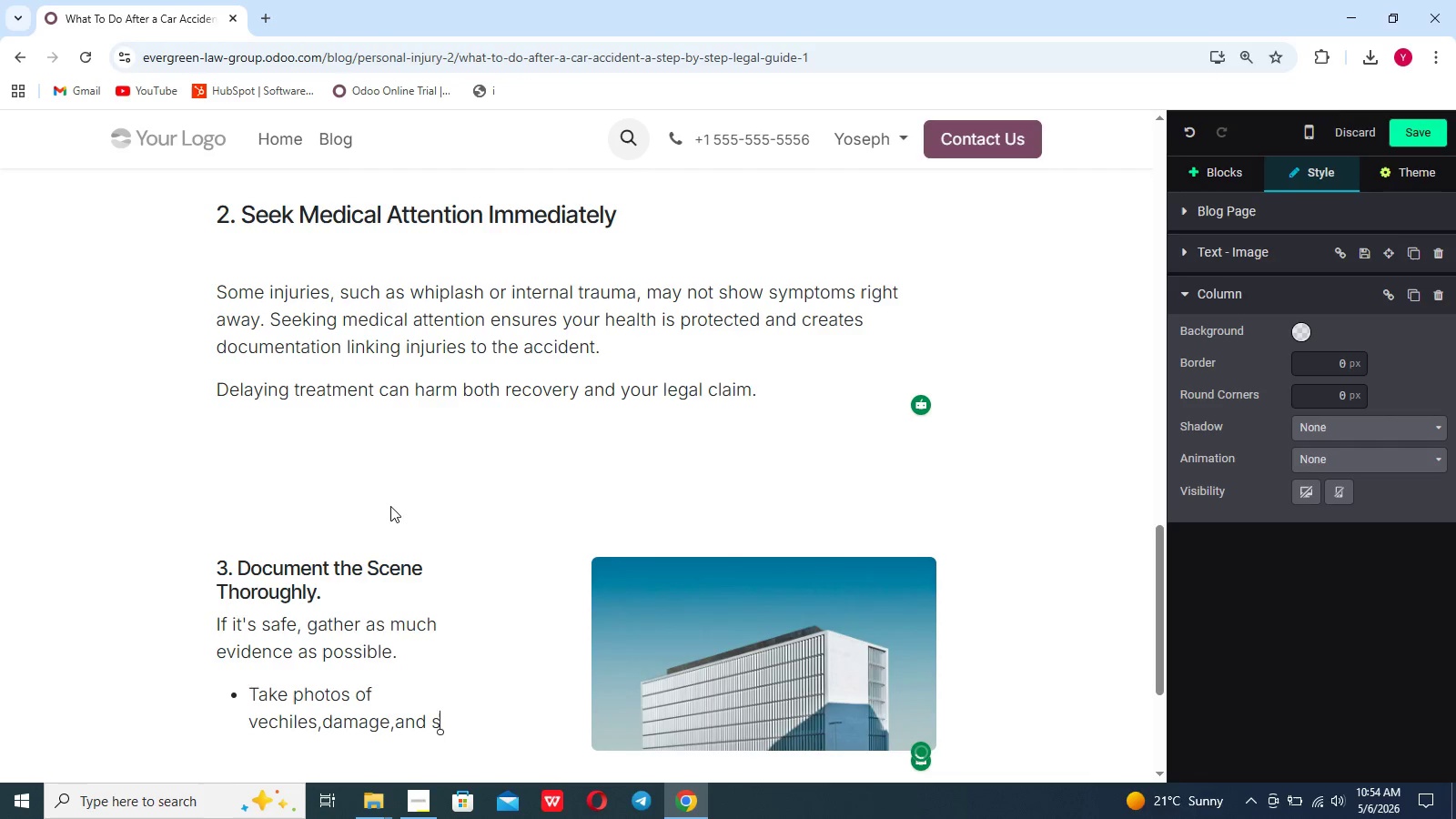 
scroll: coordinate [390, 506], scroll_direction: up, amount: 2.0
 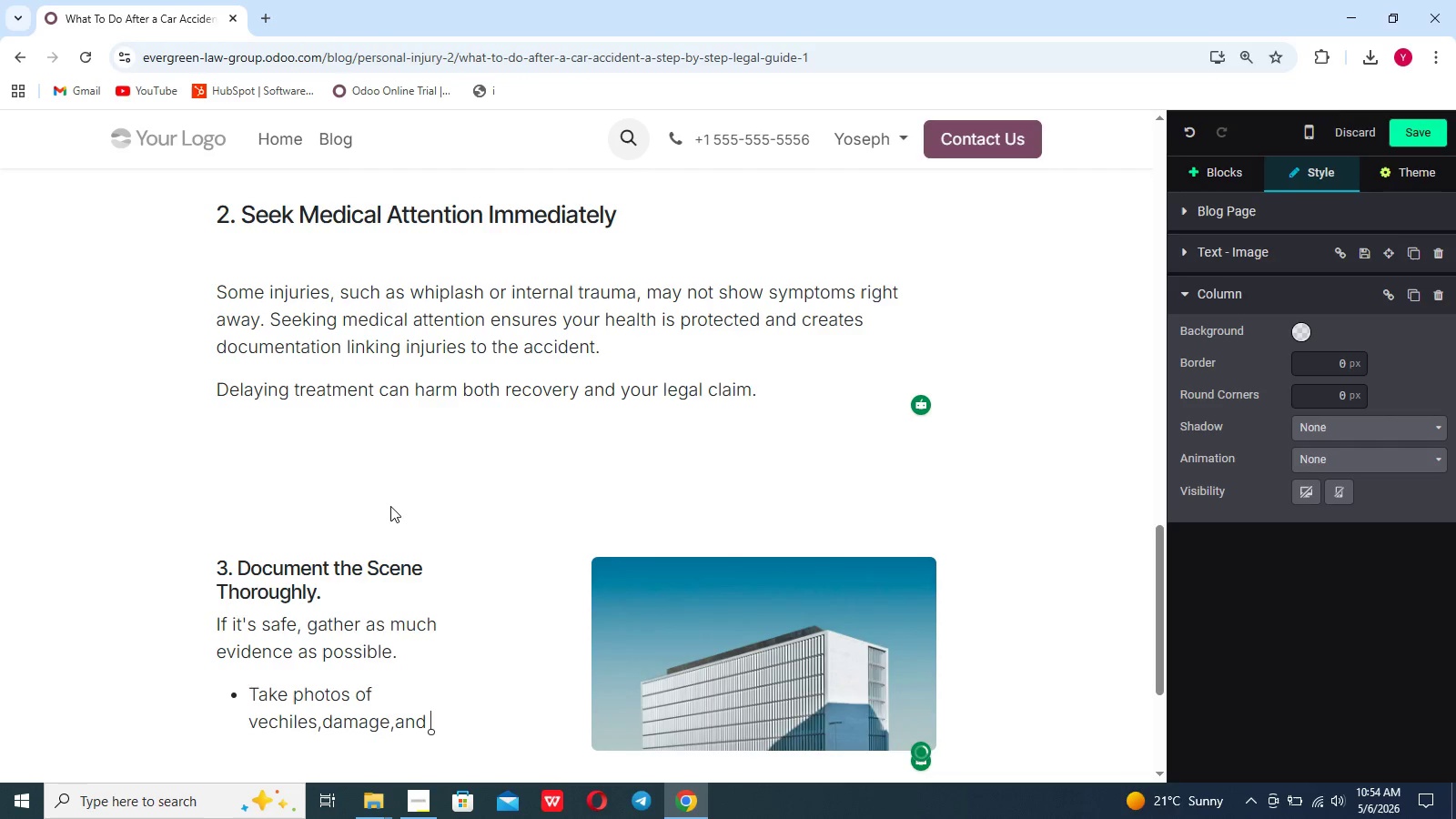 
type(surriundings)
 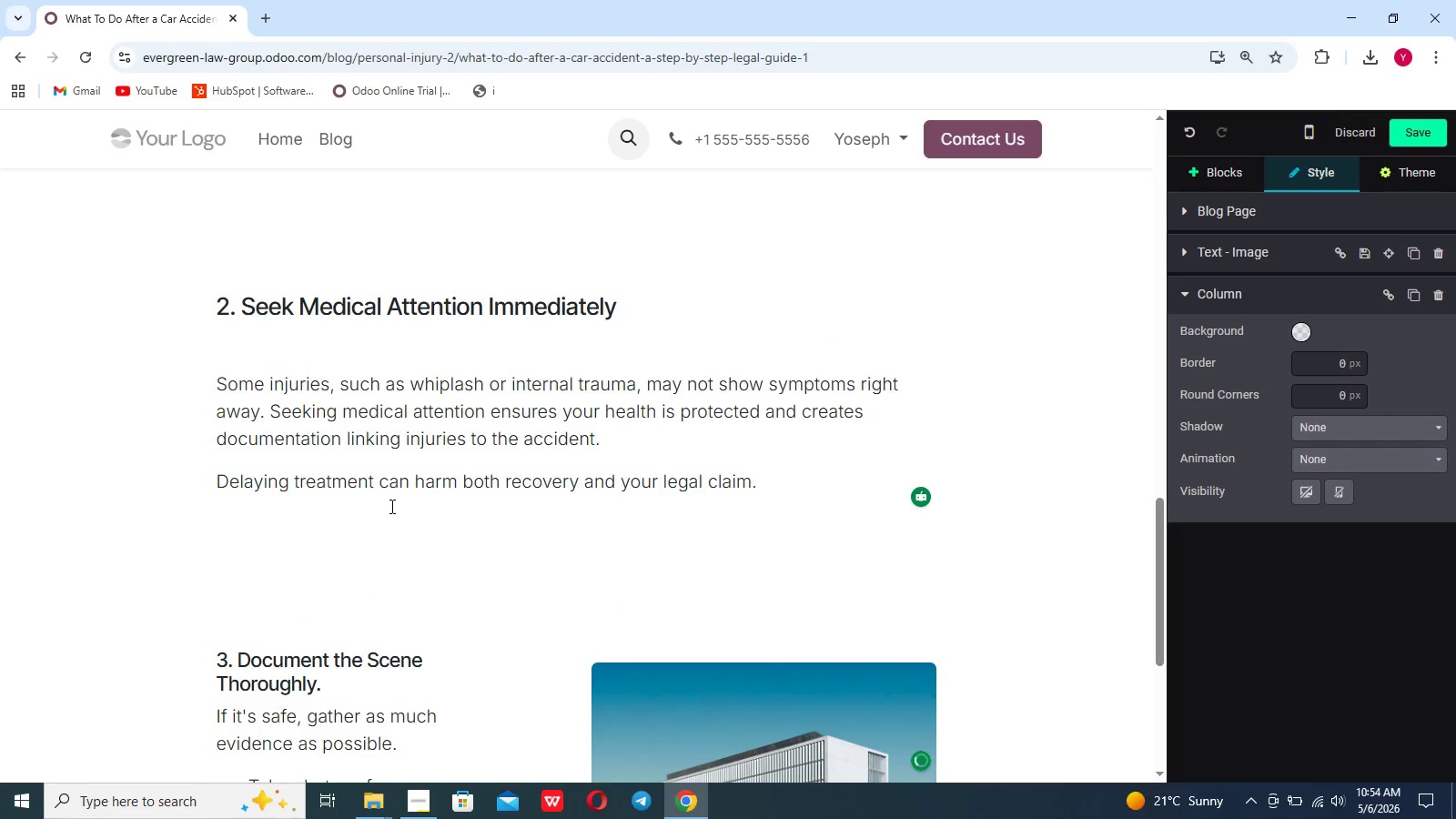 
scroll: coordinate [390, 506], scroll_direction: up, amount: 2.0
 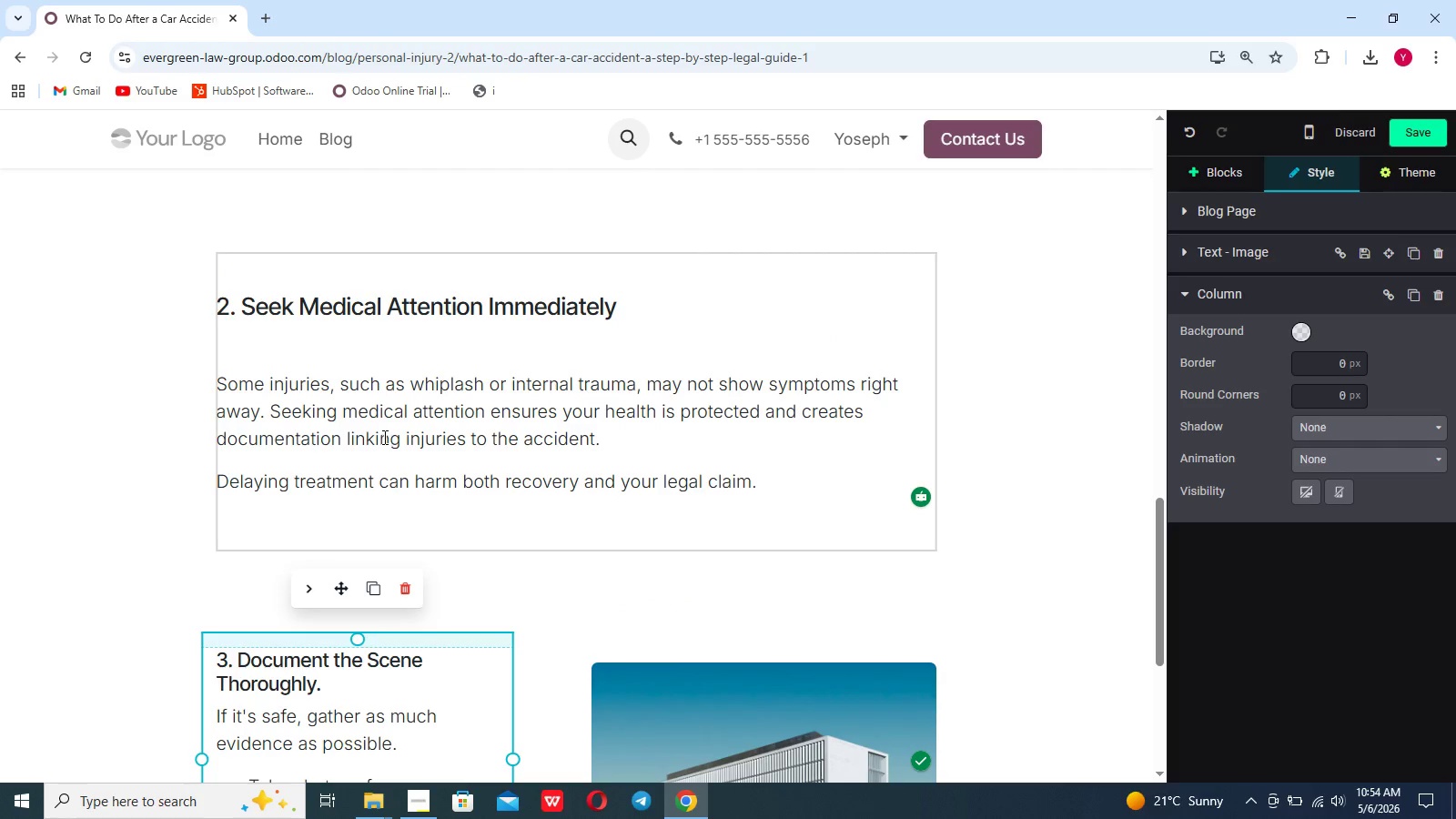 
scroll: coordinate [383, 437], scroll_direction: down, amount: 16.0
 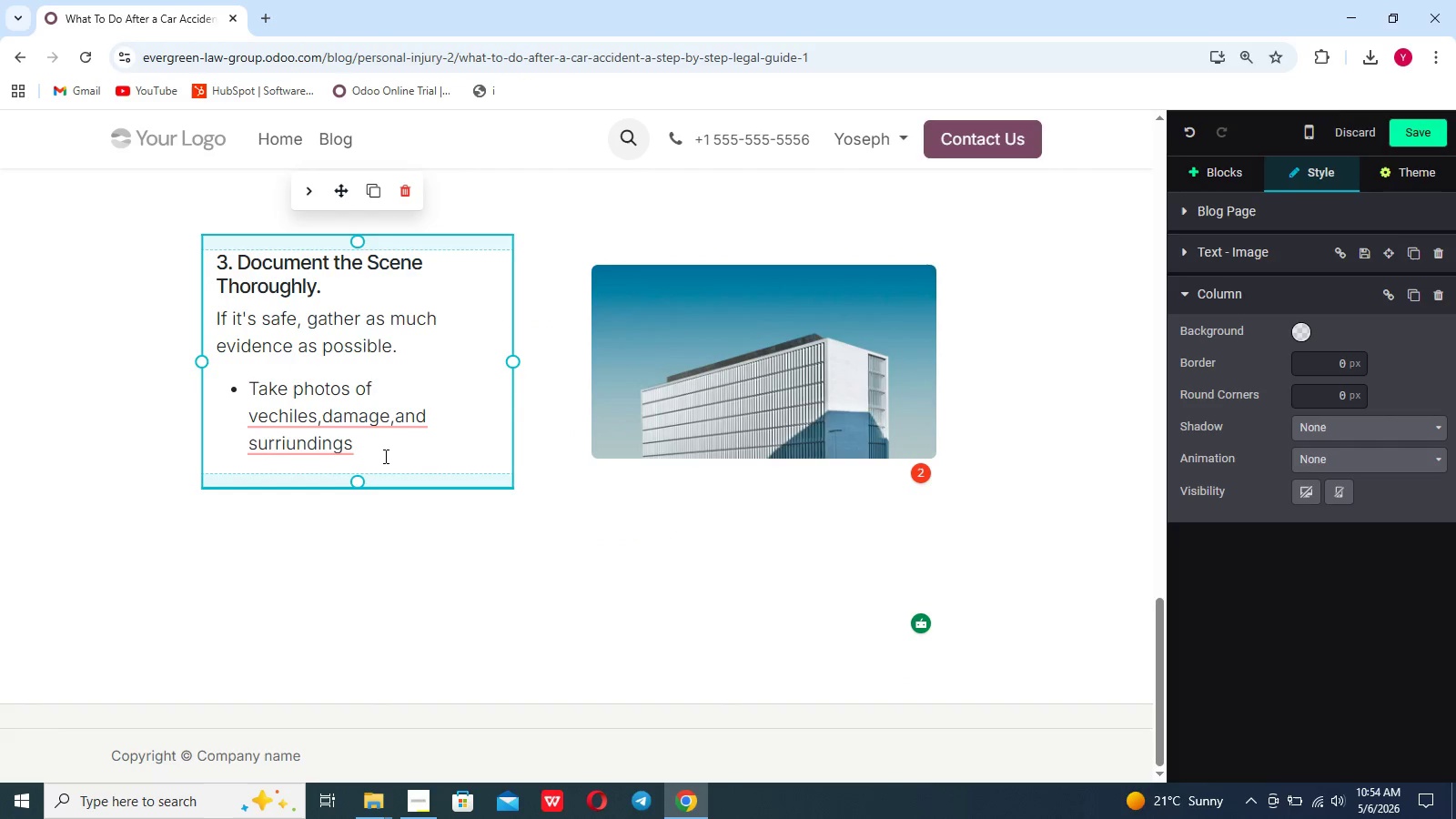 
left_click([384, 456])
 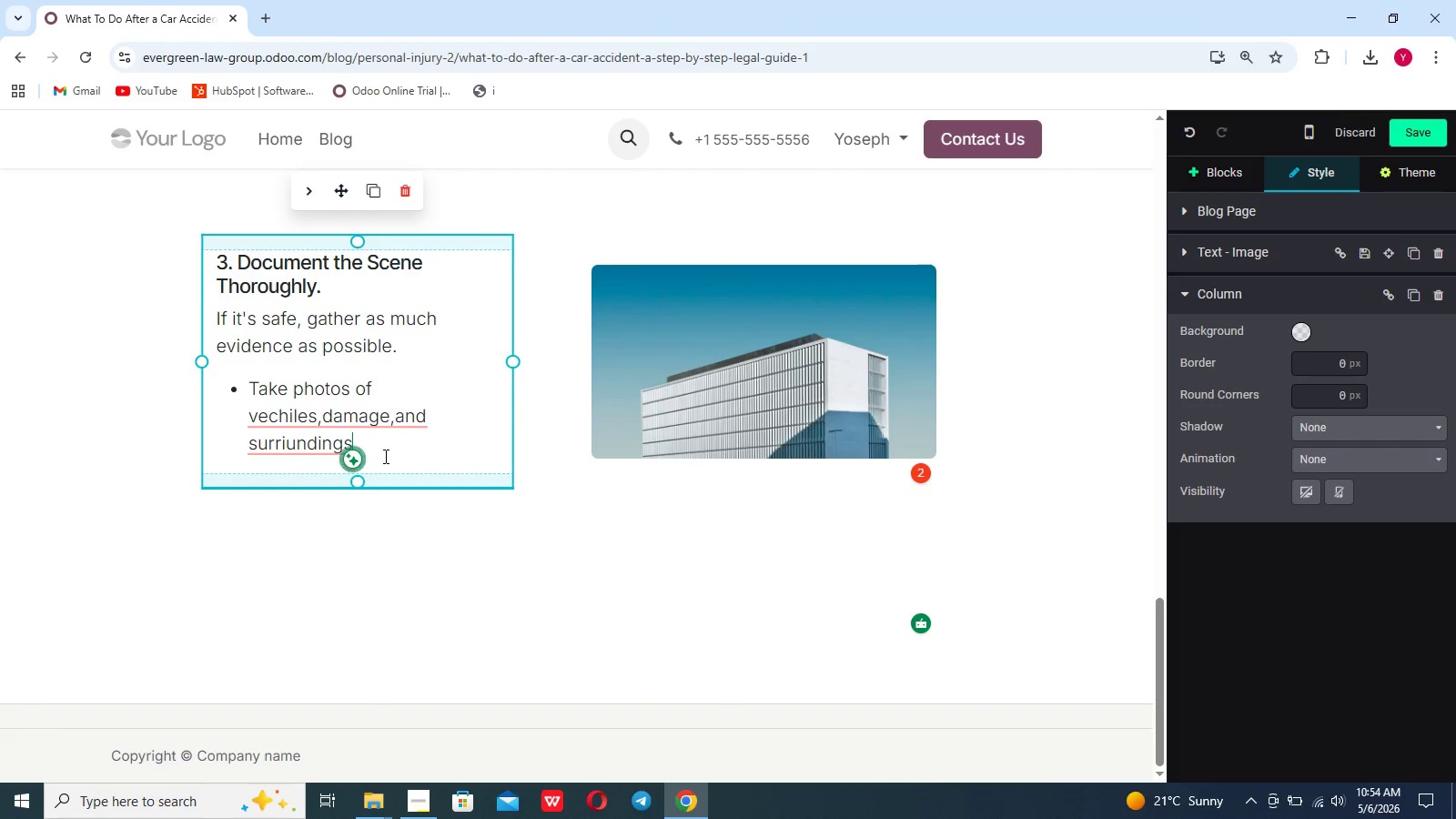 
key(Period)
 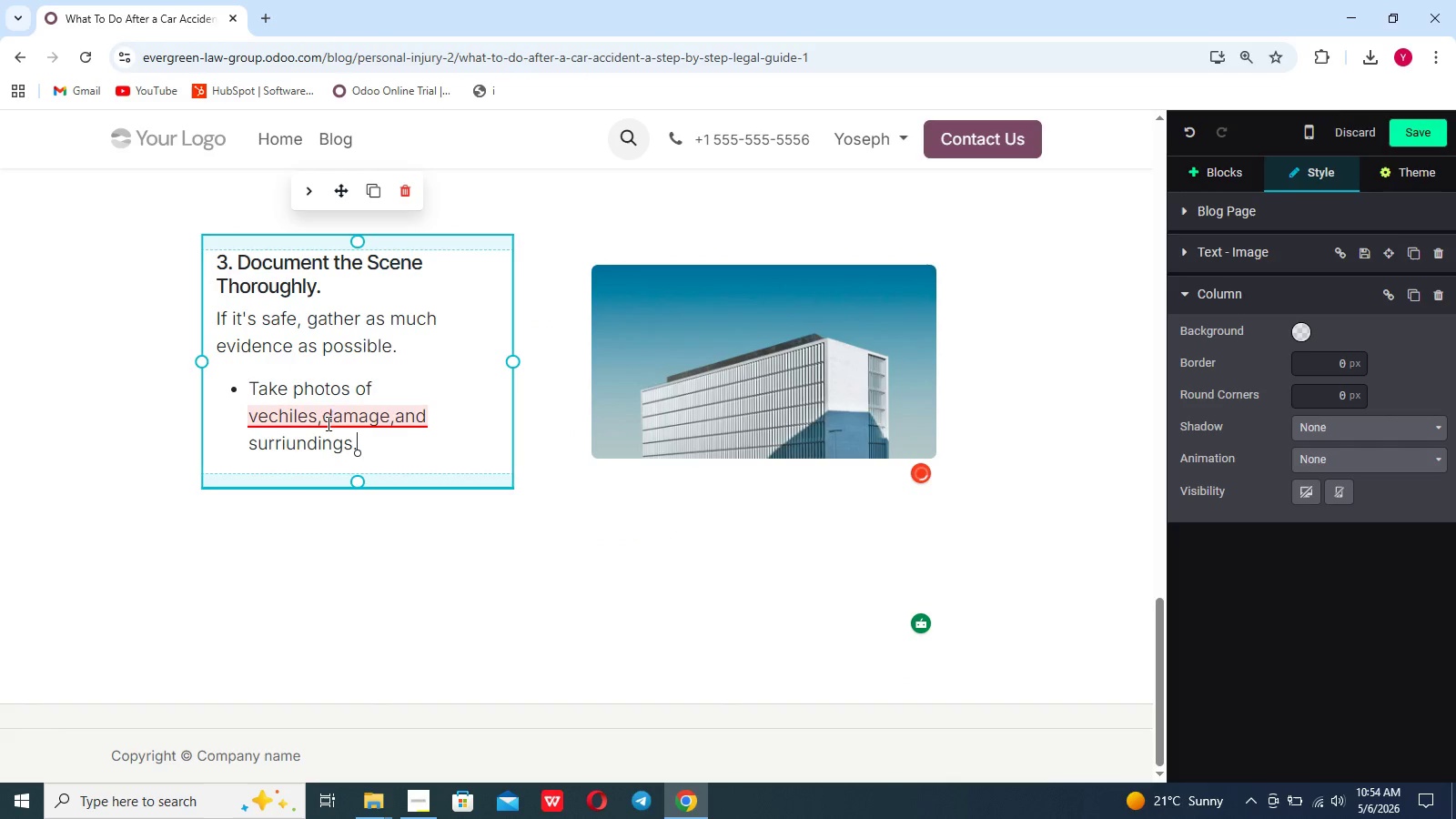 
left_click([323, 419])
 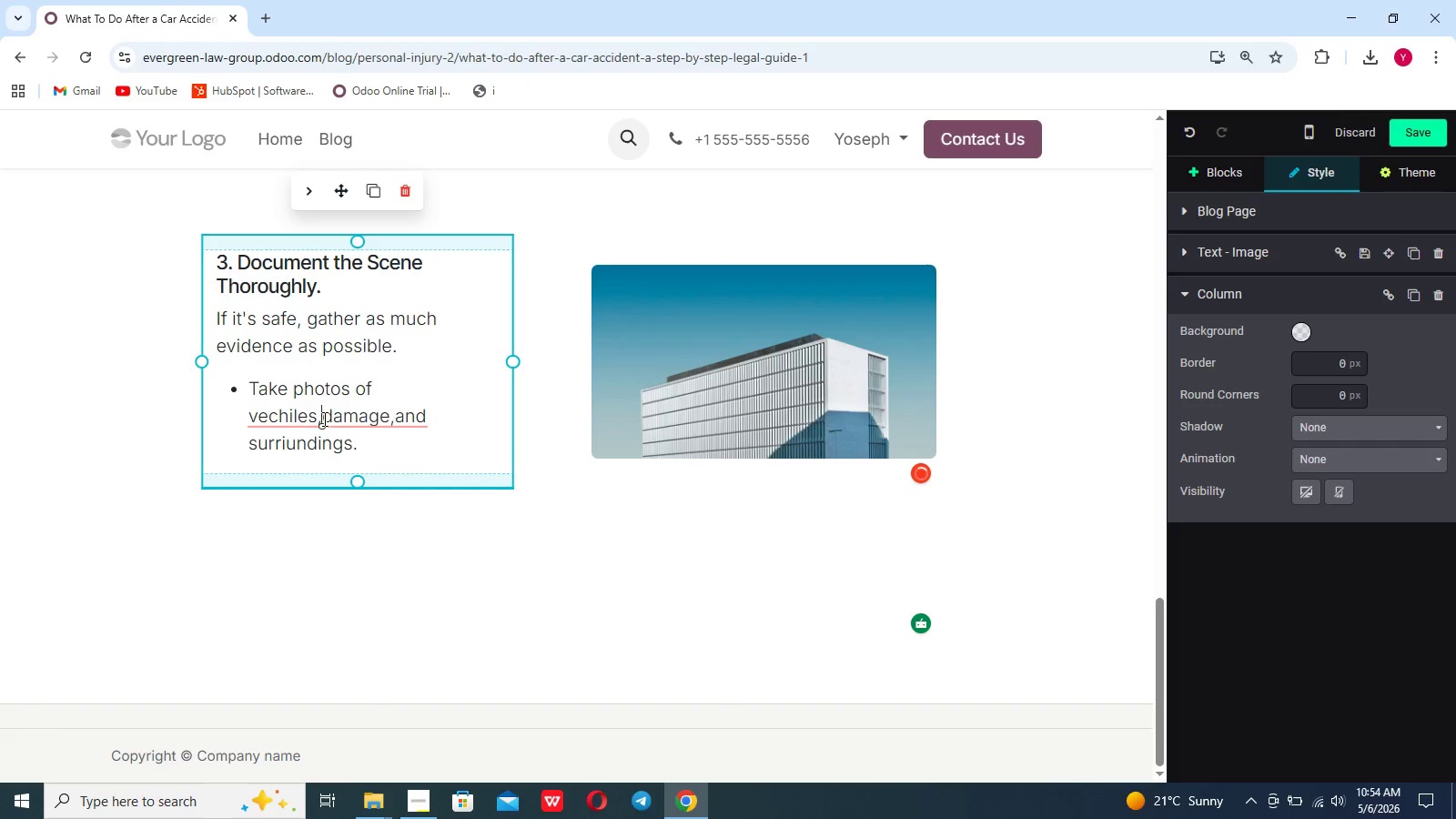 
key(Space)
 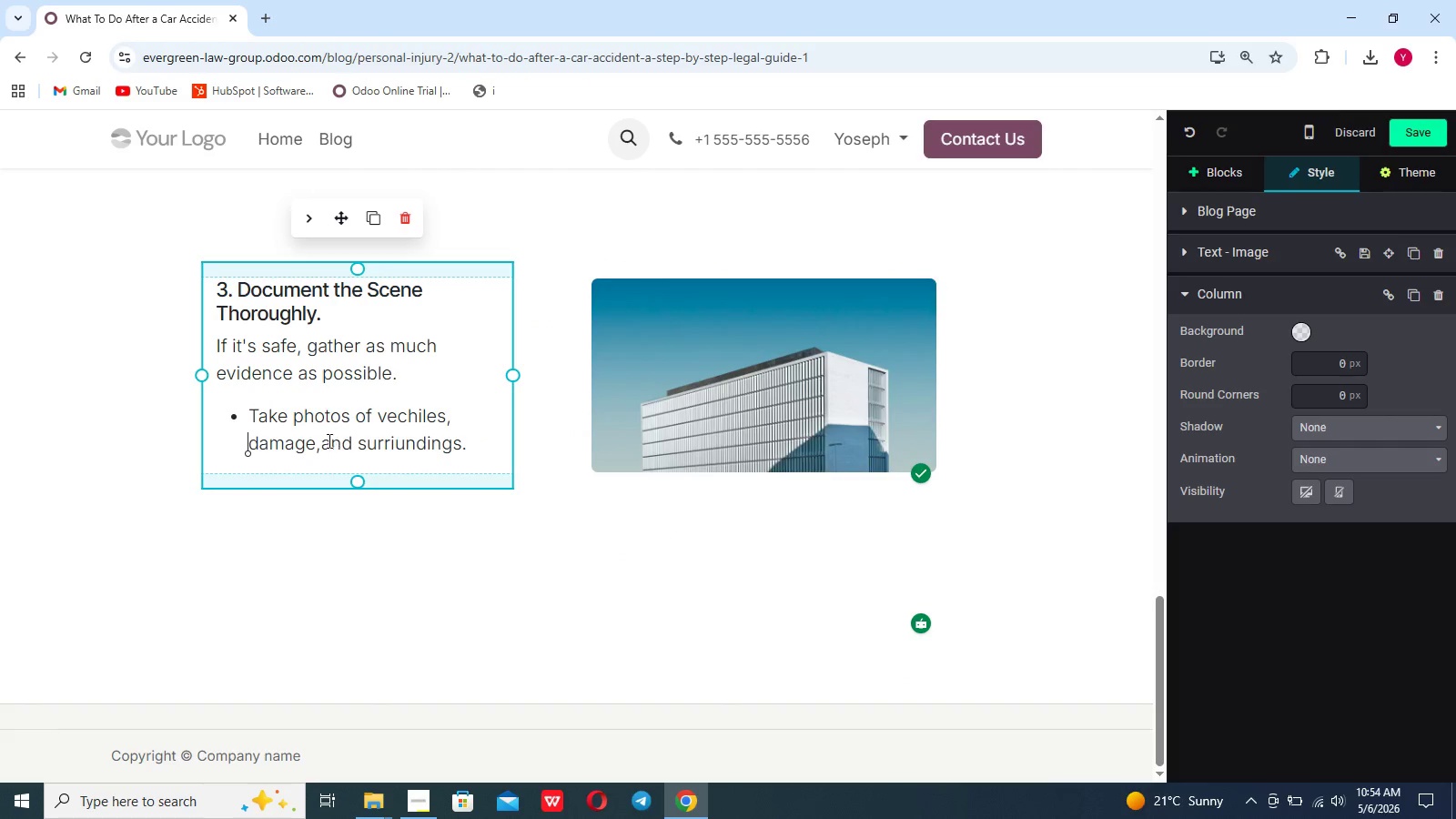 
left_click([322, 442])
 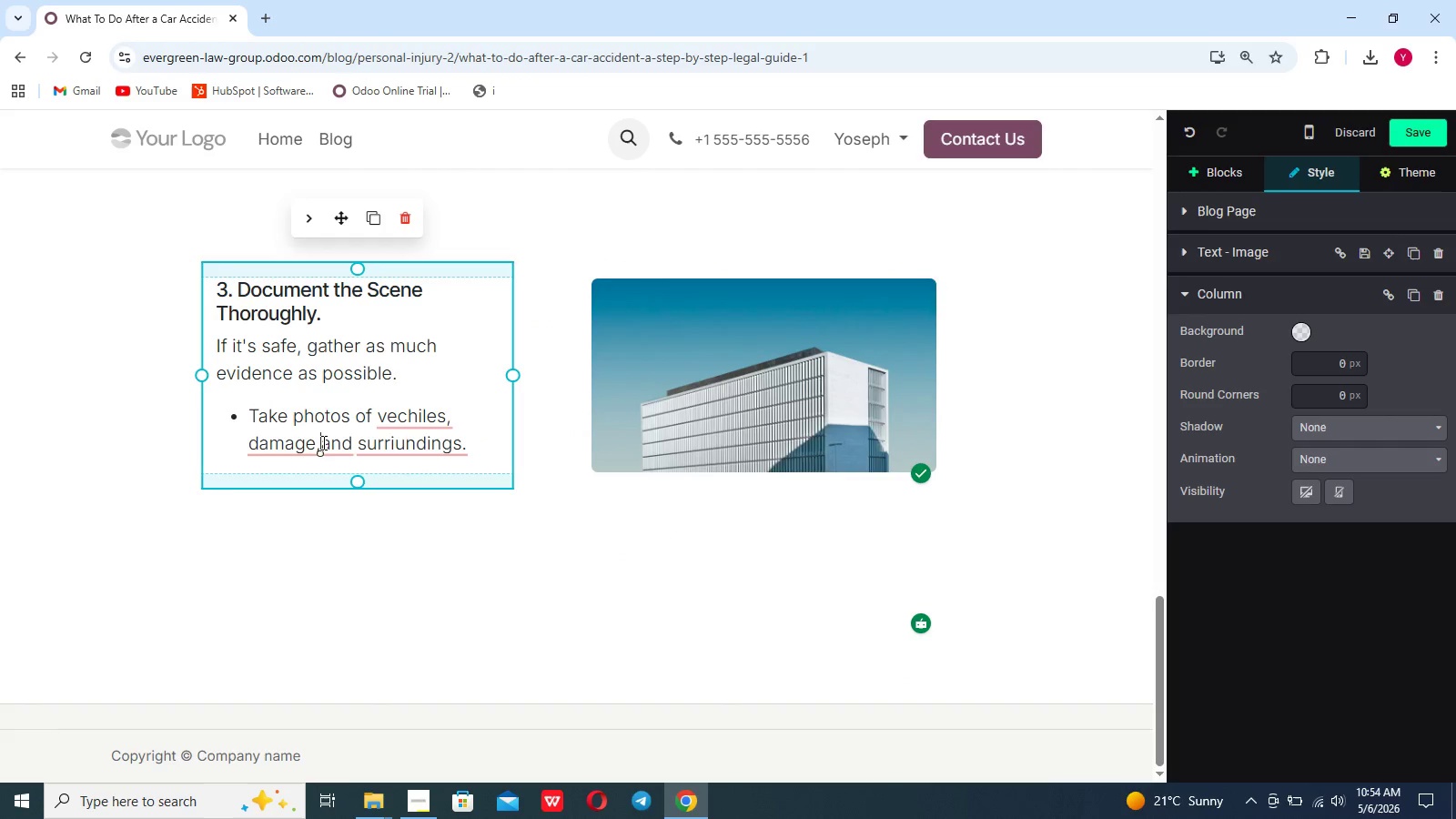 
key(Space)
 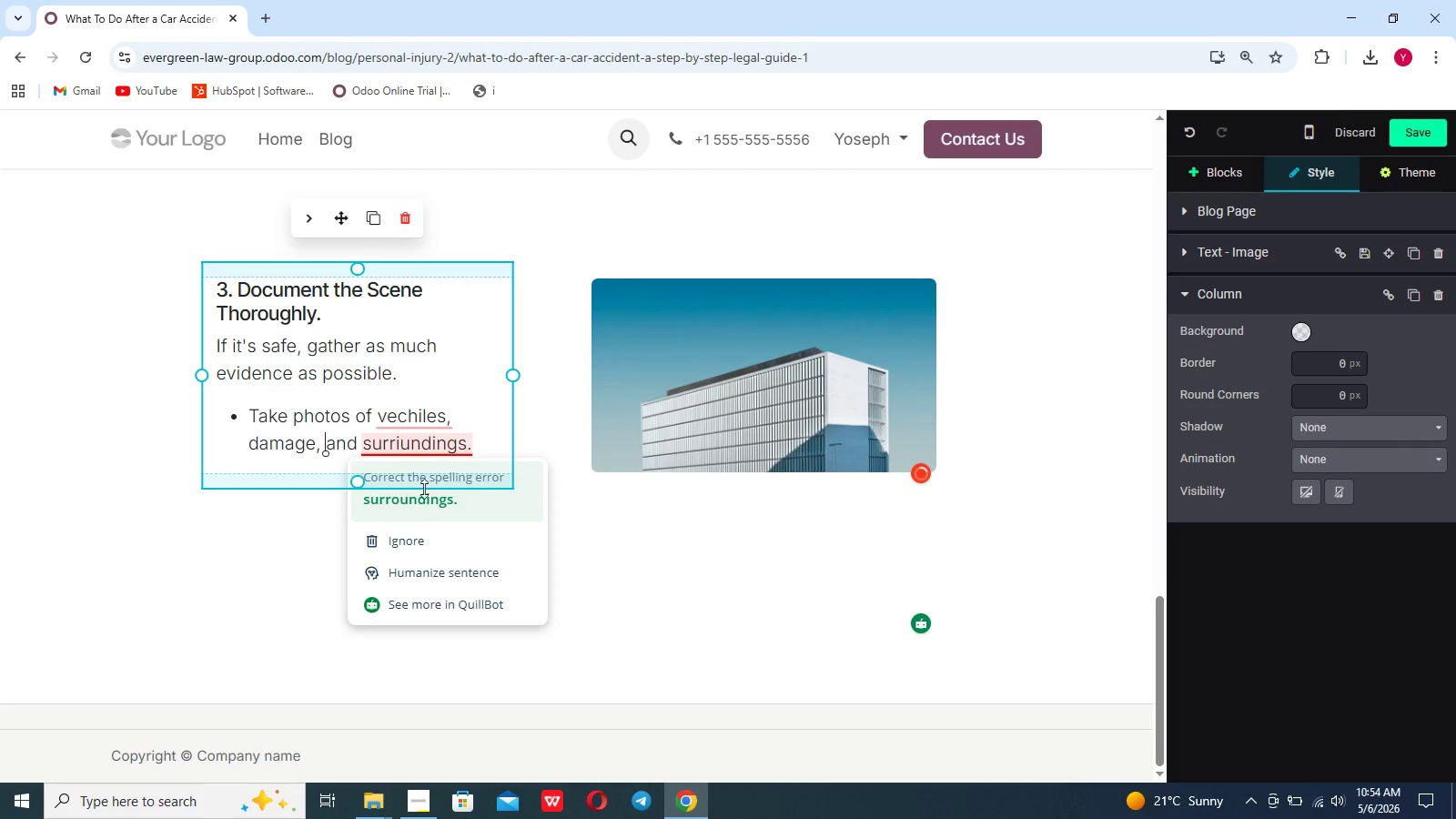 
left_click([423, 501])
 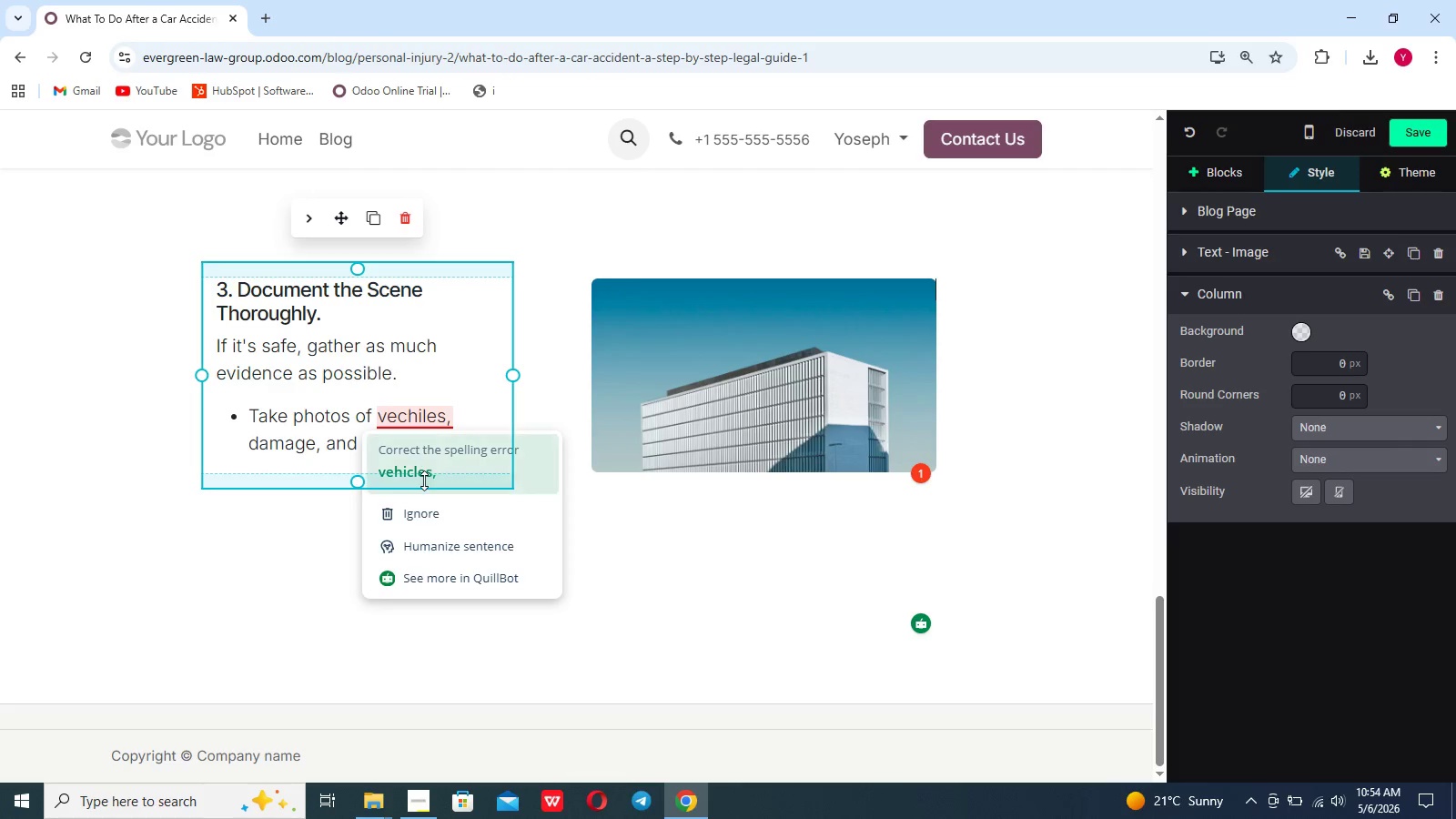 
left_click([423, 487])
 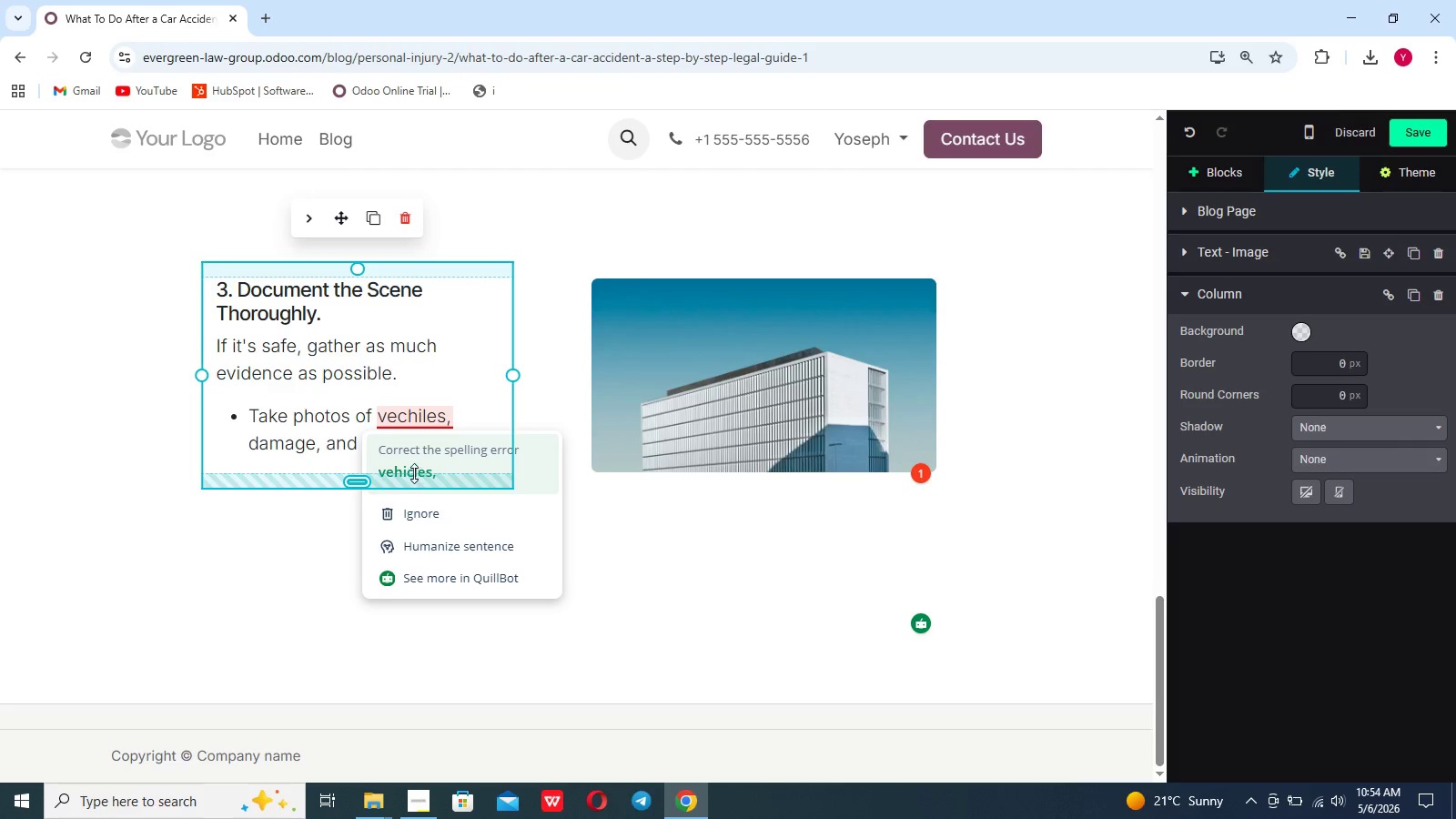 
left_click([415, 464])
 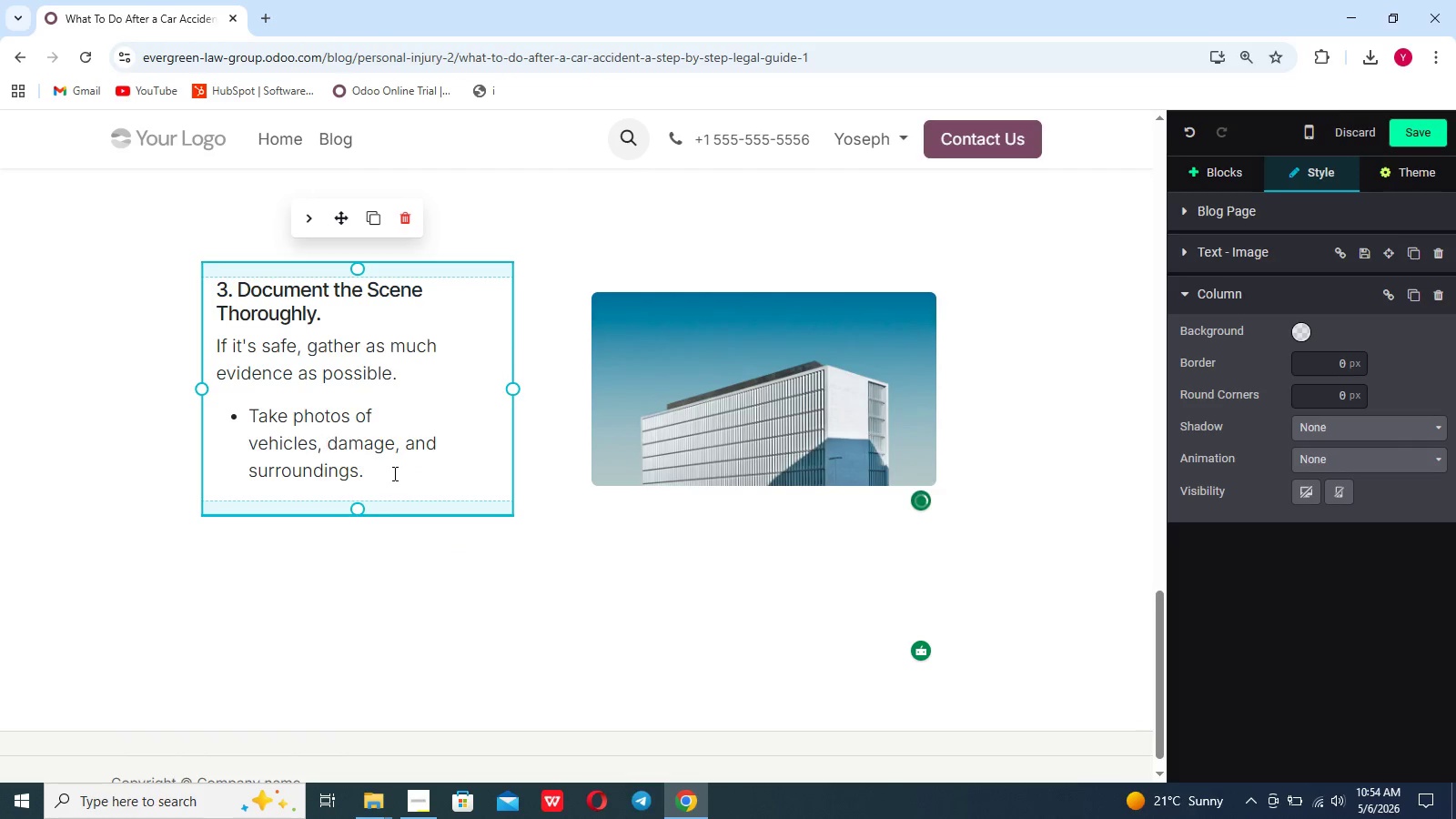 
left_click([393, 473])
 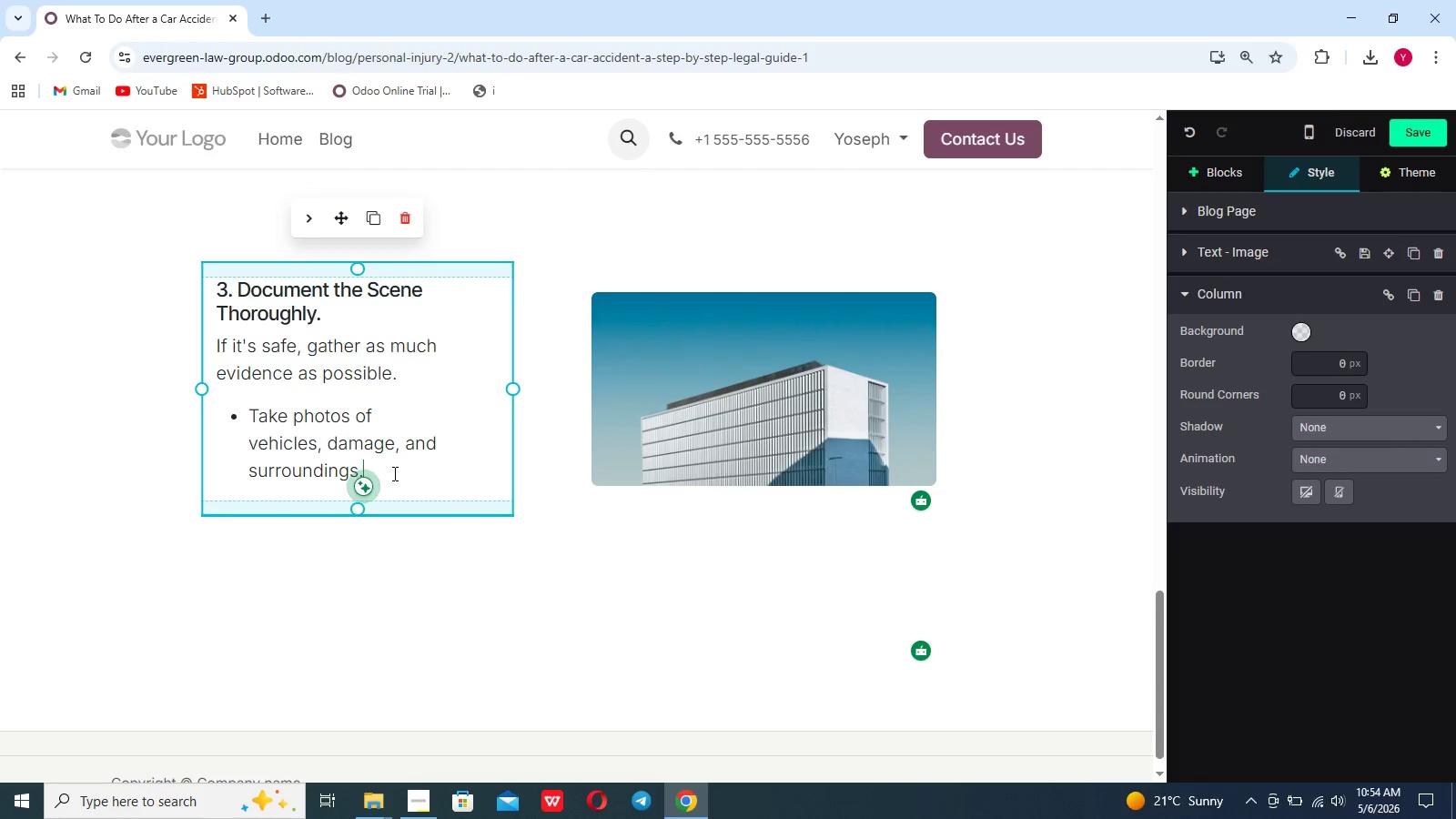 
key(Enter)
 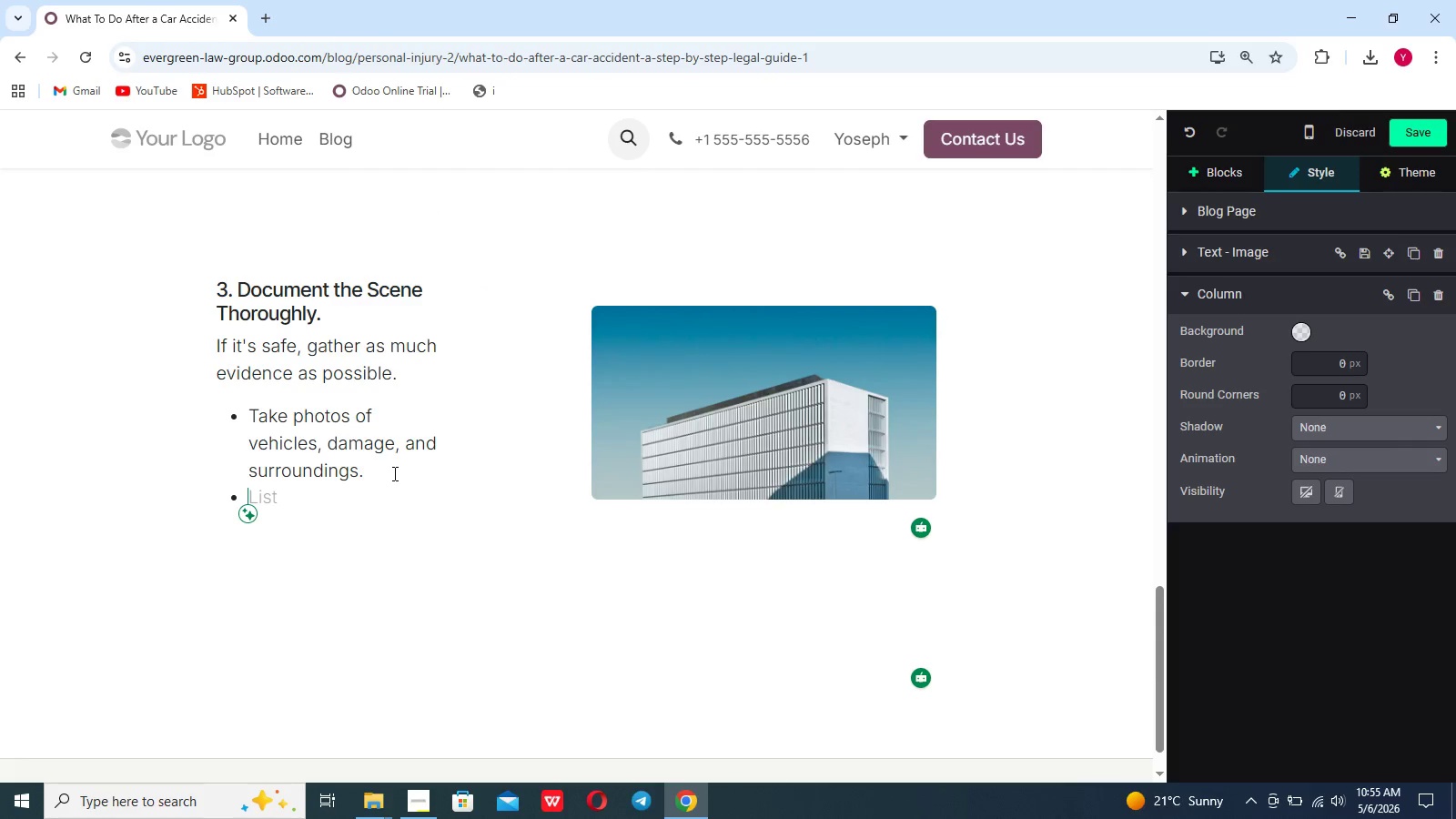 
type(Capture road conditions and traffic signs.)
 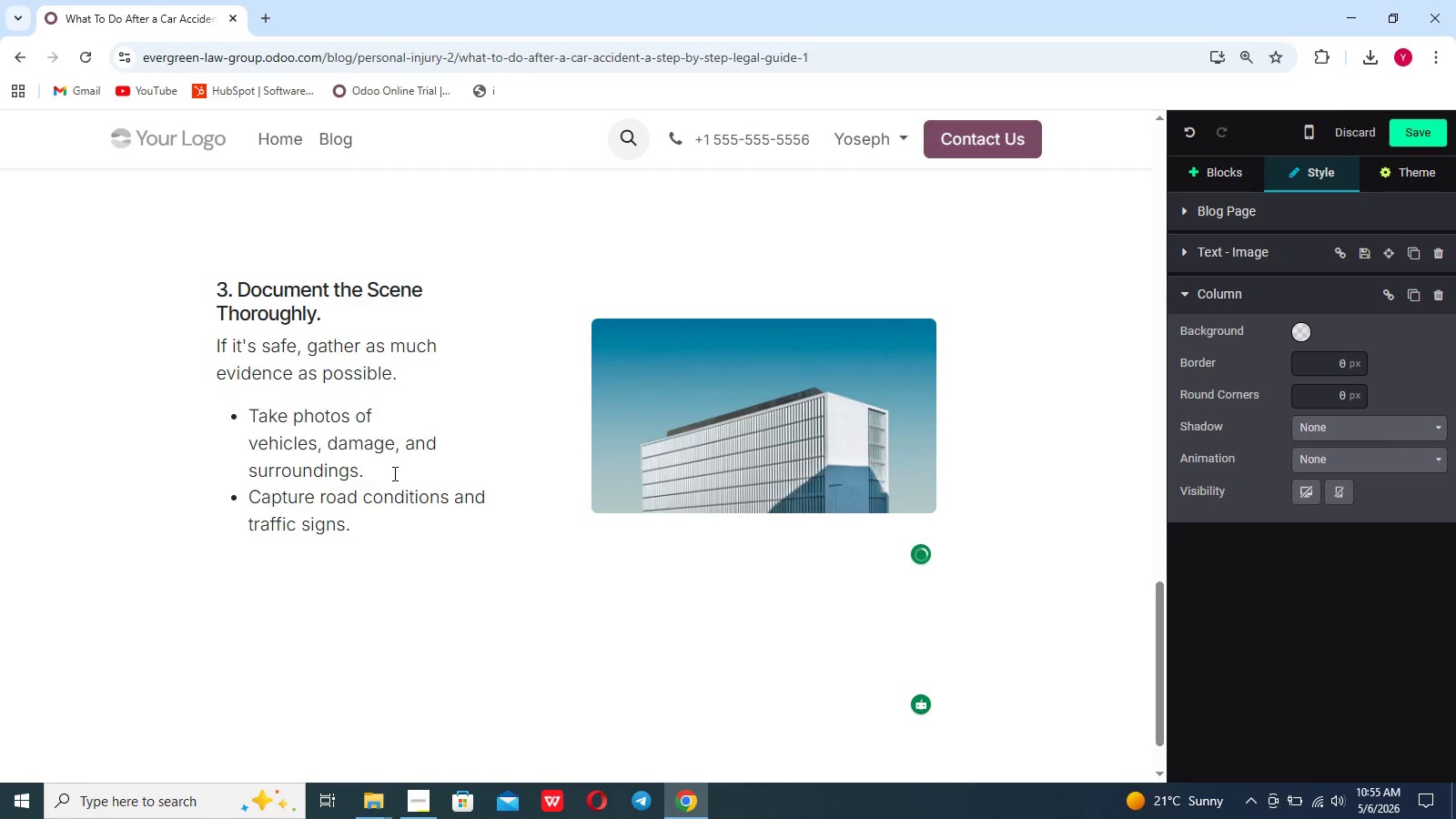 
key(Enter)
 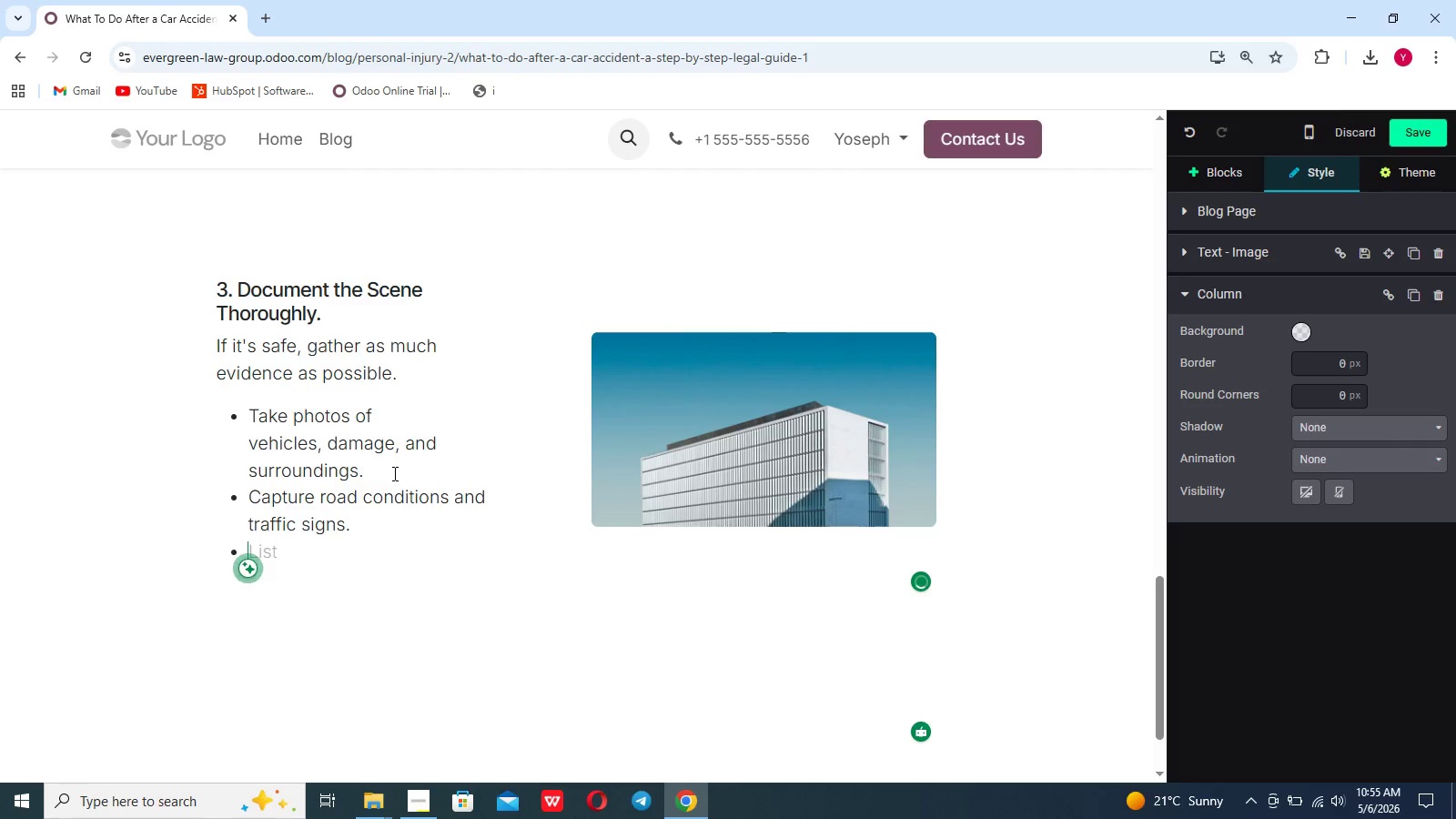 
type(E)
key(Backspace)
type(GET)
 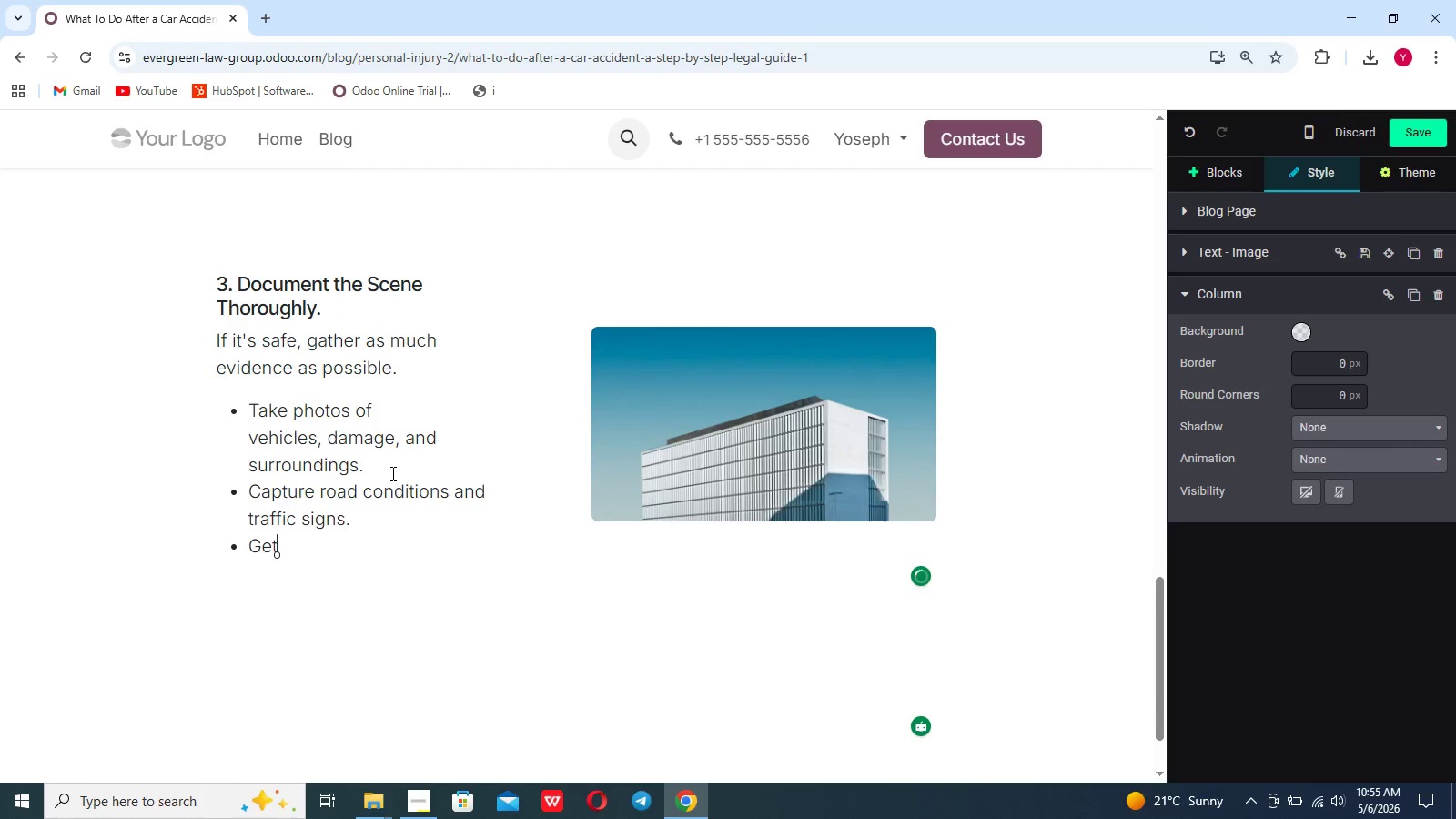 
scroll: coordinate [391, 473], scroll_direction: down, amount: 6.0
 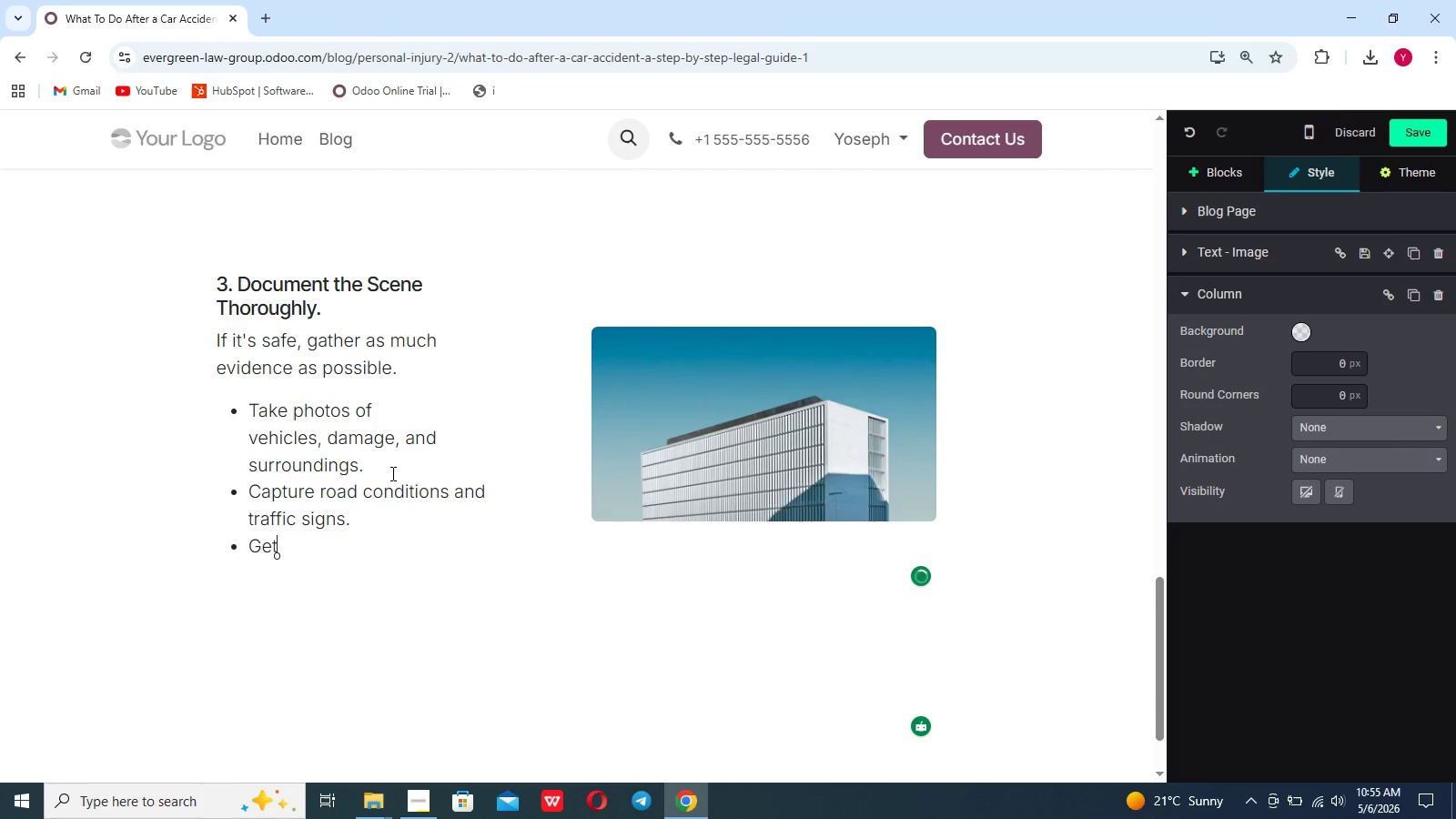 
type( COM)
key(Backspace)
type(NTAct information from witnesses)
 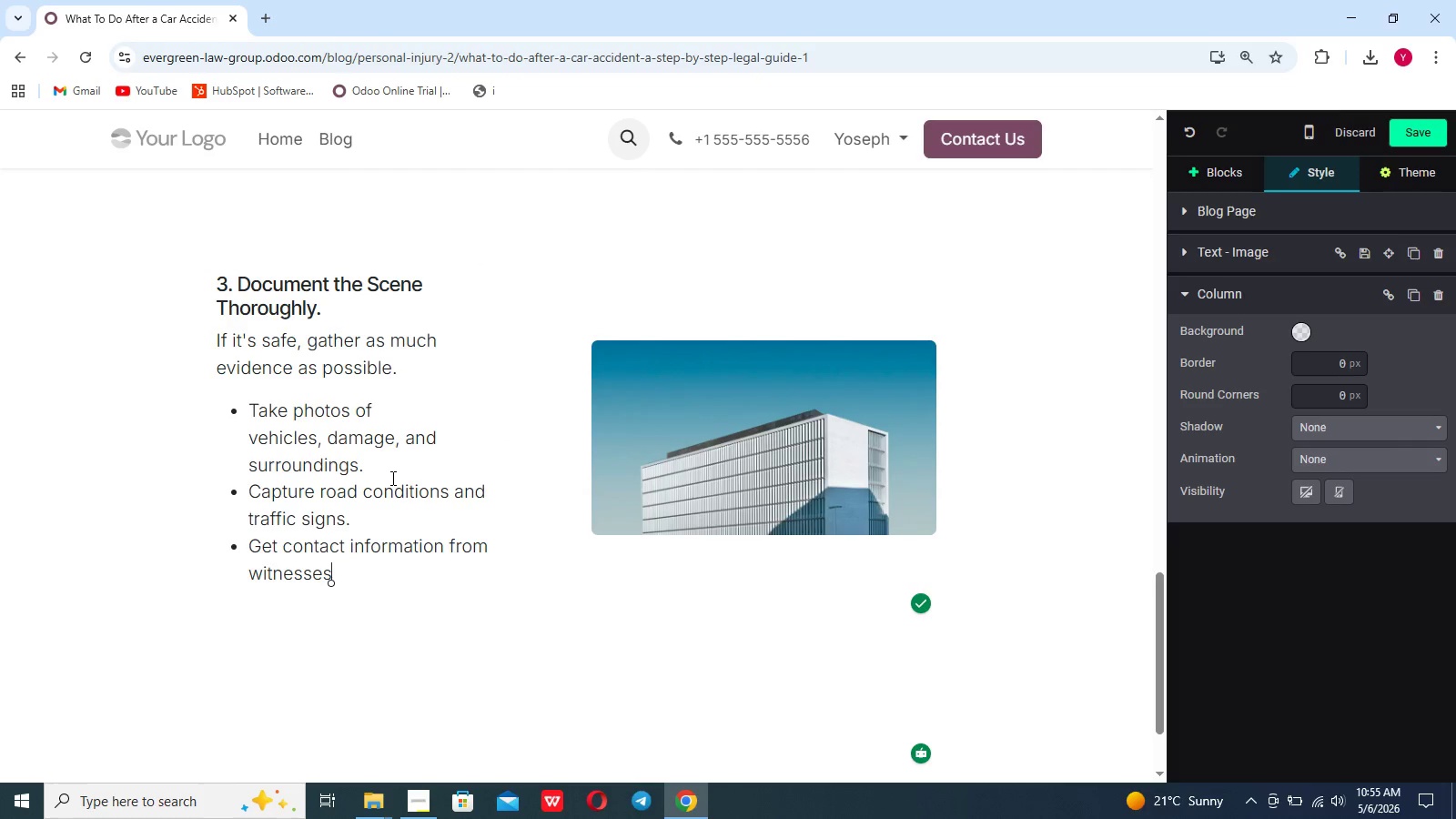 
wait(5.08)
 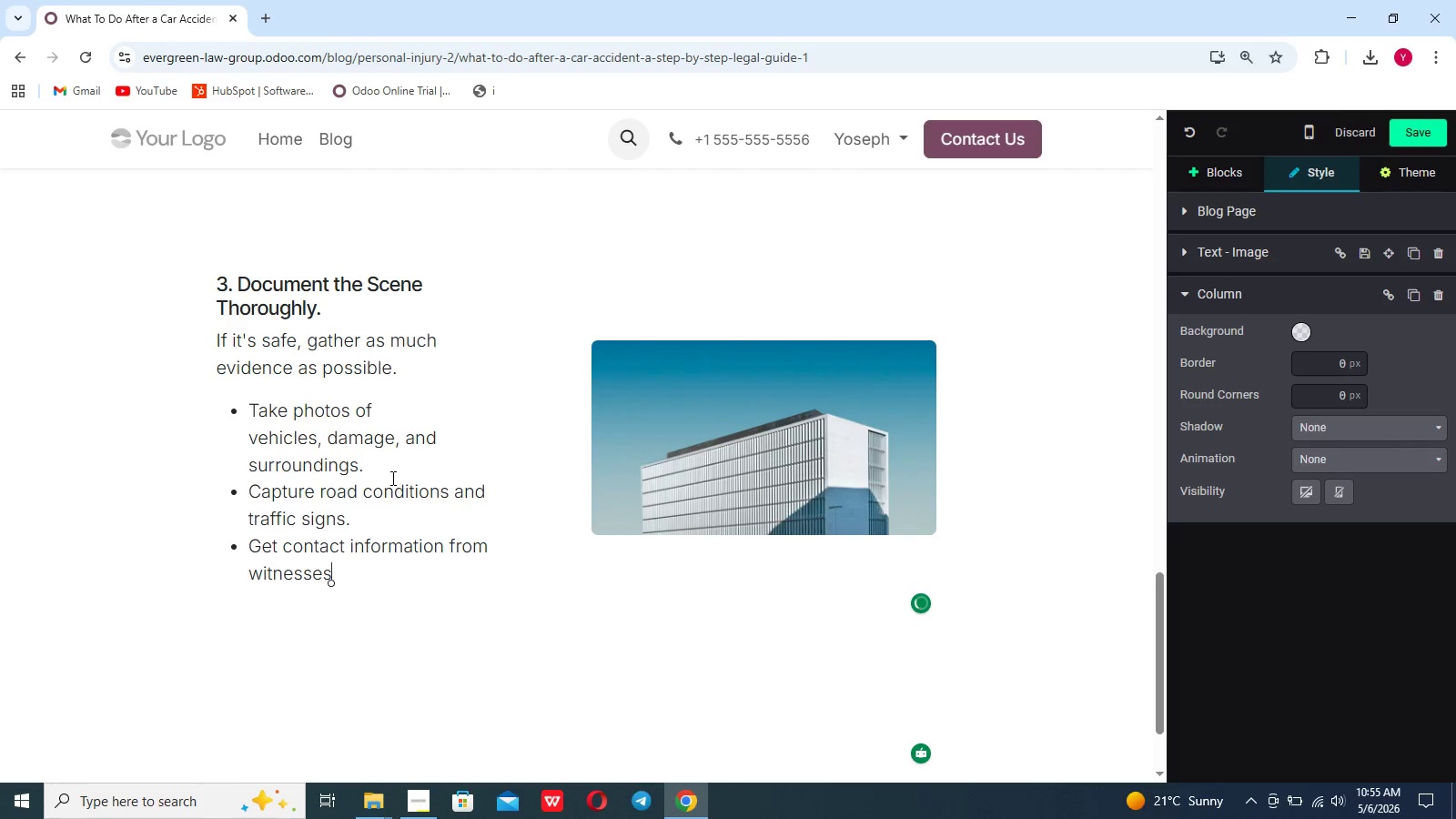 
key(Period)
 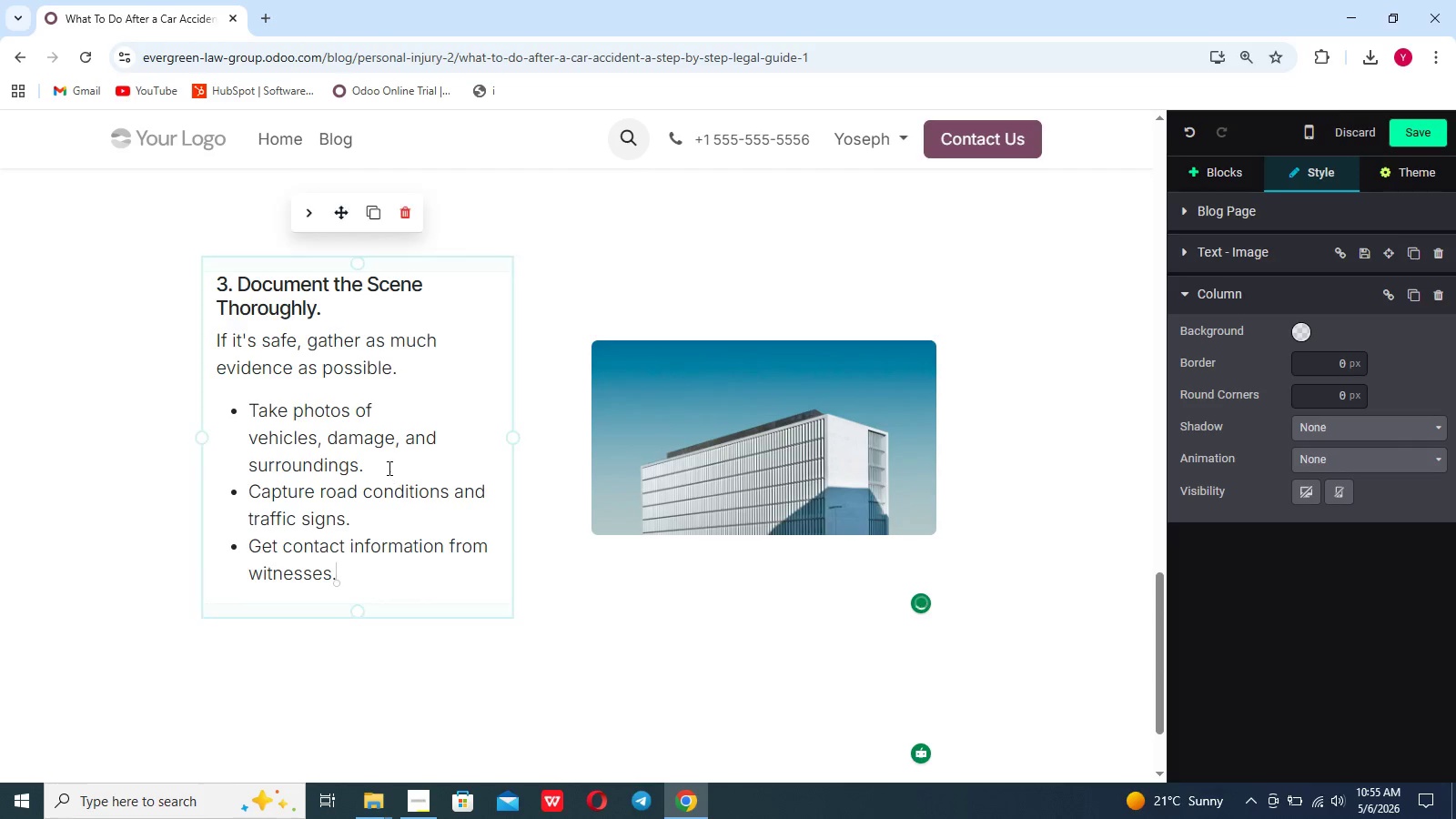 
left_click([384, 466])
 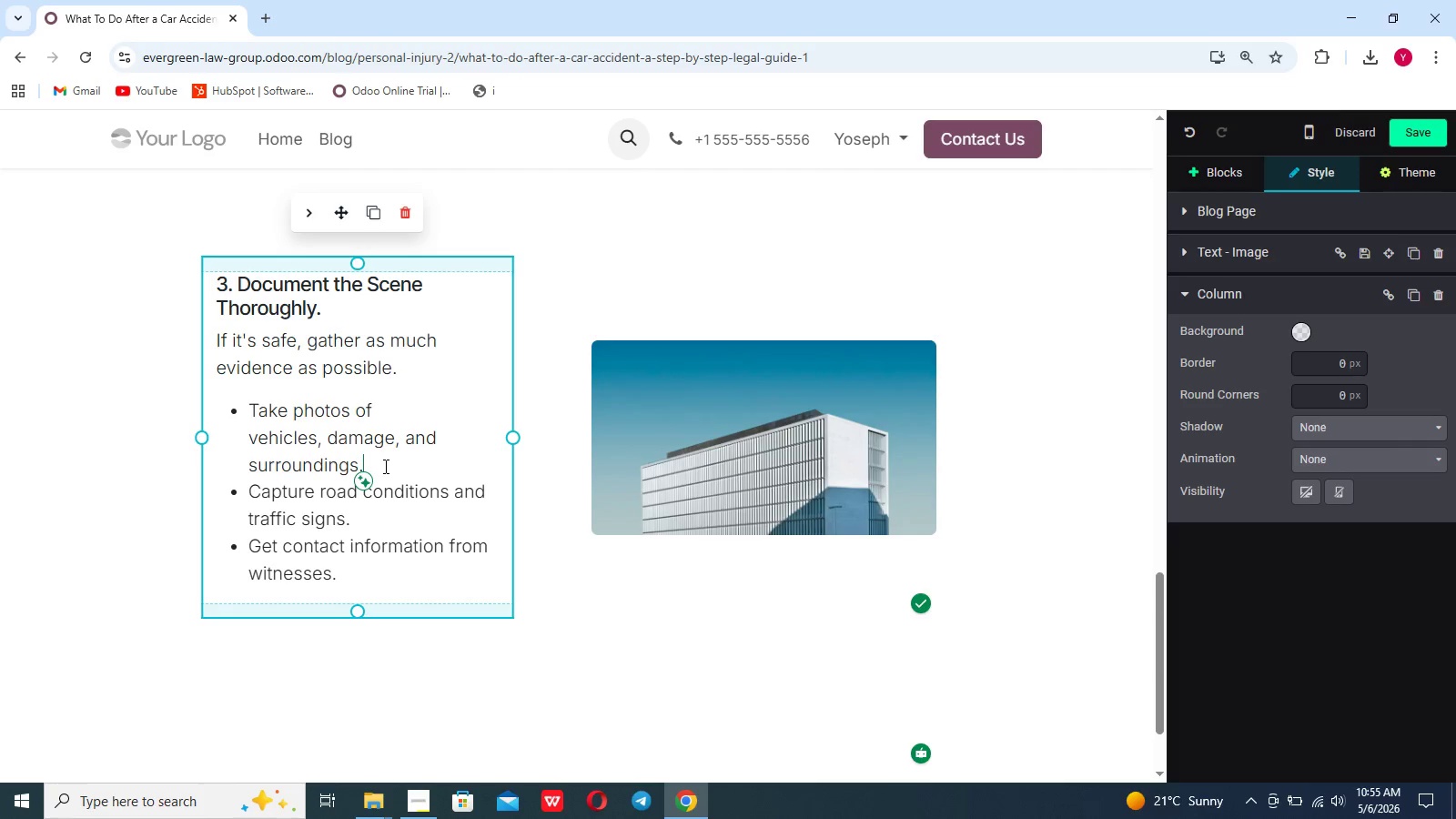 
hold_key(key=ShiftRight, duration=0.41)
 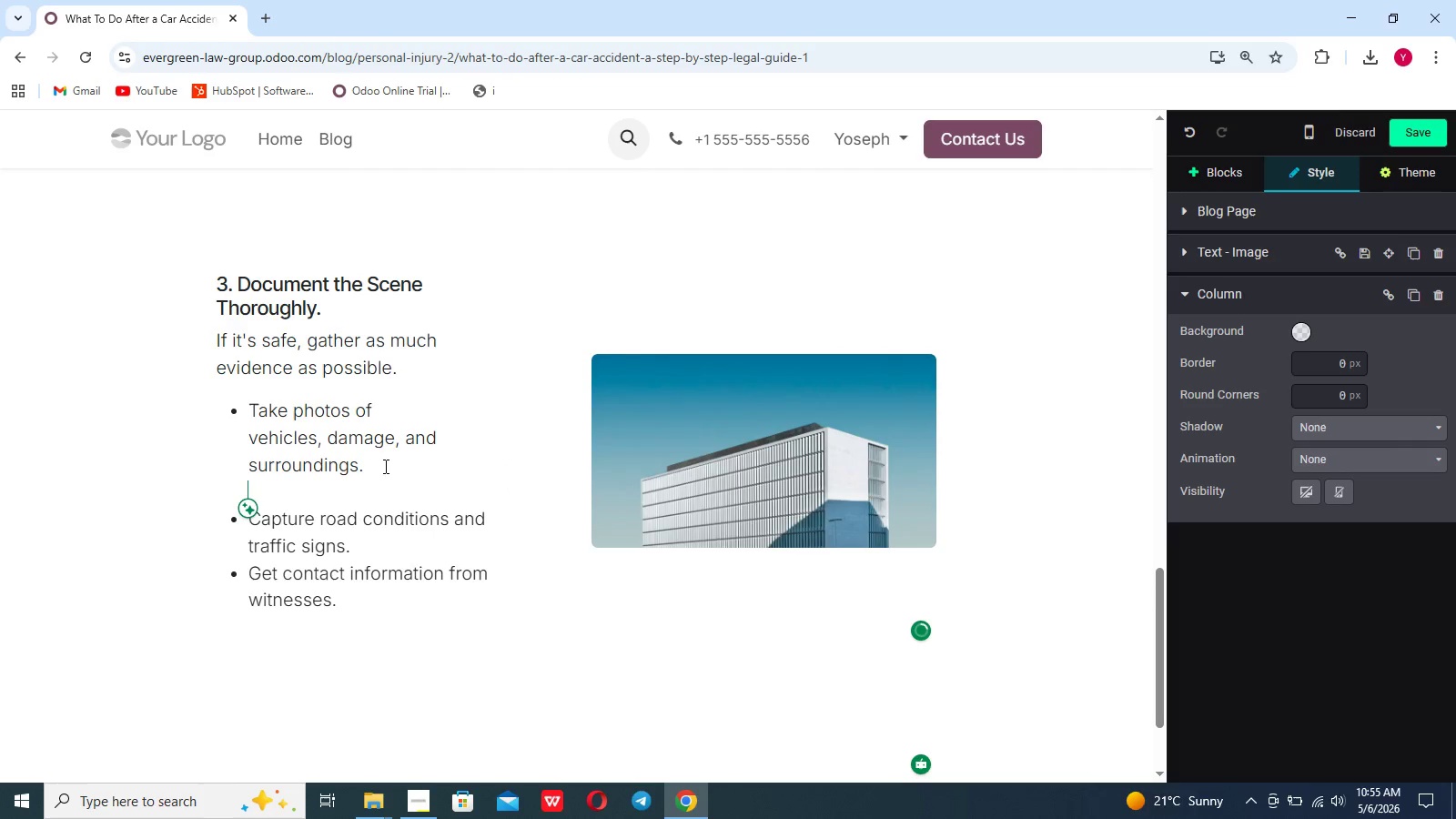 
key(Enter)
 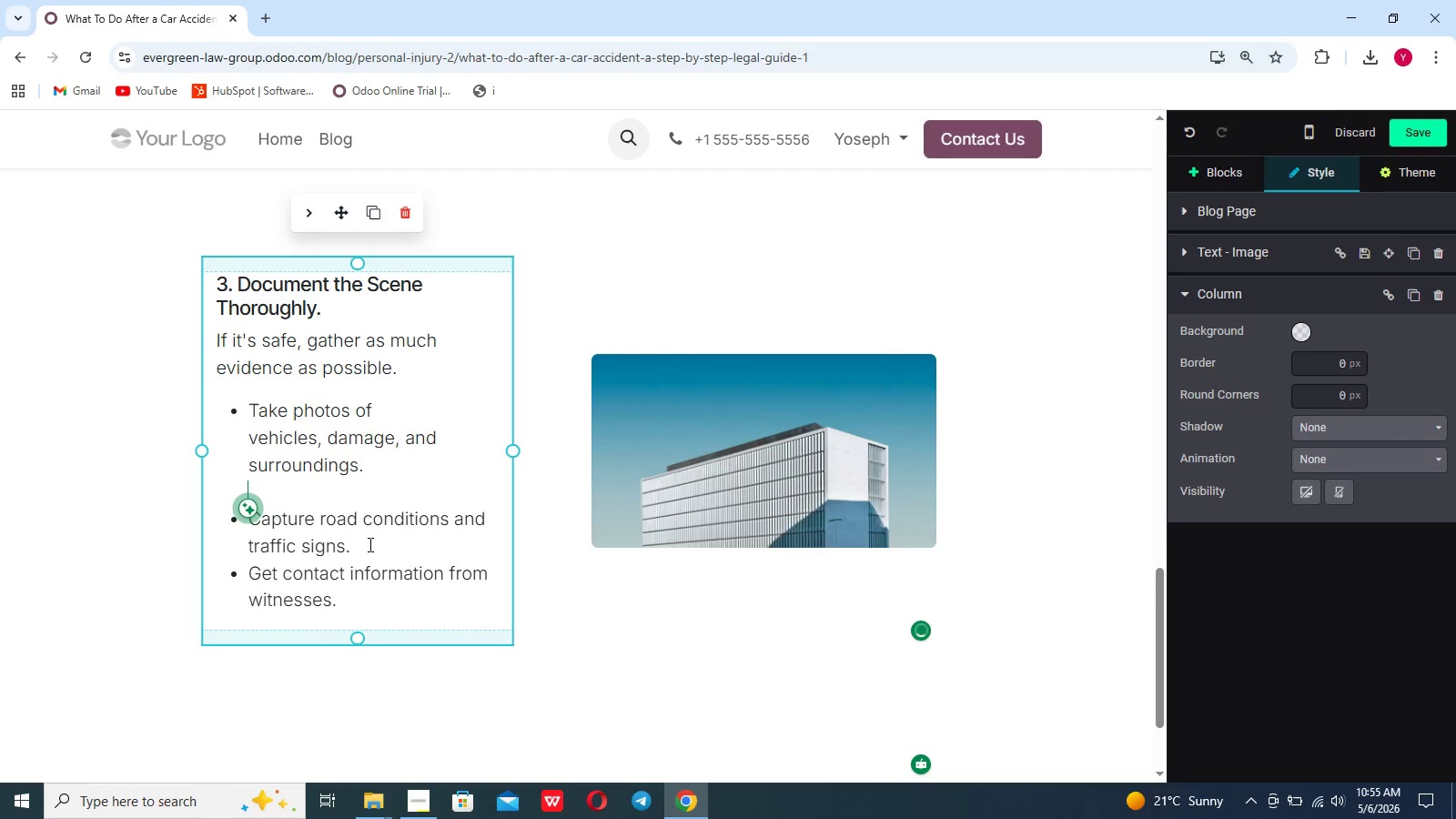 
left_click([366, 553])
 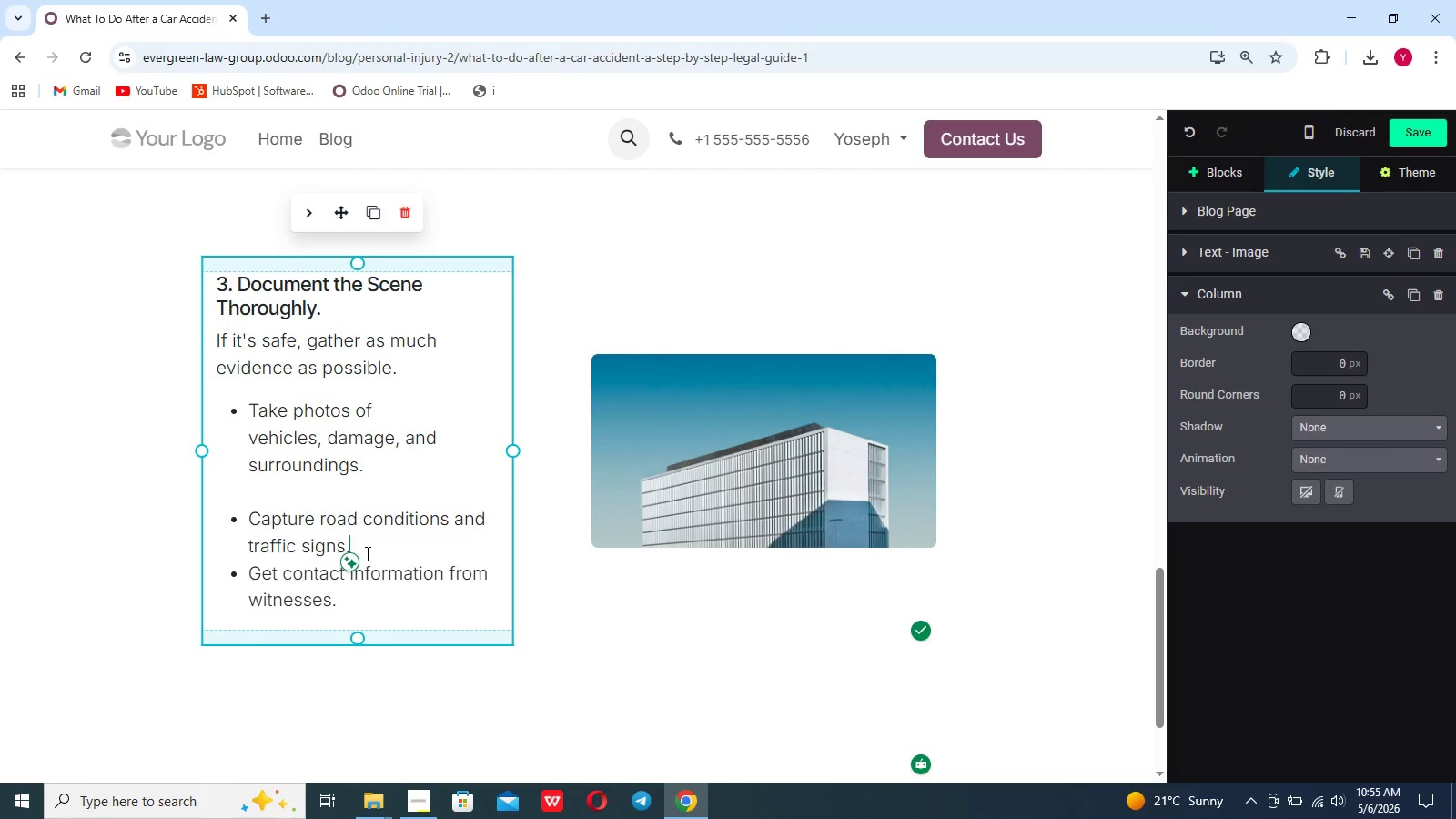 
key(Shift+Enter)
 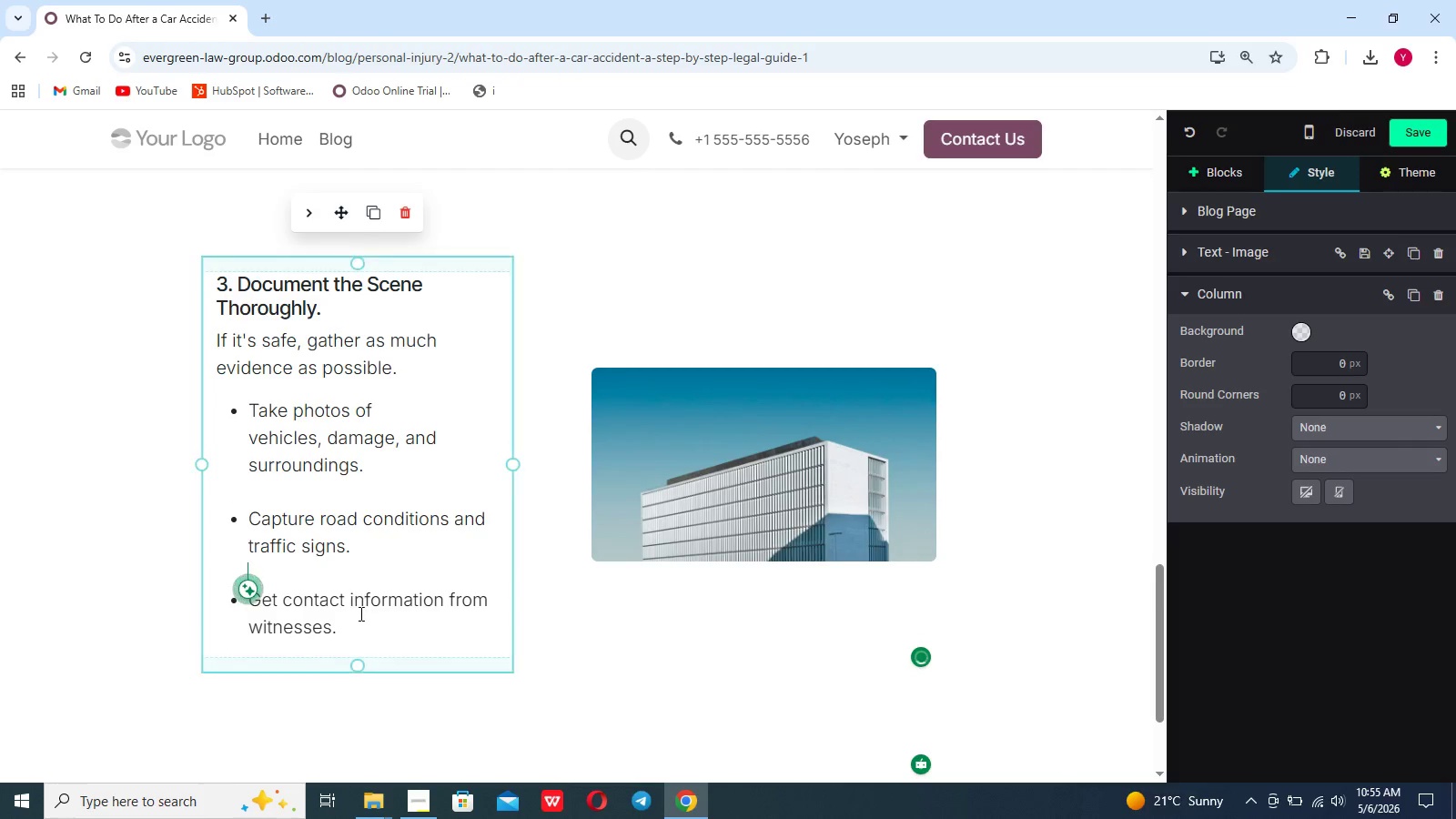 
left_click([359, 619])
 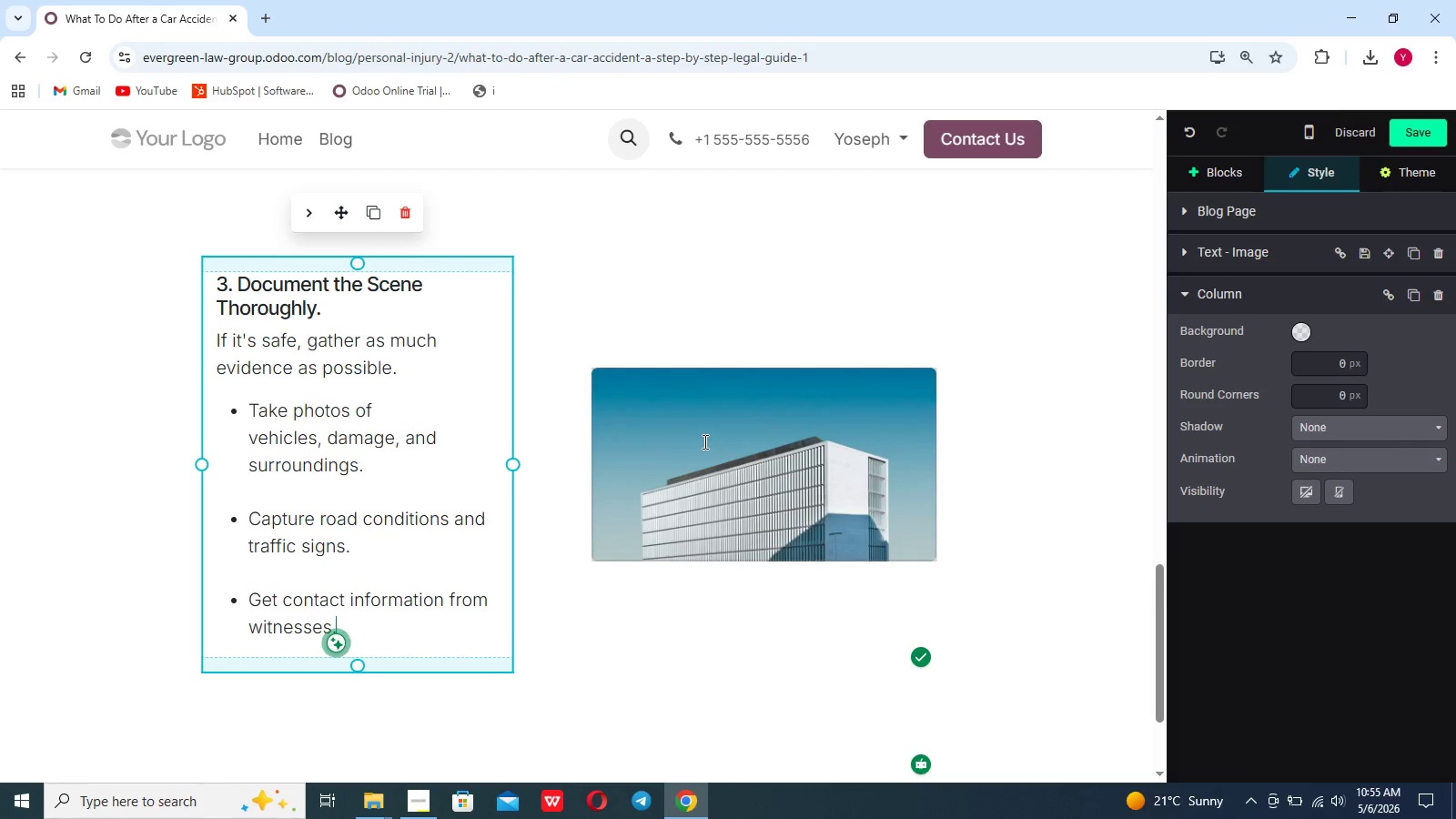 
double_click([703, 441])
 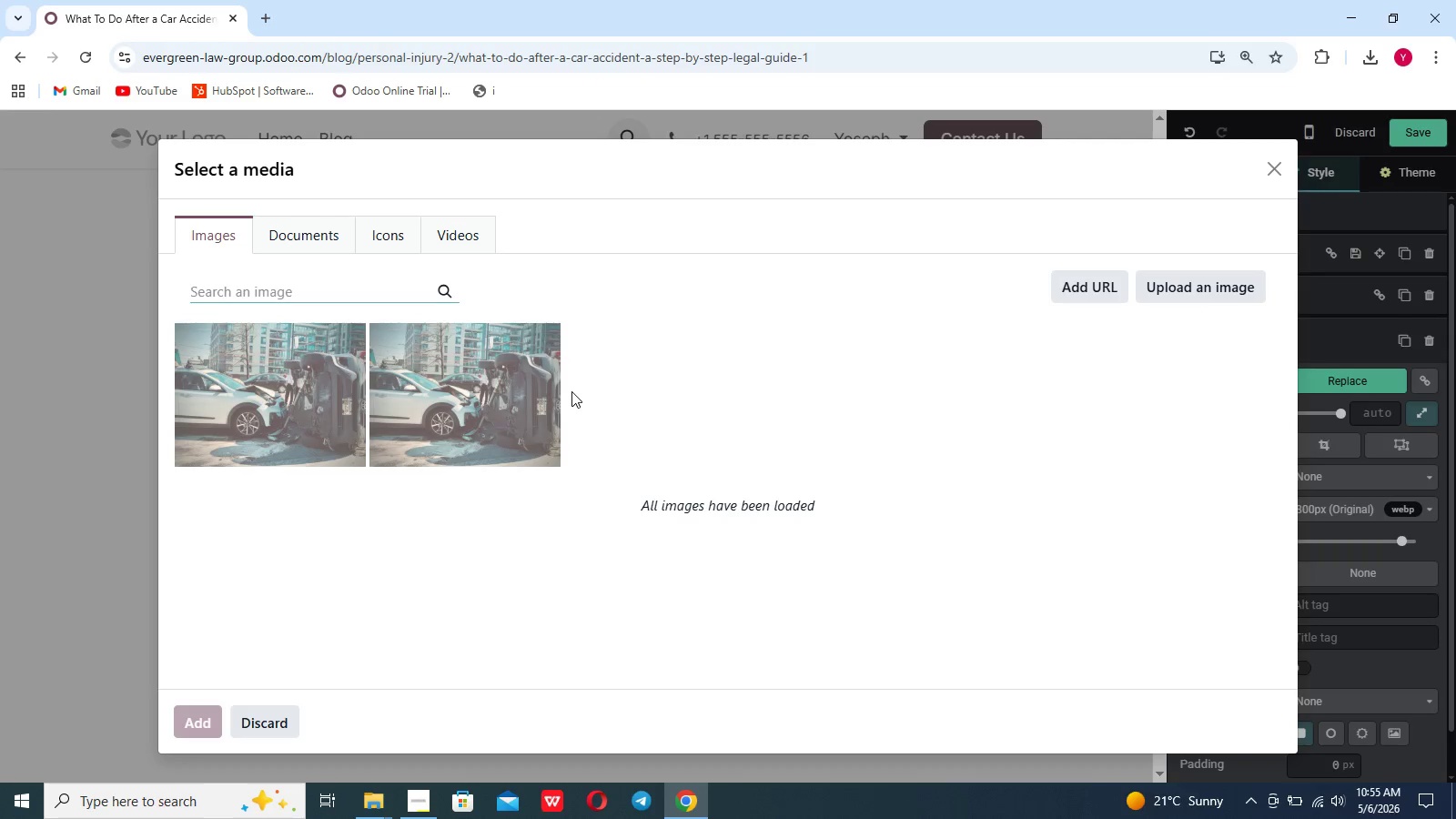 
wait(5.47)
 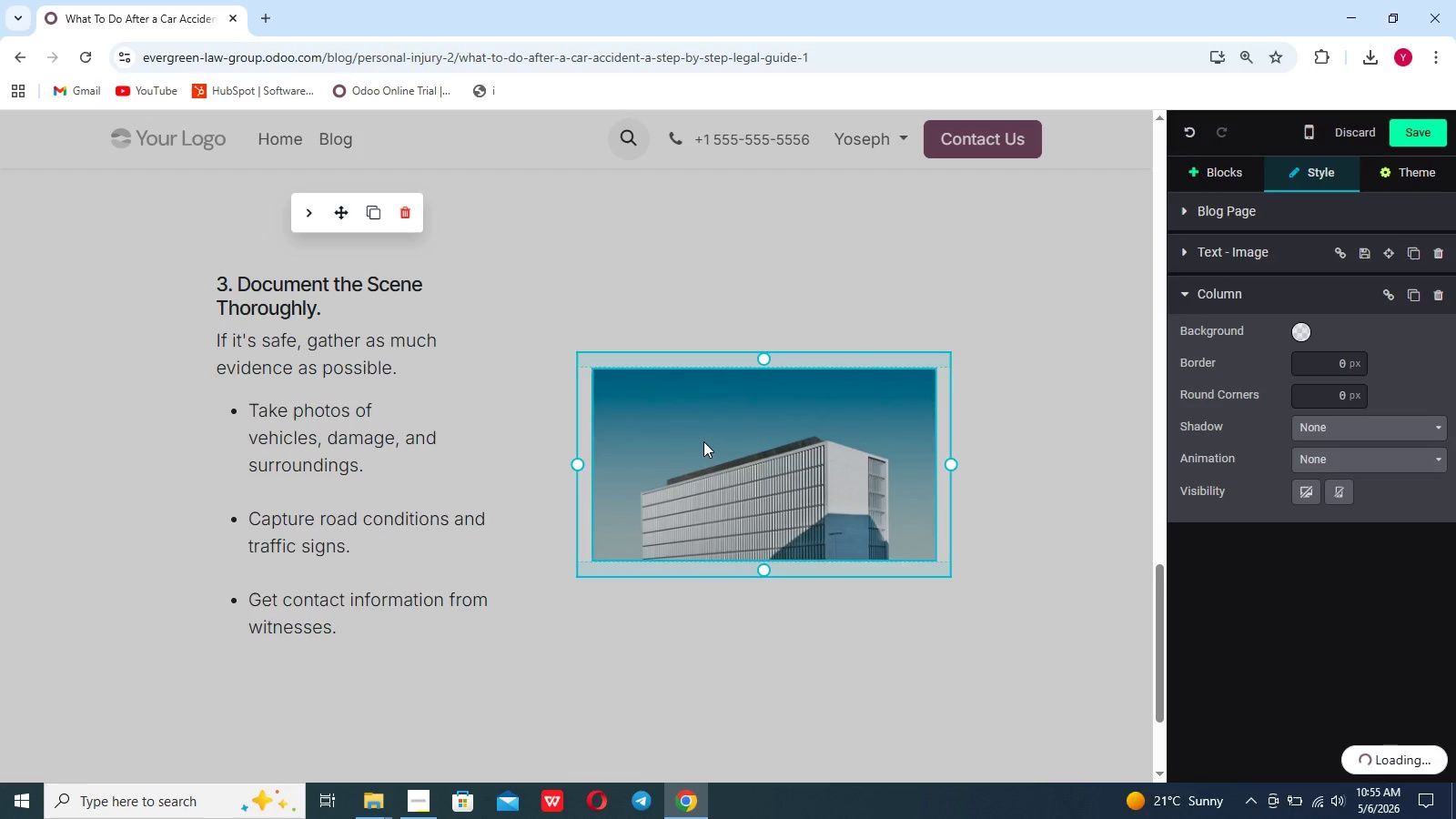 
left_click([325, 294])
 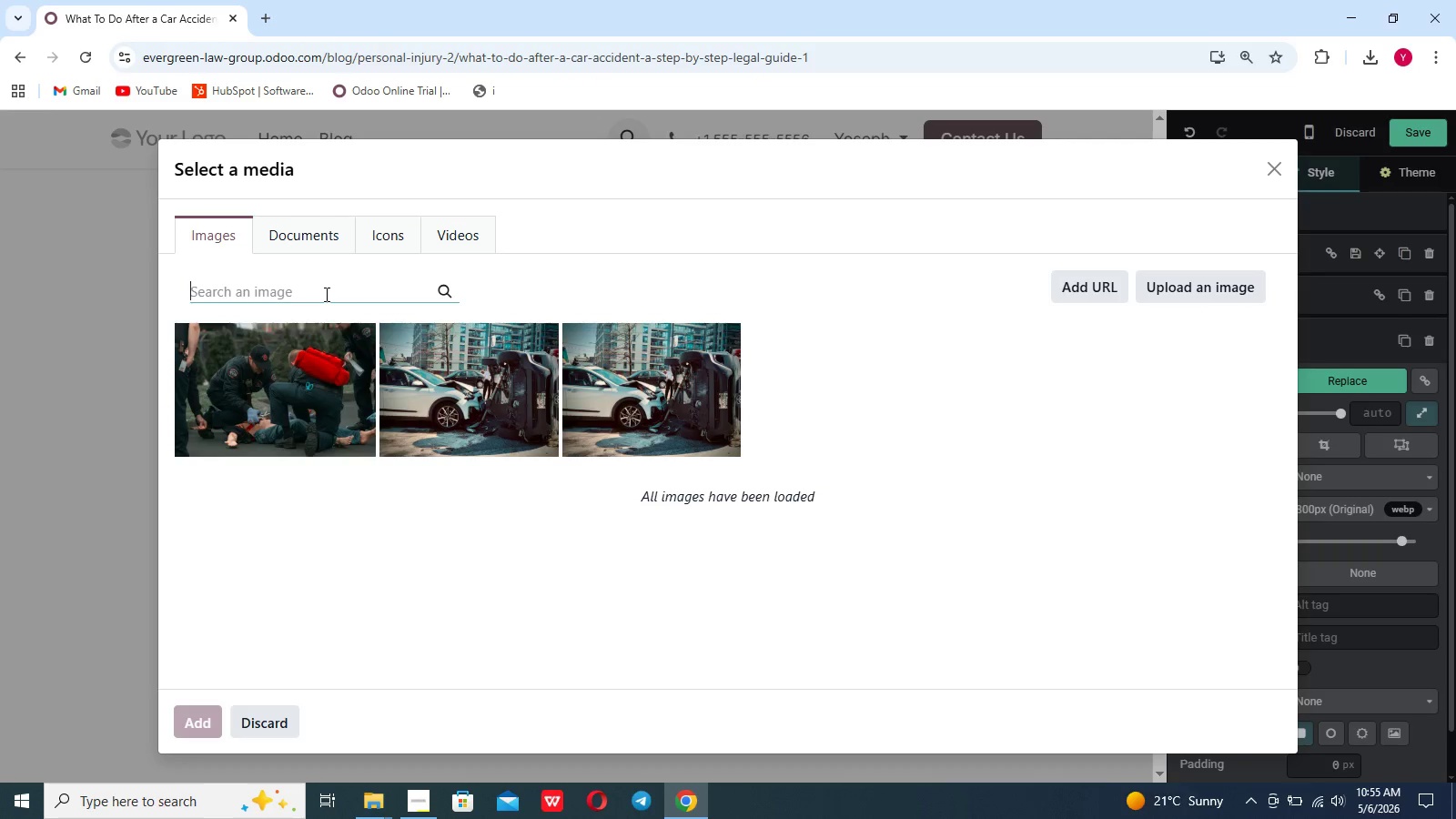 
type(car accident documenray)
key(Backspace)
type(tion)
 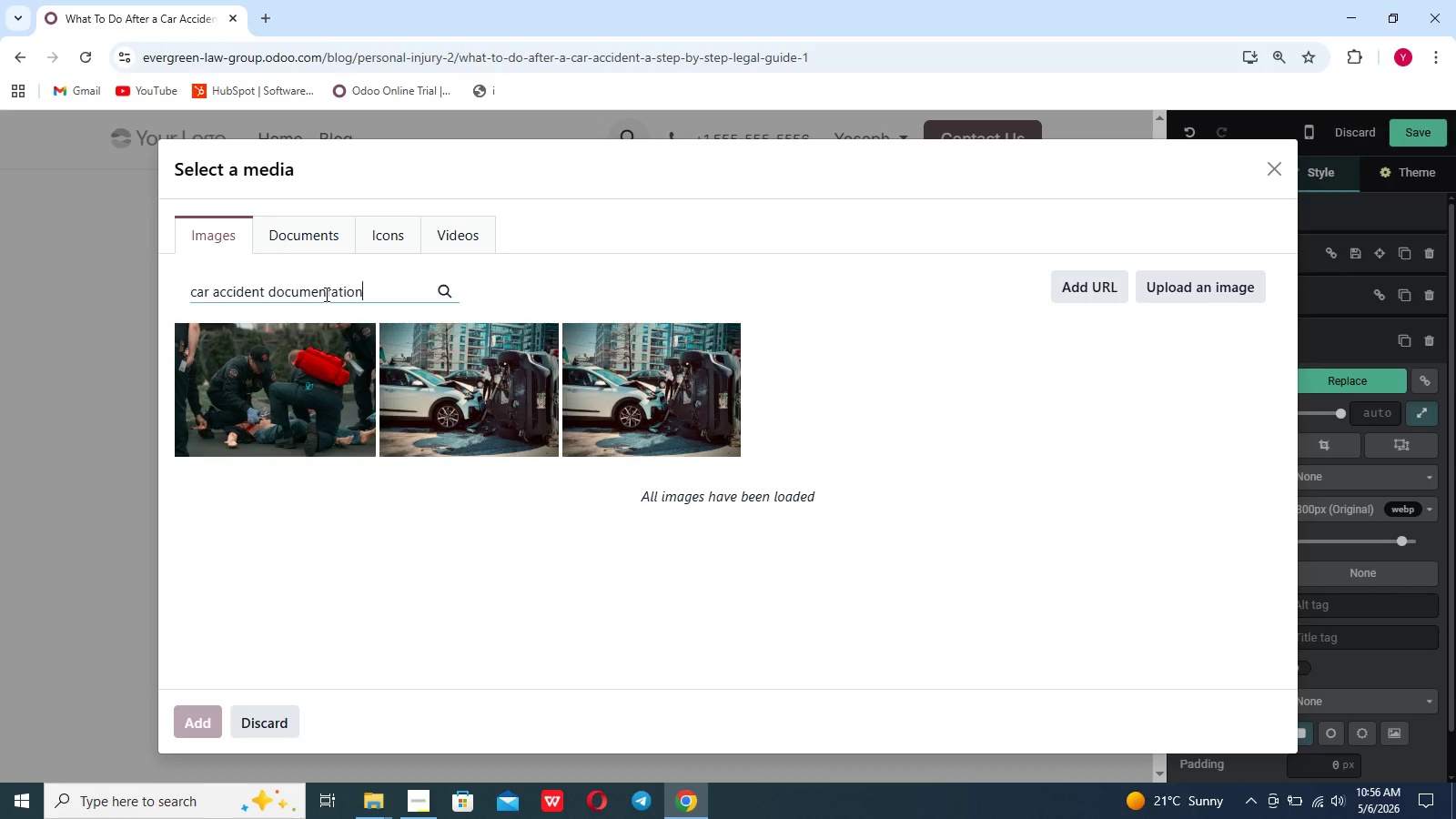 
key(Control+ControlLeft)
 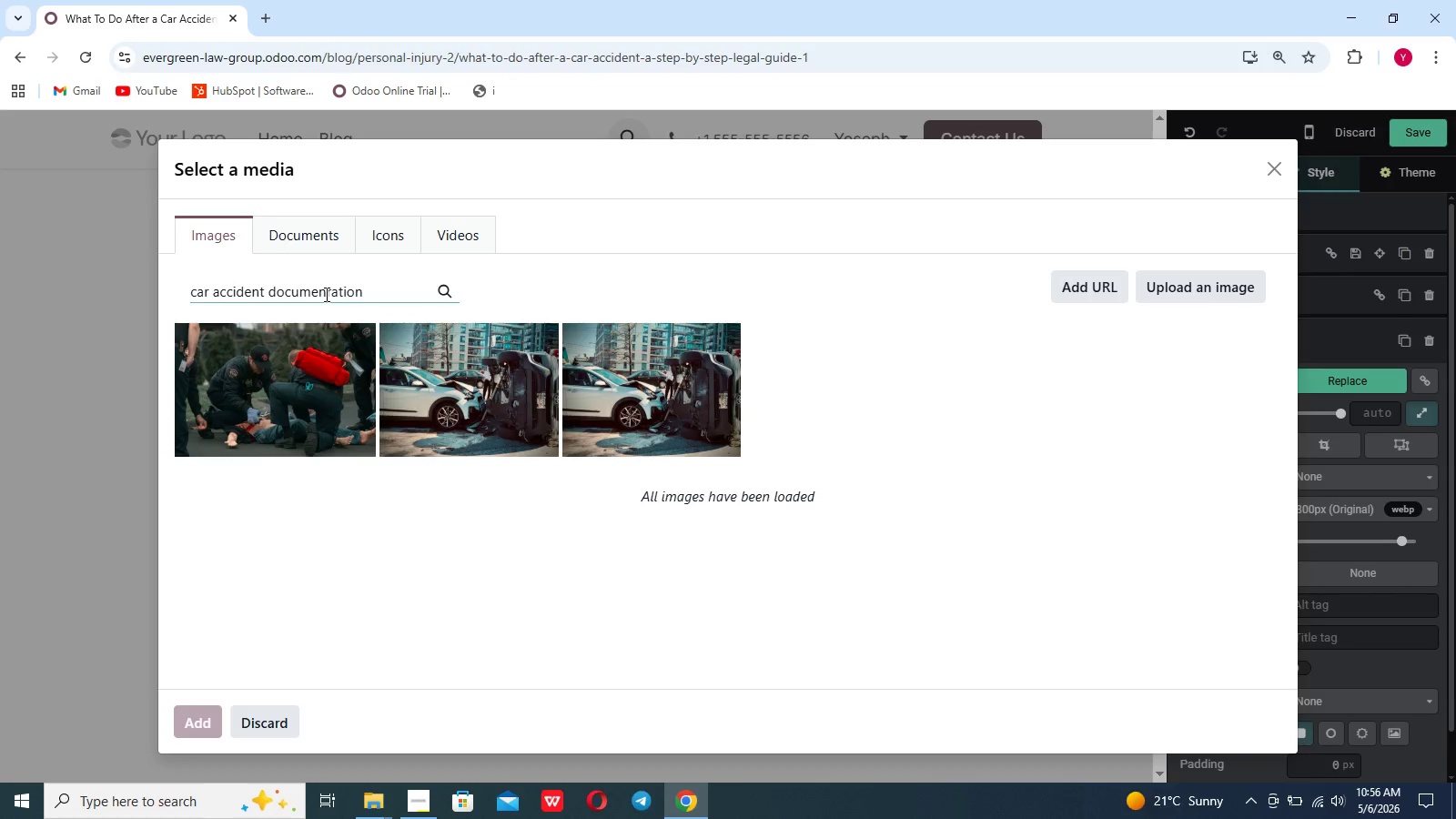 
key(Control+ControlLeft)
 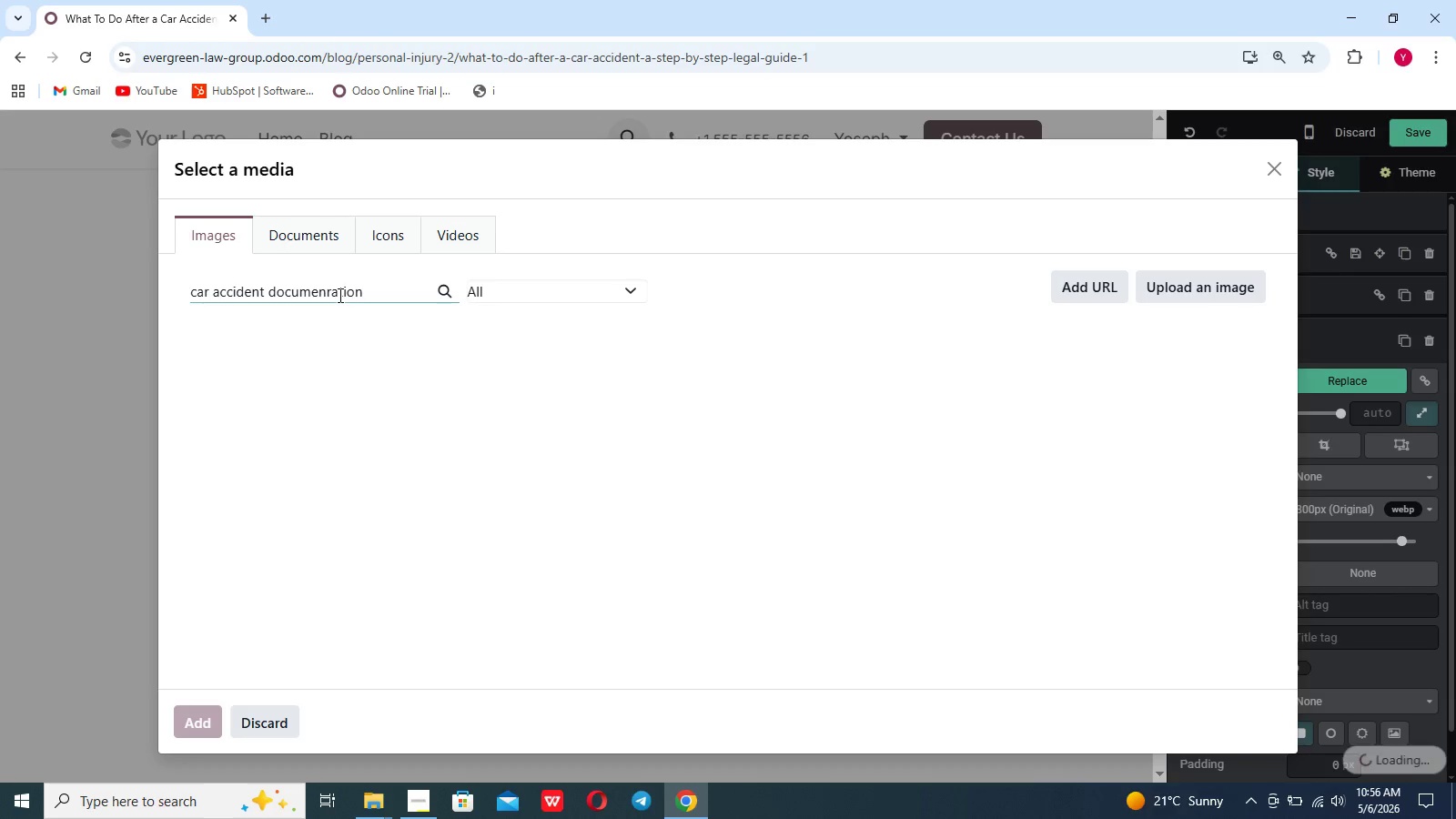 
wait(6.03)
 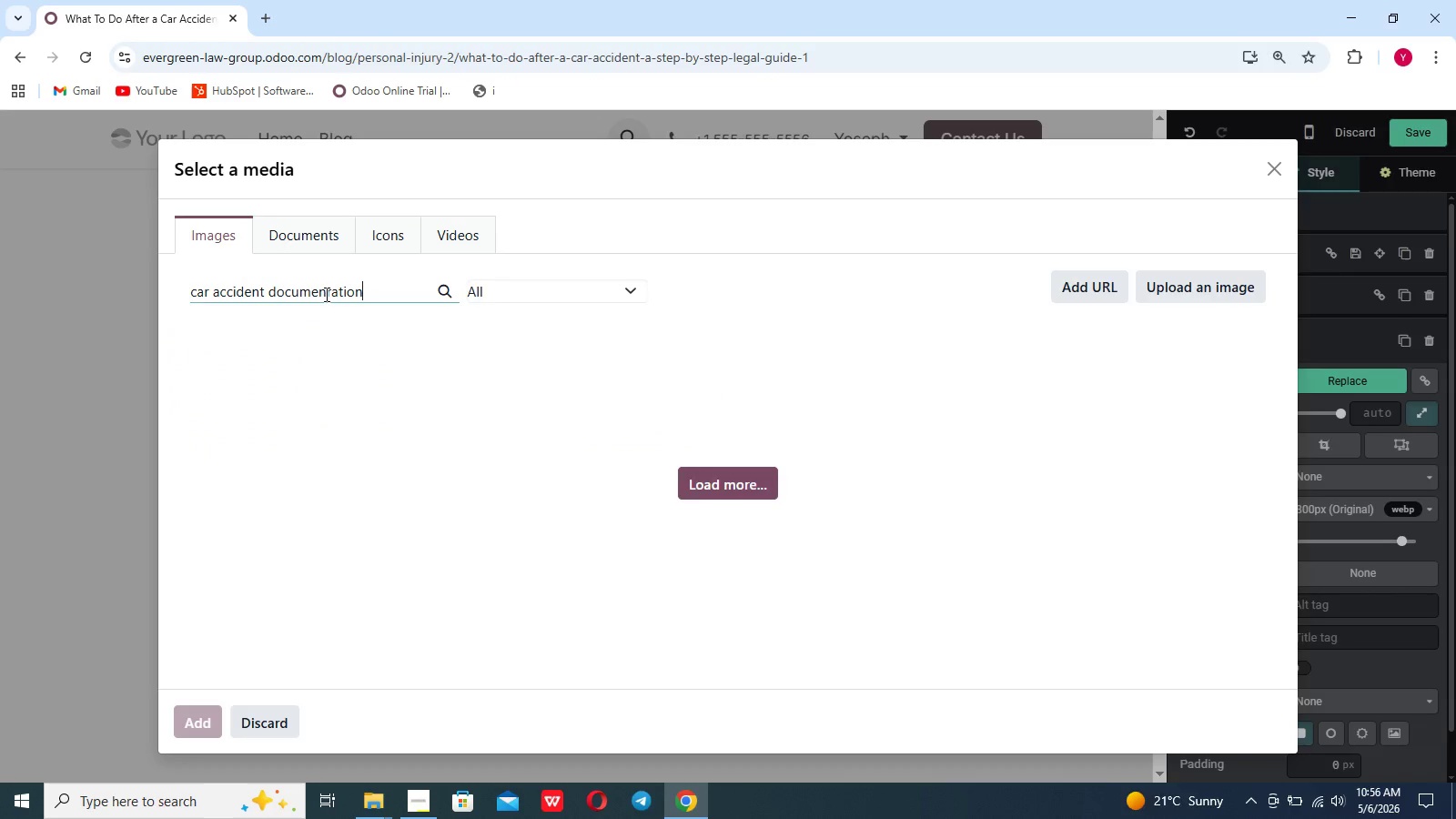 
left_click([332, 291])
 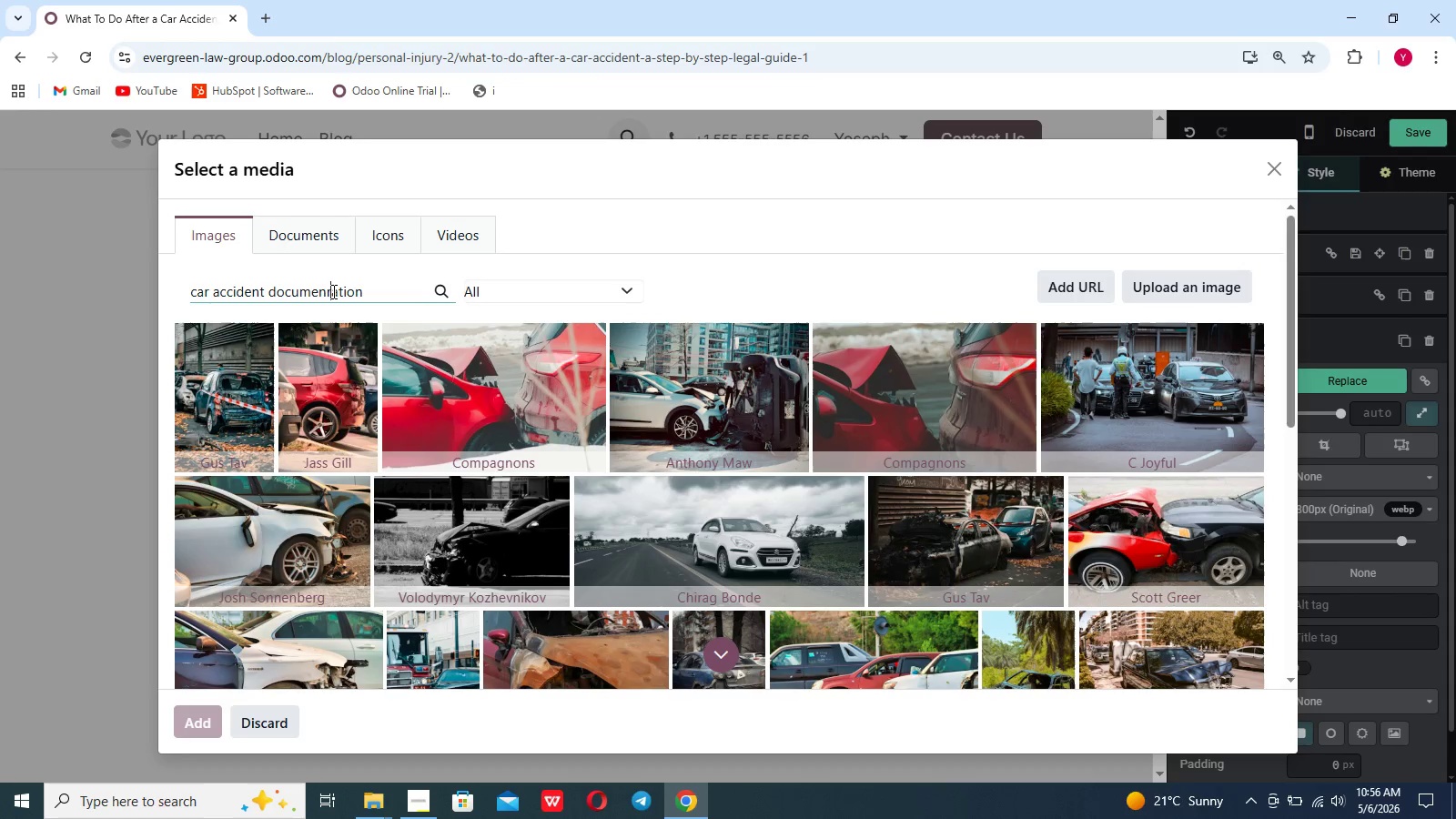 
key(Backspace)
 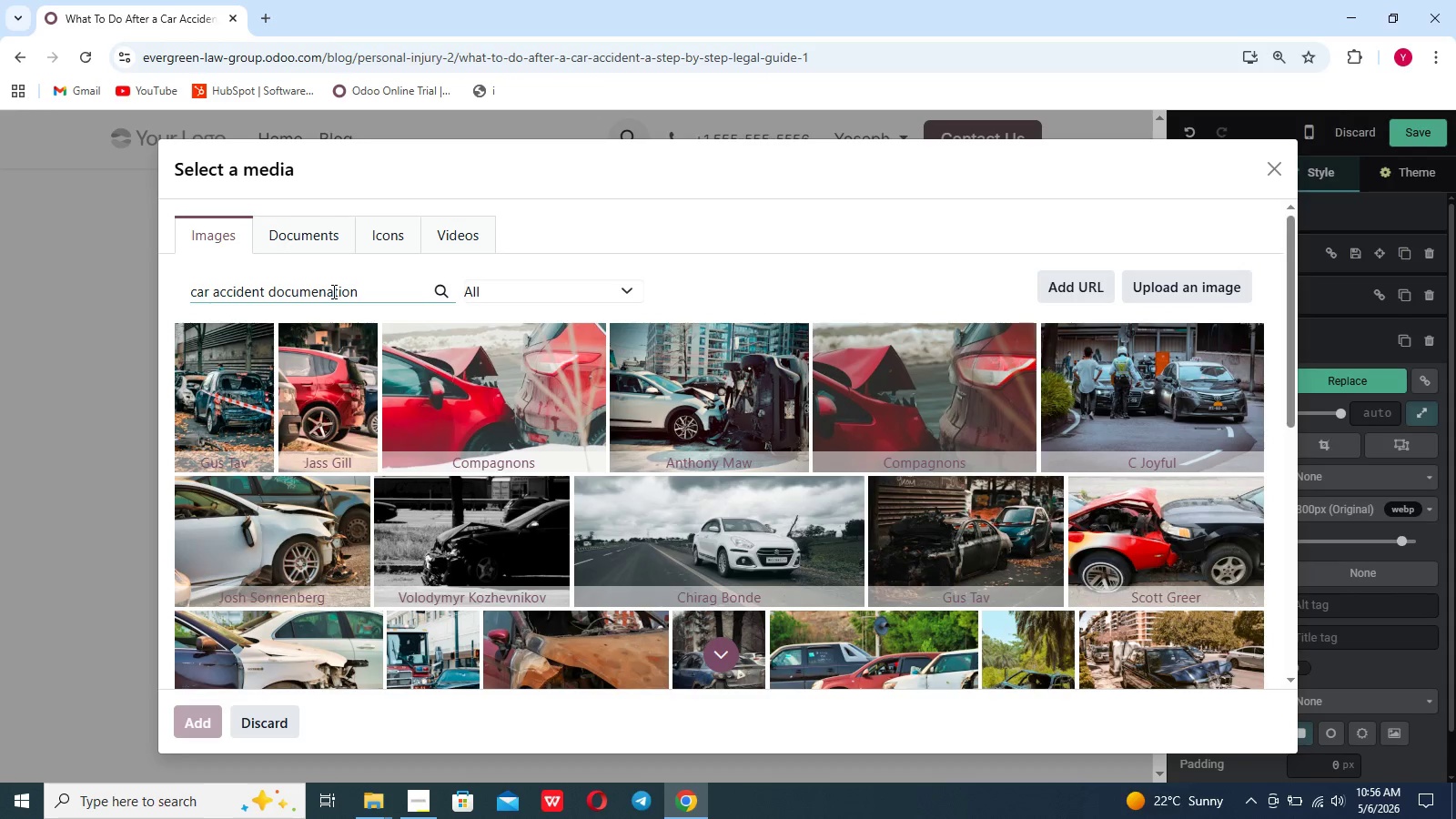 
key(T)
 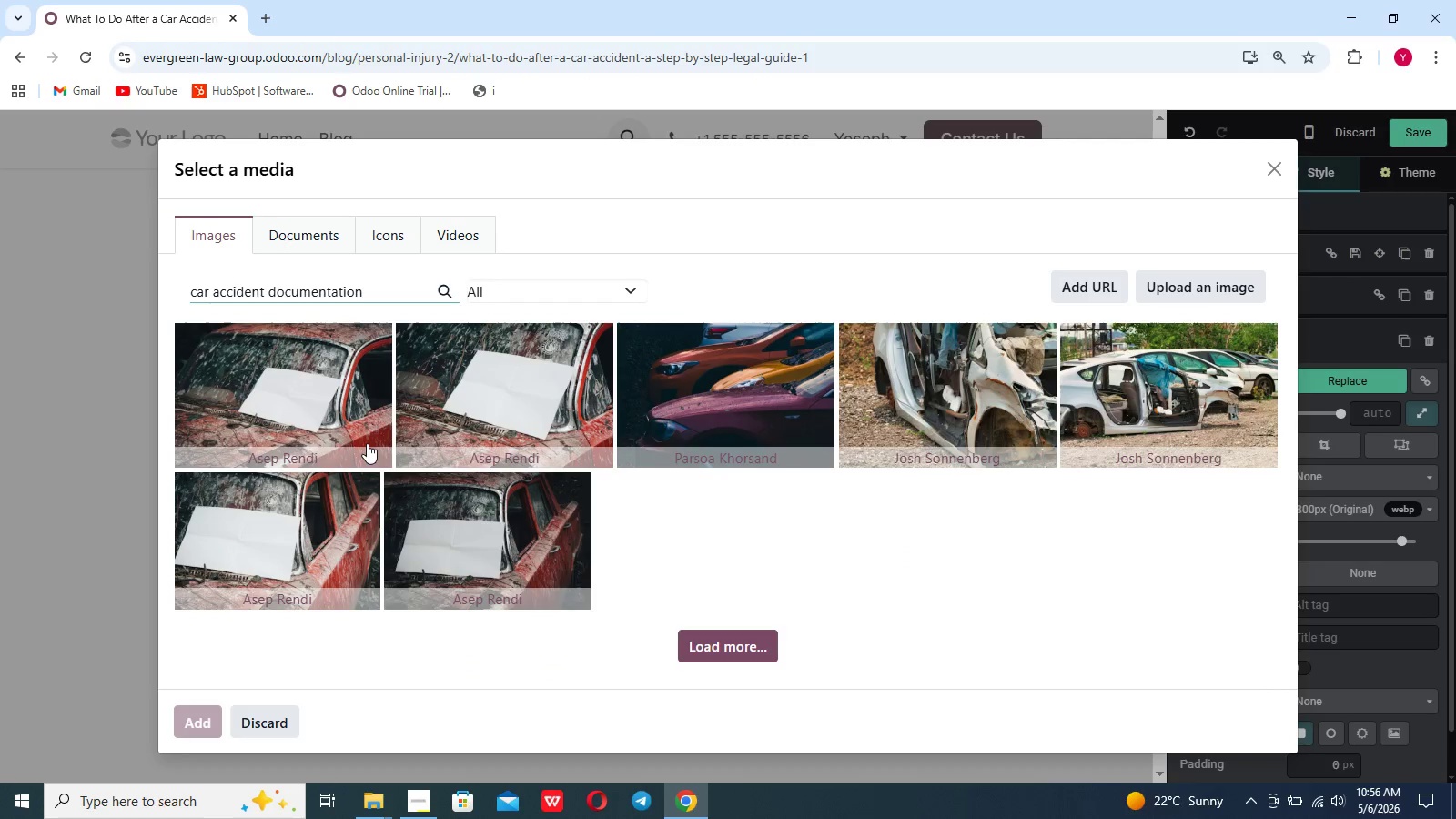 
wait(13.56)
 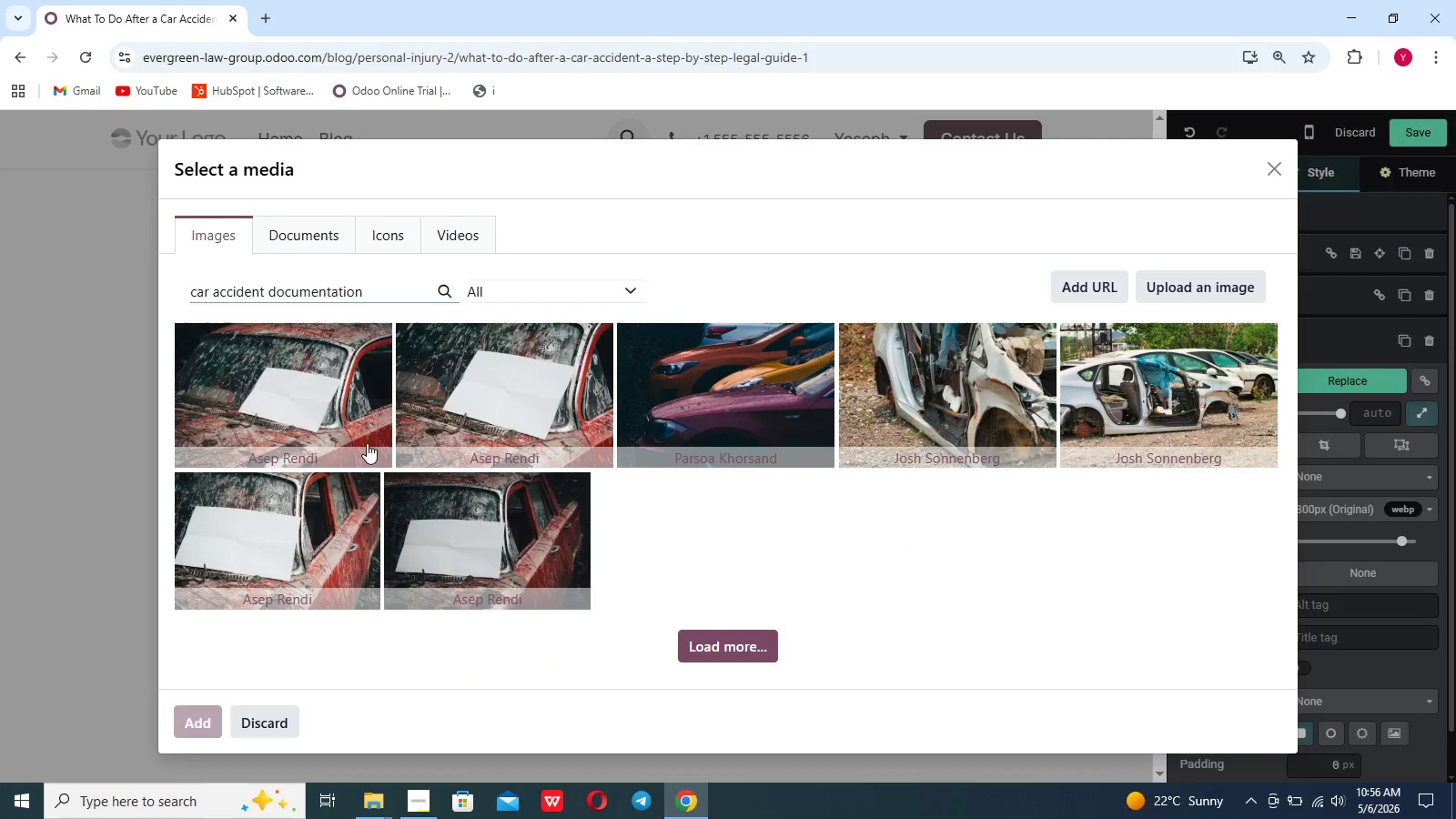 
left_click([381, 298])
 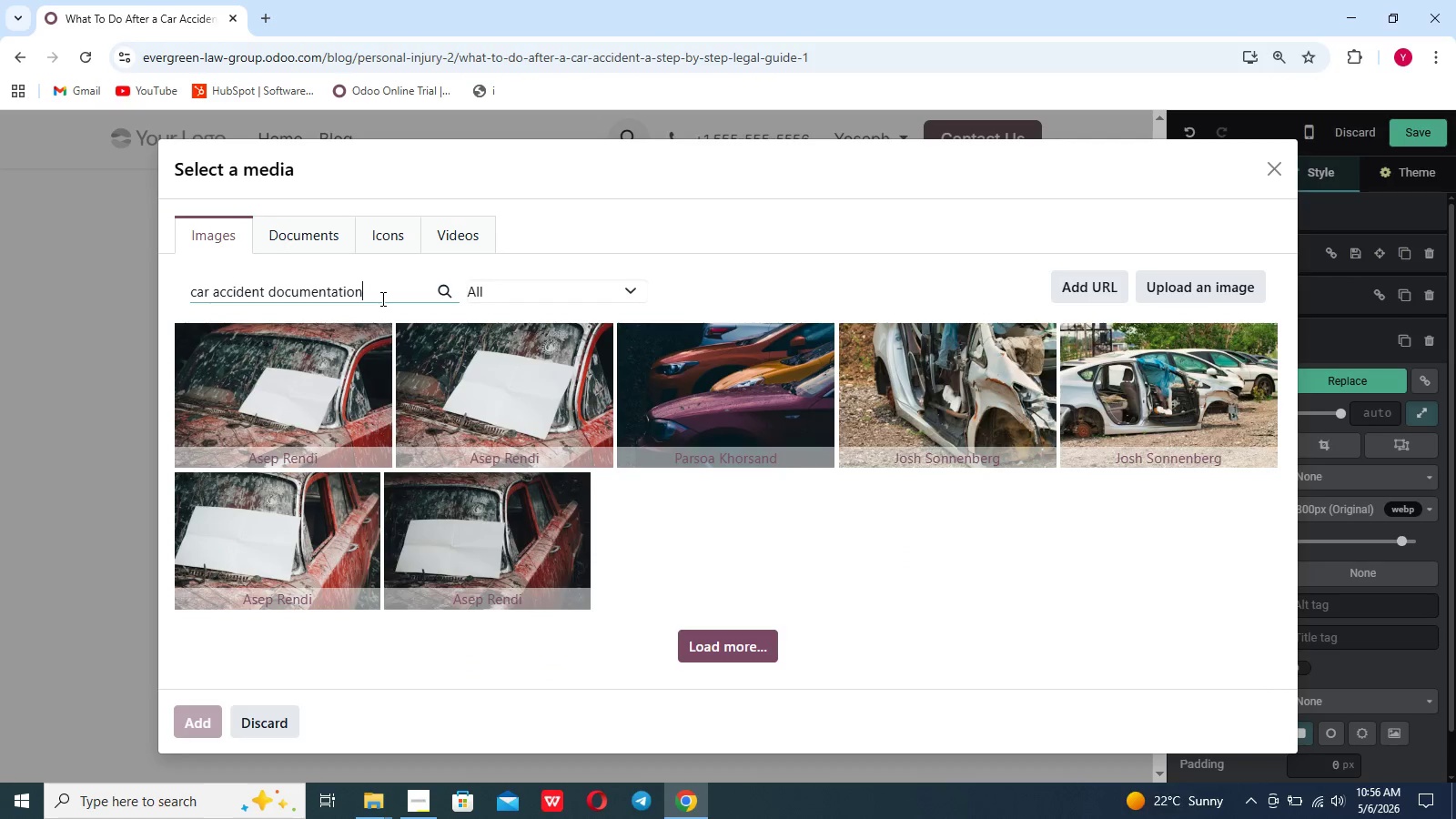 
type( photoes)
key(Backspace)
key(Backspace)
key(Backspace)
 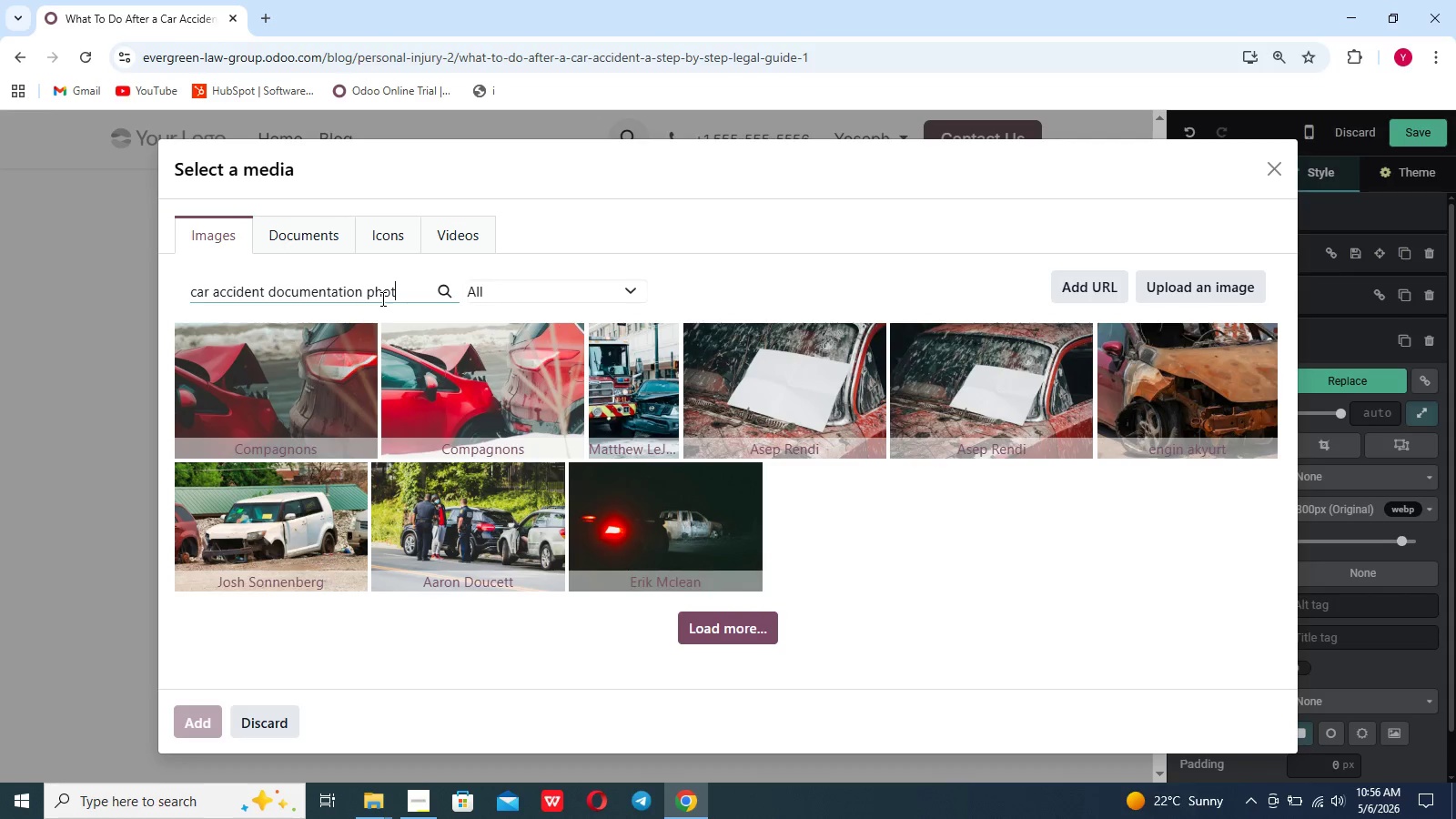 
wait(12.12)
 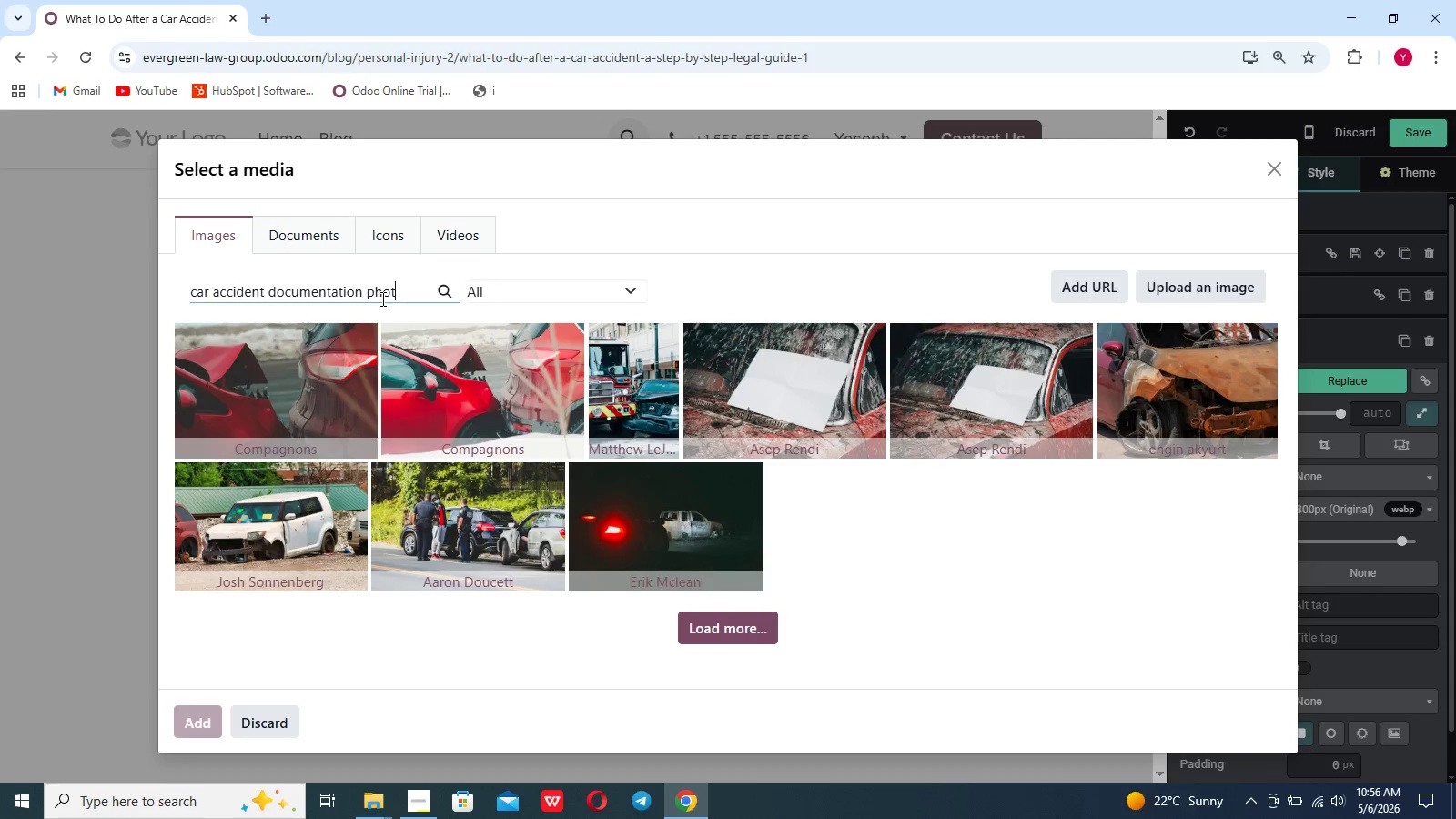 
type(os pho)
 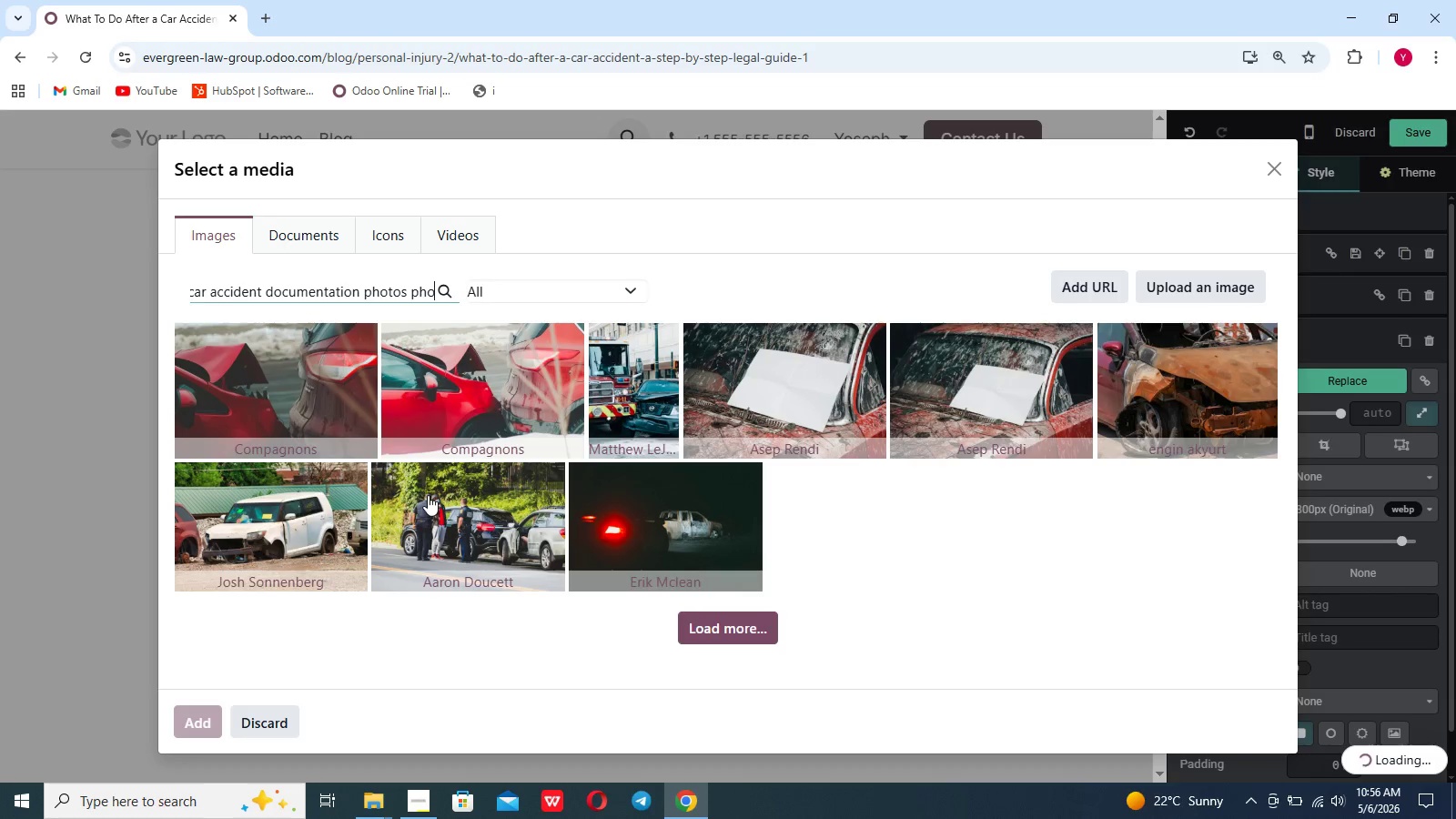 
mouse_move([453, 512])
 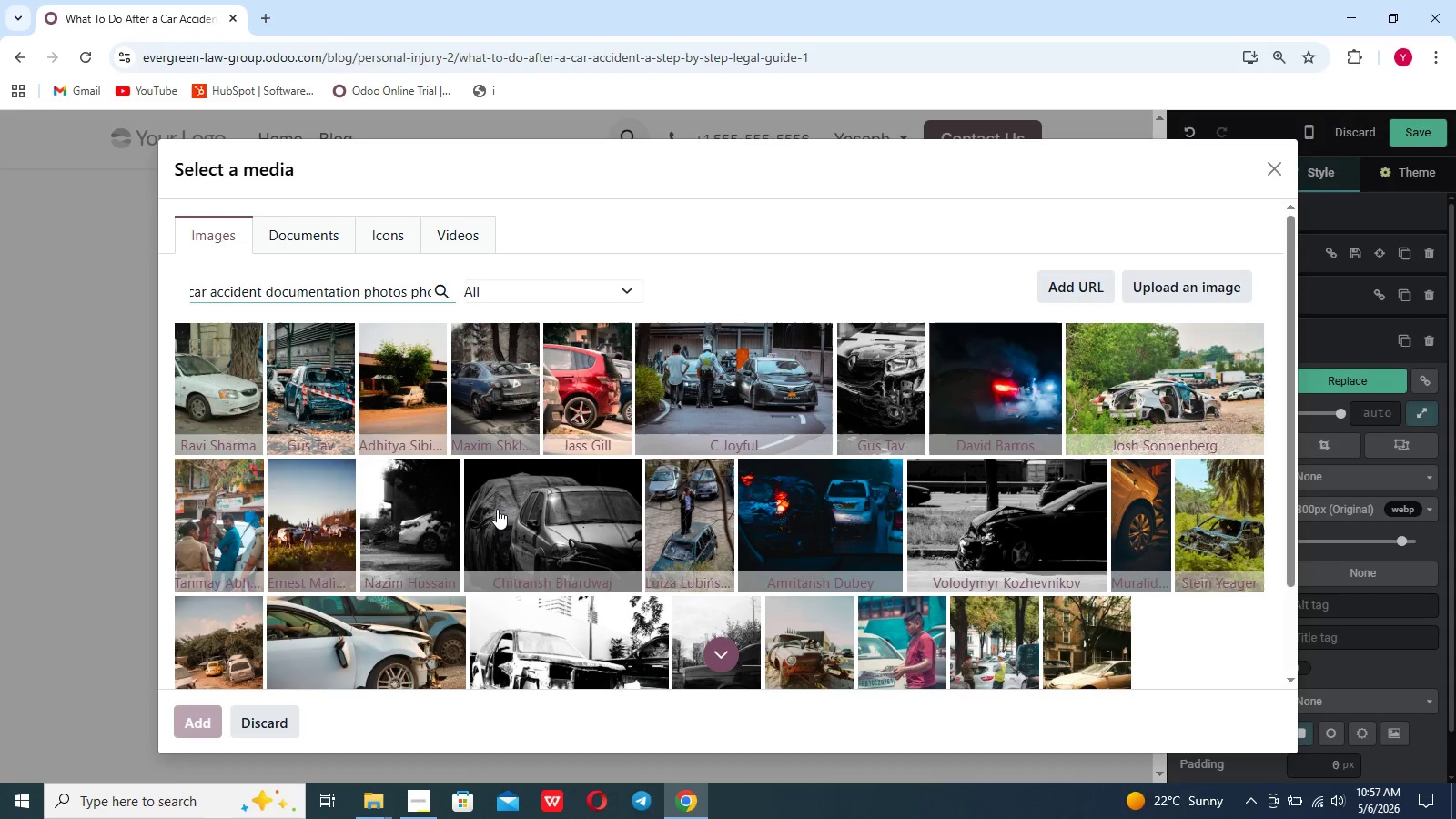 
scroll: coordinate [497, 509], scroll_direction: down, amount: 18.0
 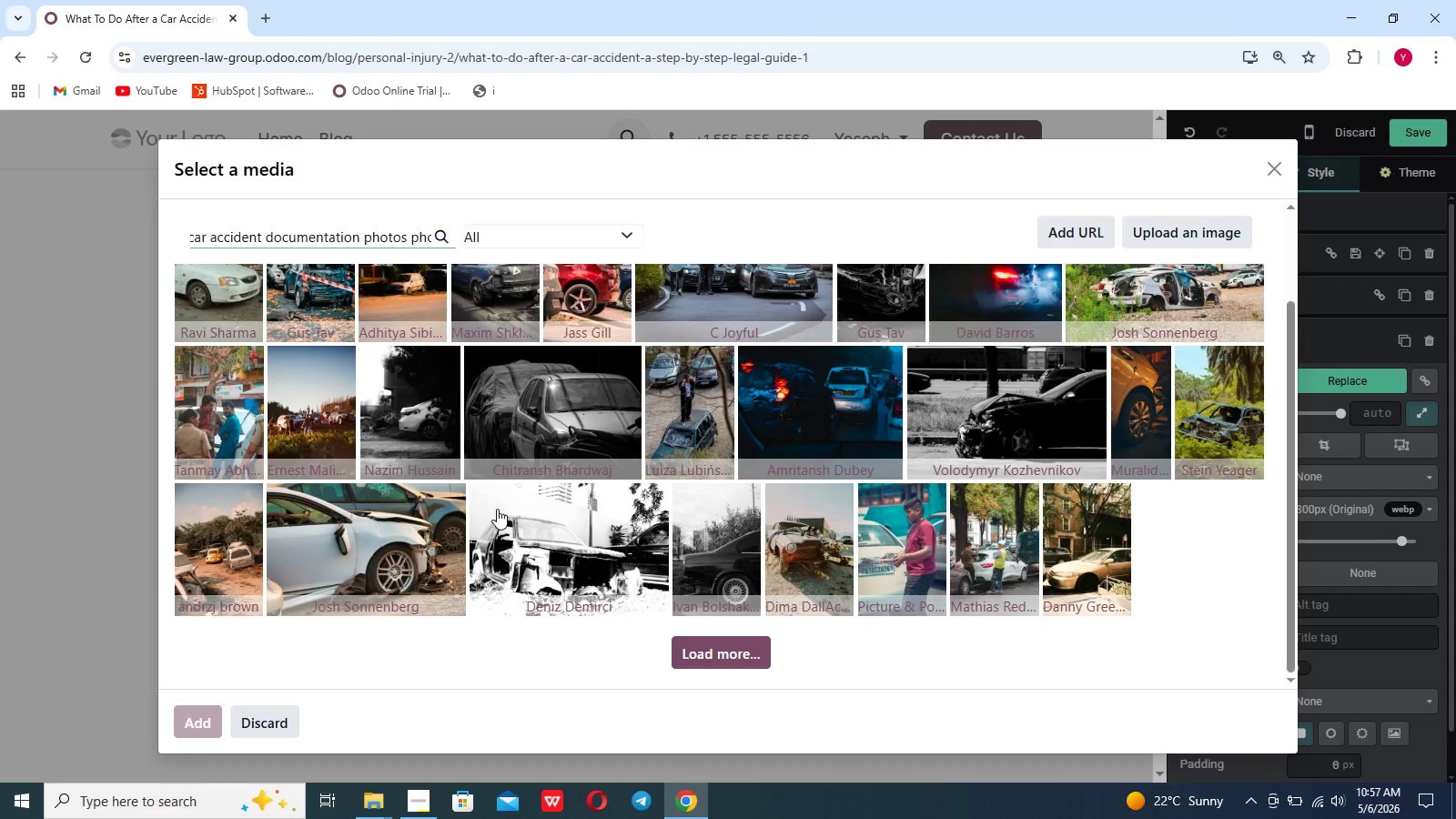 
scroll: coordinate [497, 509], scroll_direction: up, amount: 6.0
 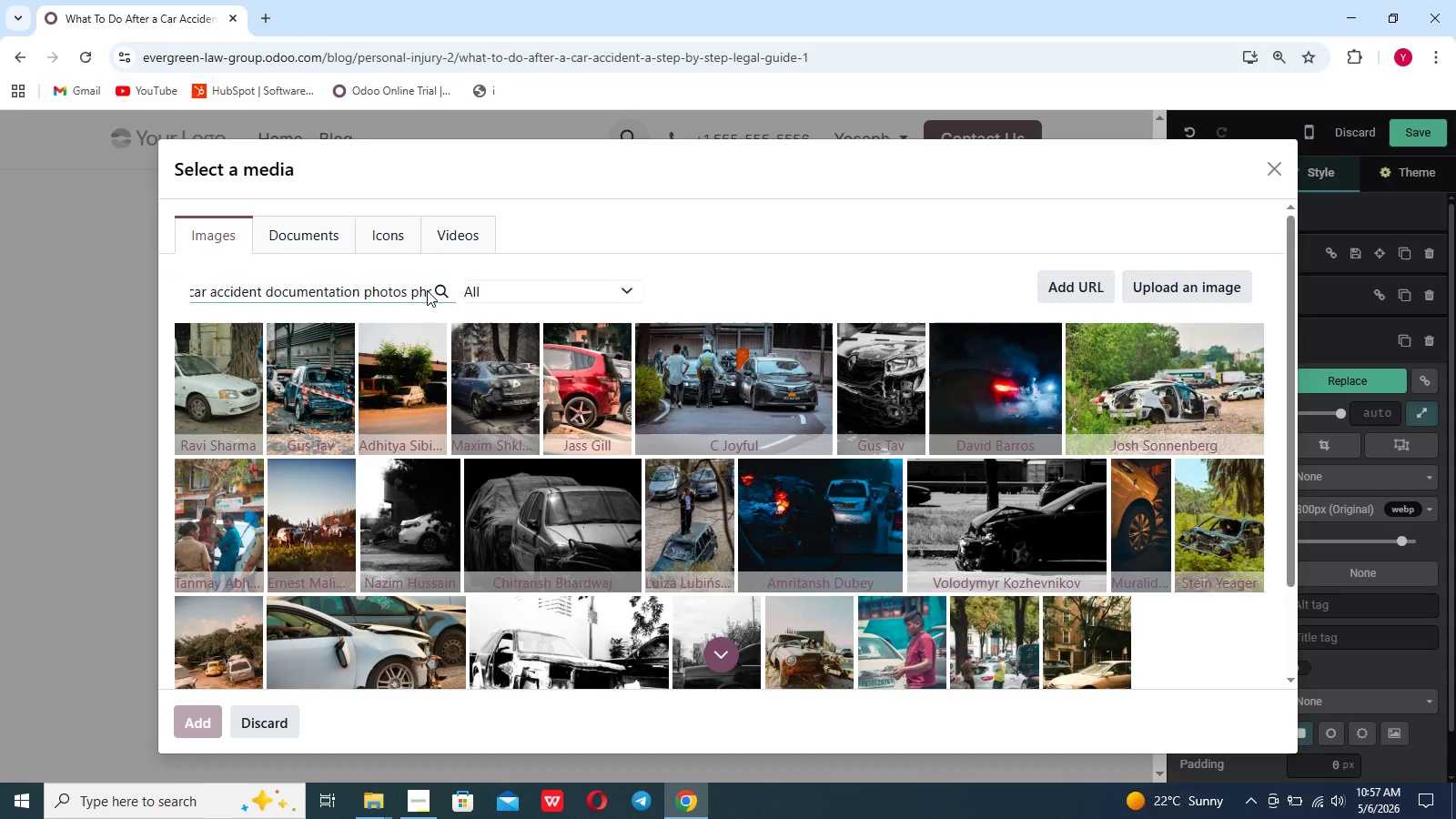 
left_click([427, 290])
 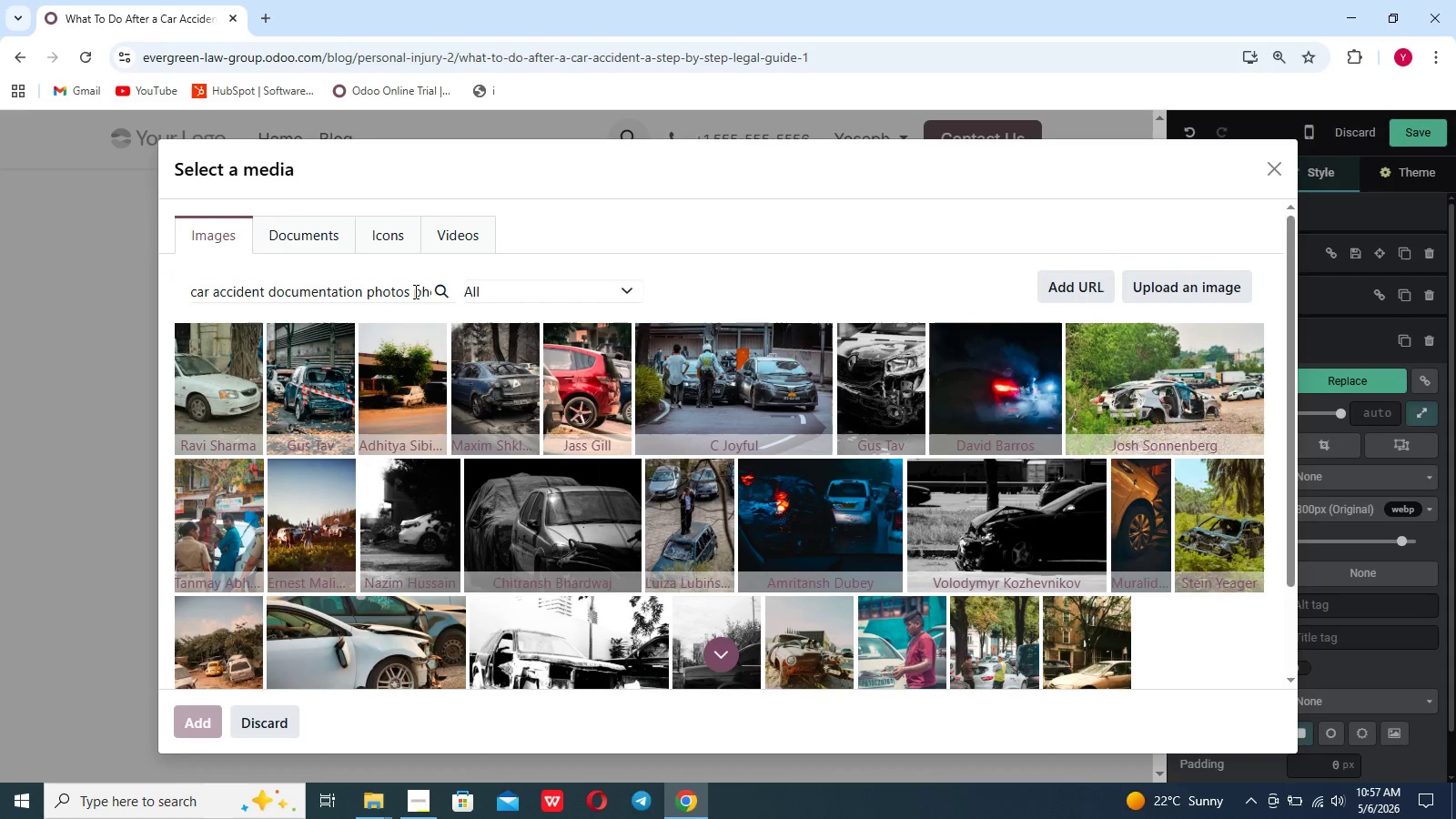 
left_click([414, 291])
 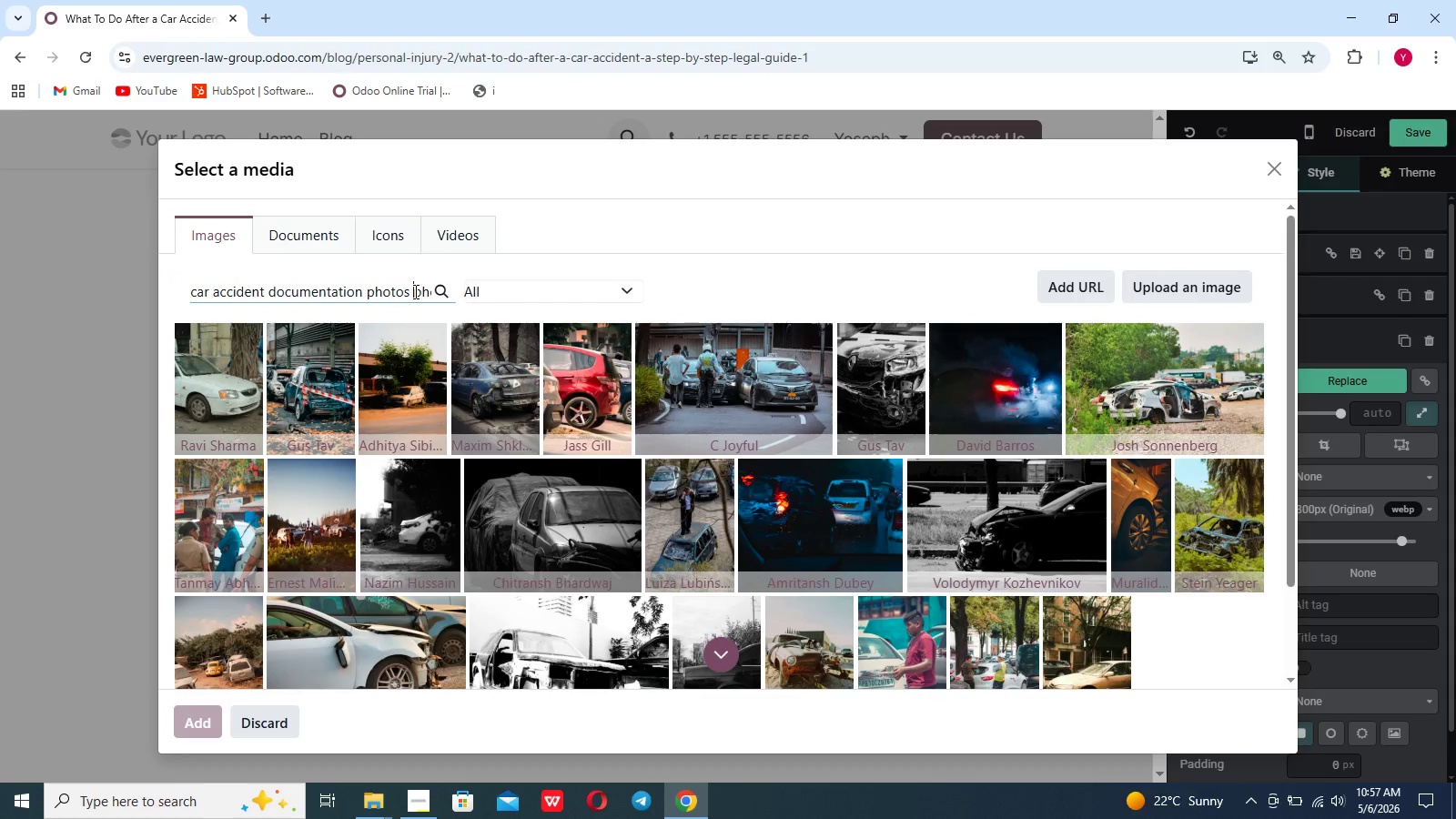 
key(ArrowRight)
 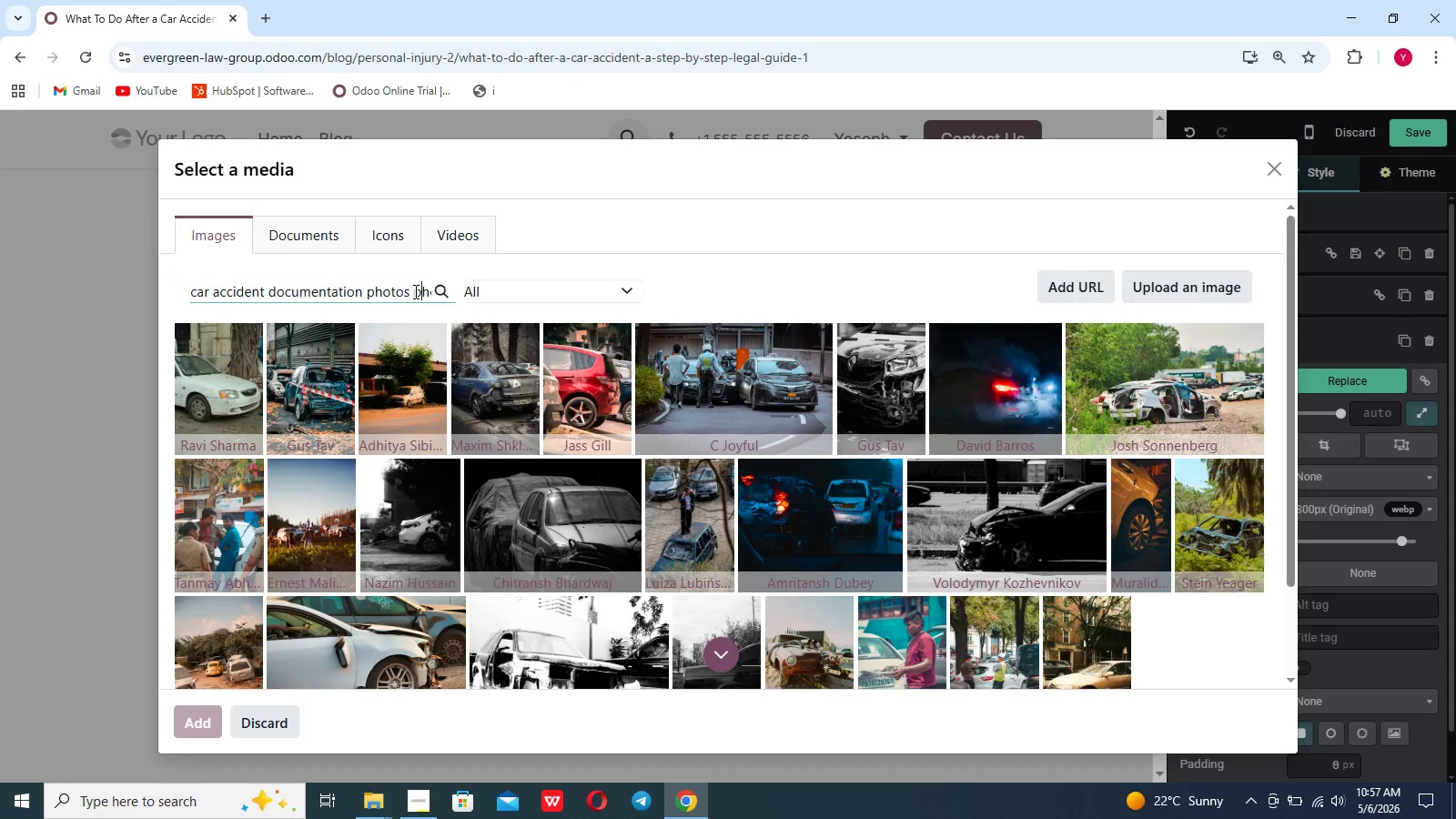 
key(ArrowRight)
 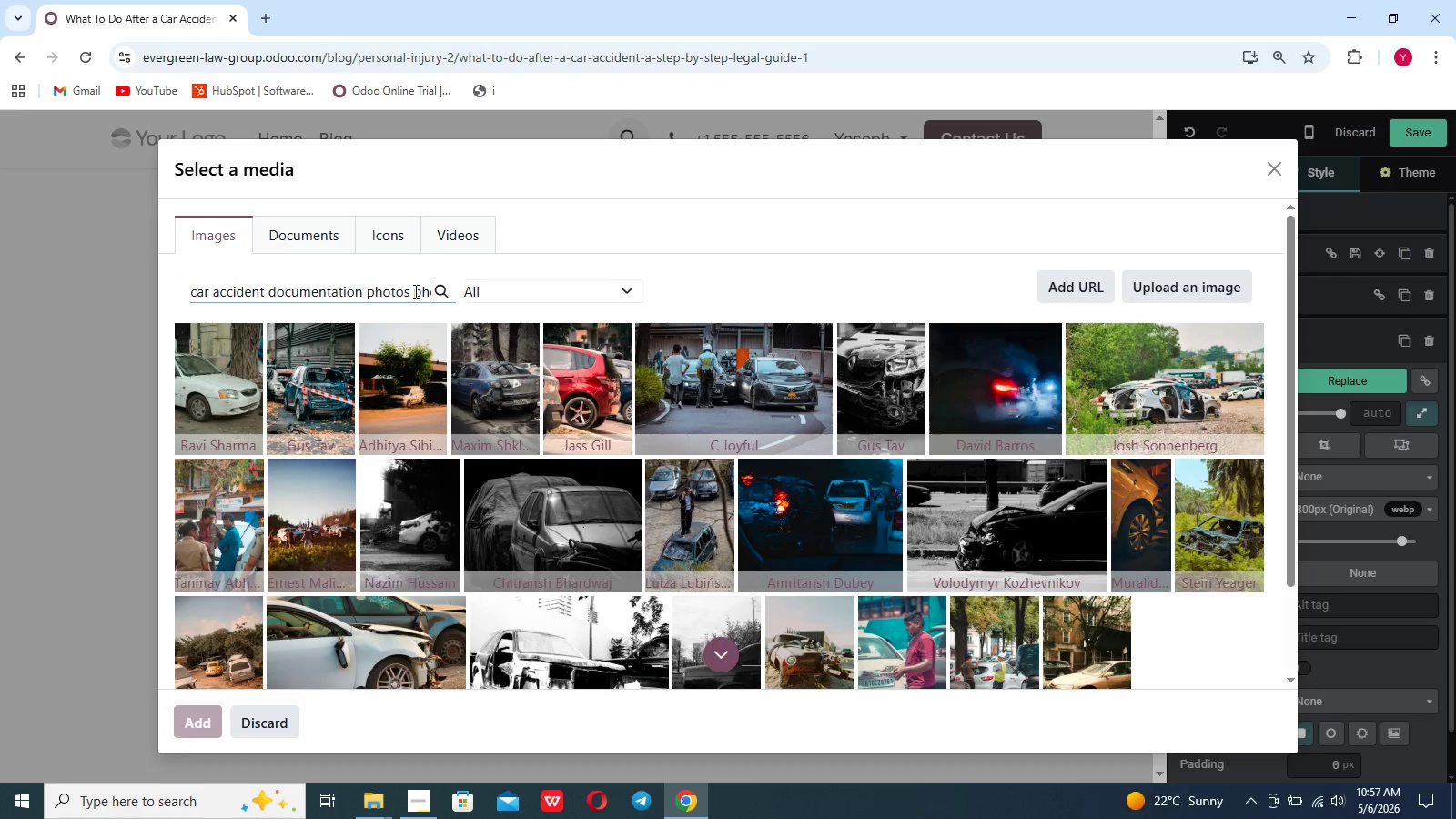 
hold_key(key=ArrowRight, duration=0.34)
 